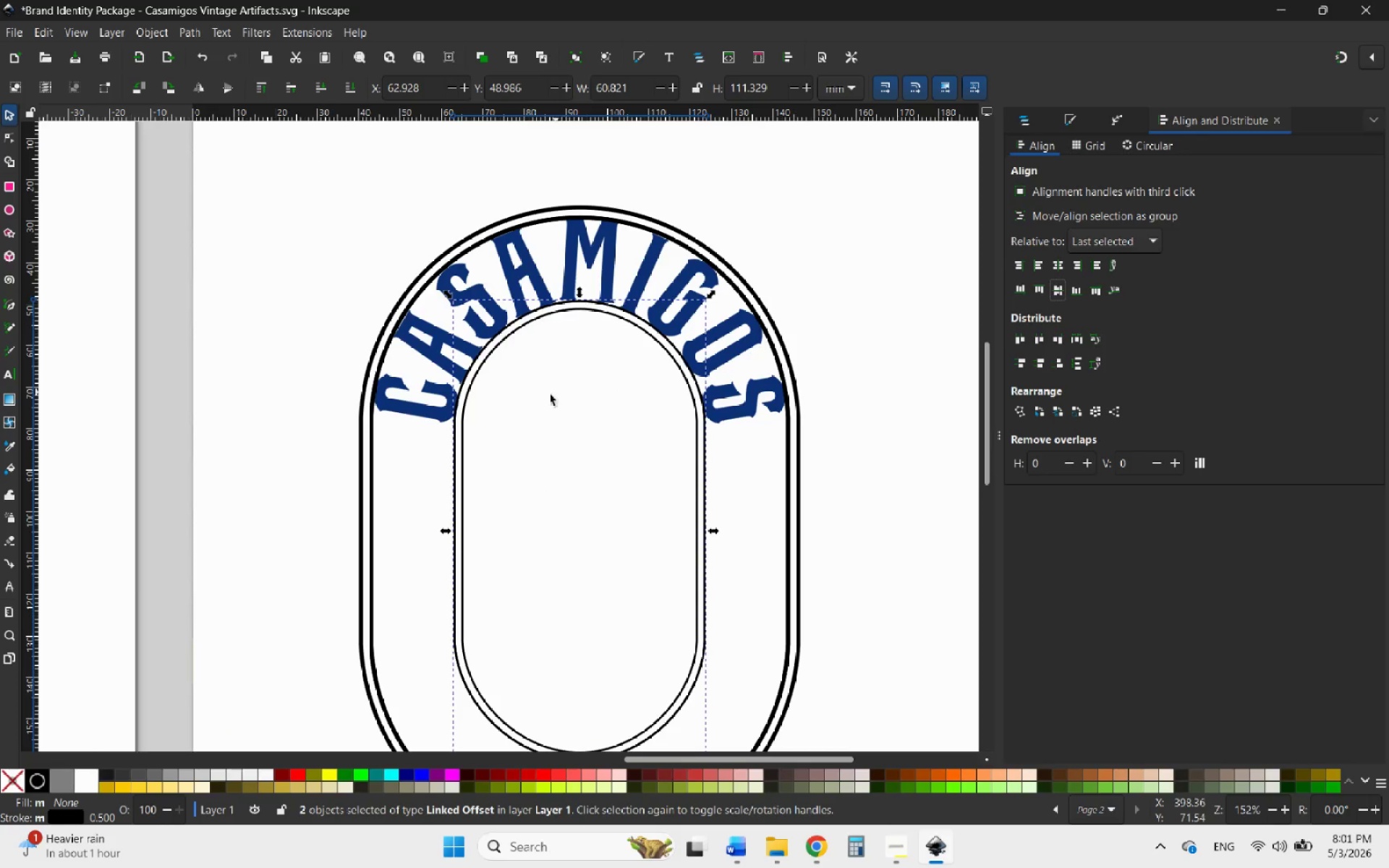 
left_click([513, 257])
 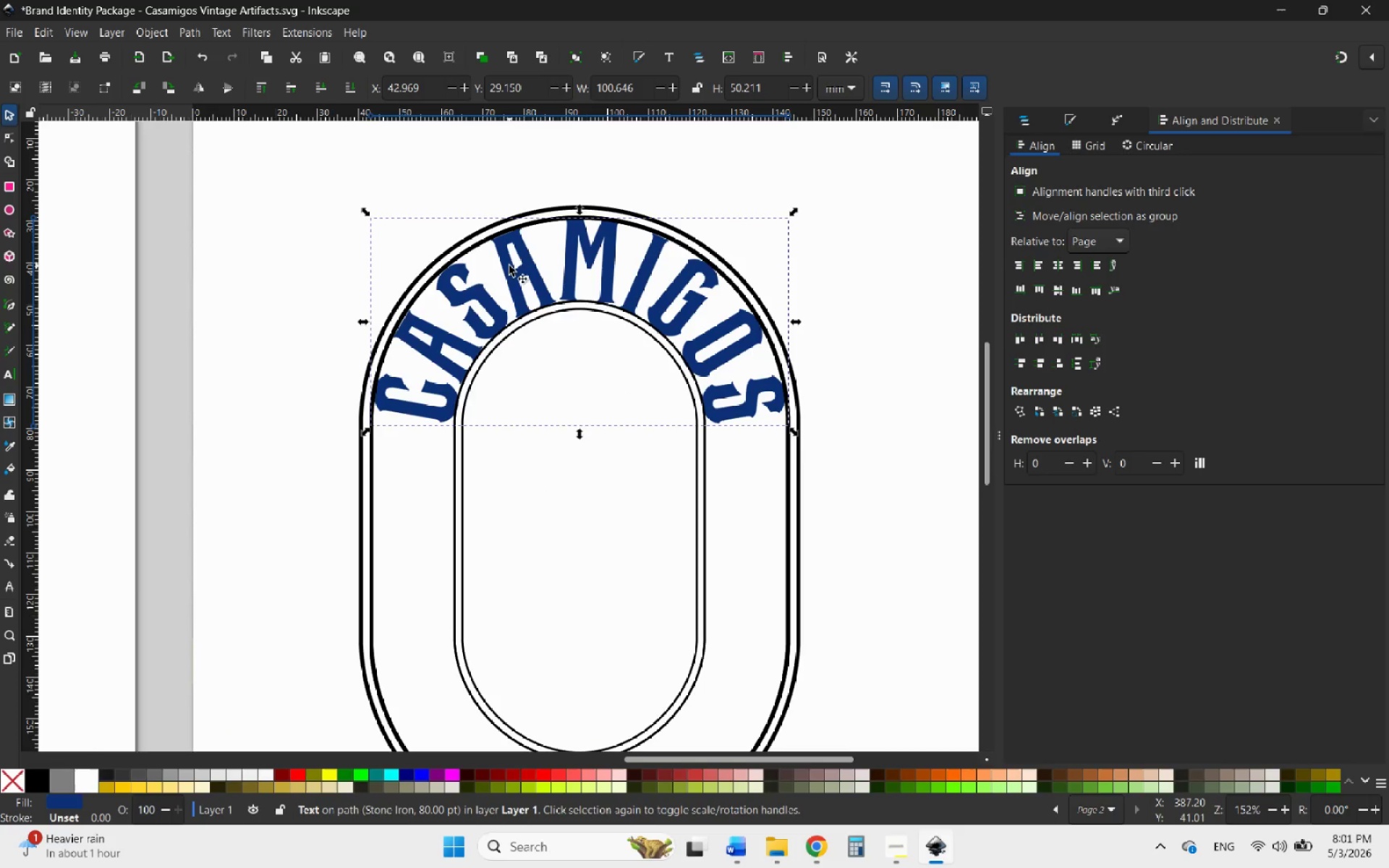 
double_click([509, 265])
 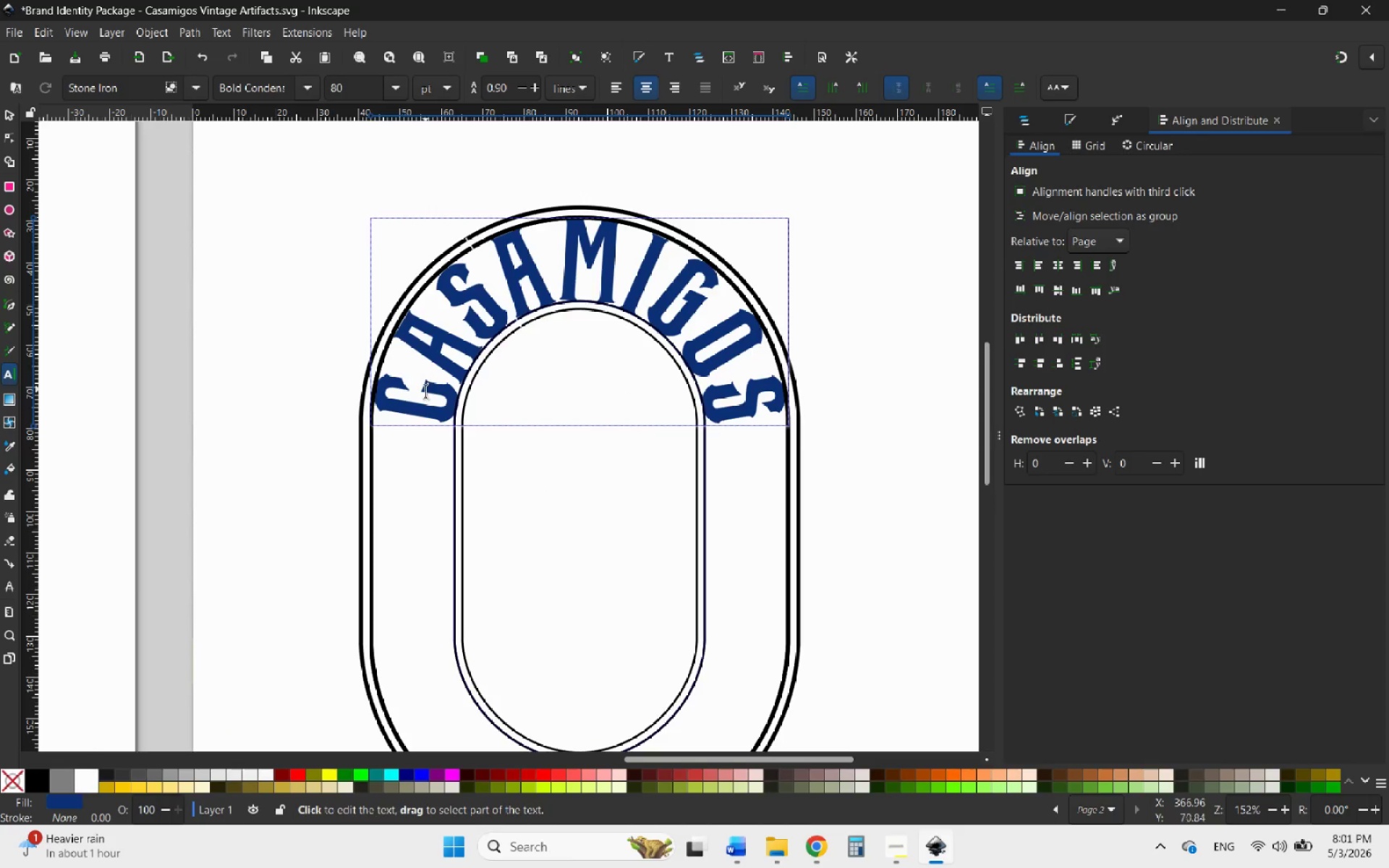 
left_click_drag(start_coordinate=[418, 405], to_coordinate=[742, 408])
 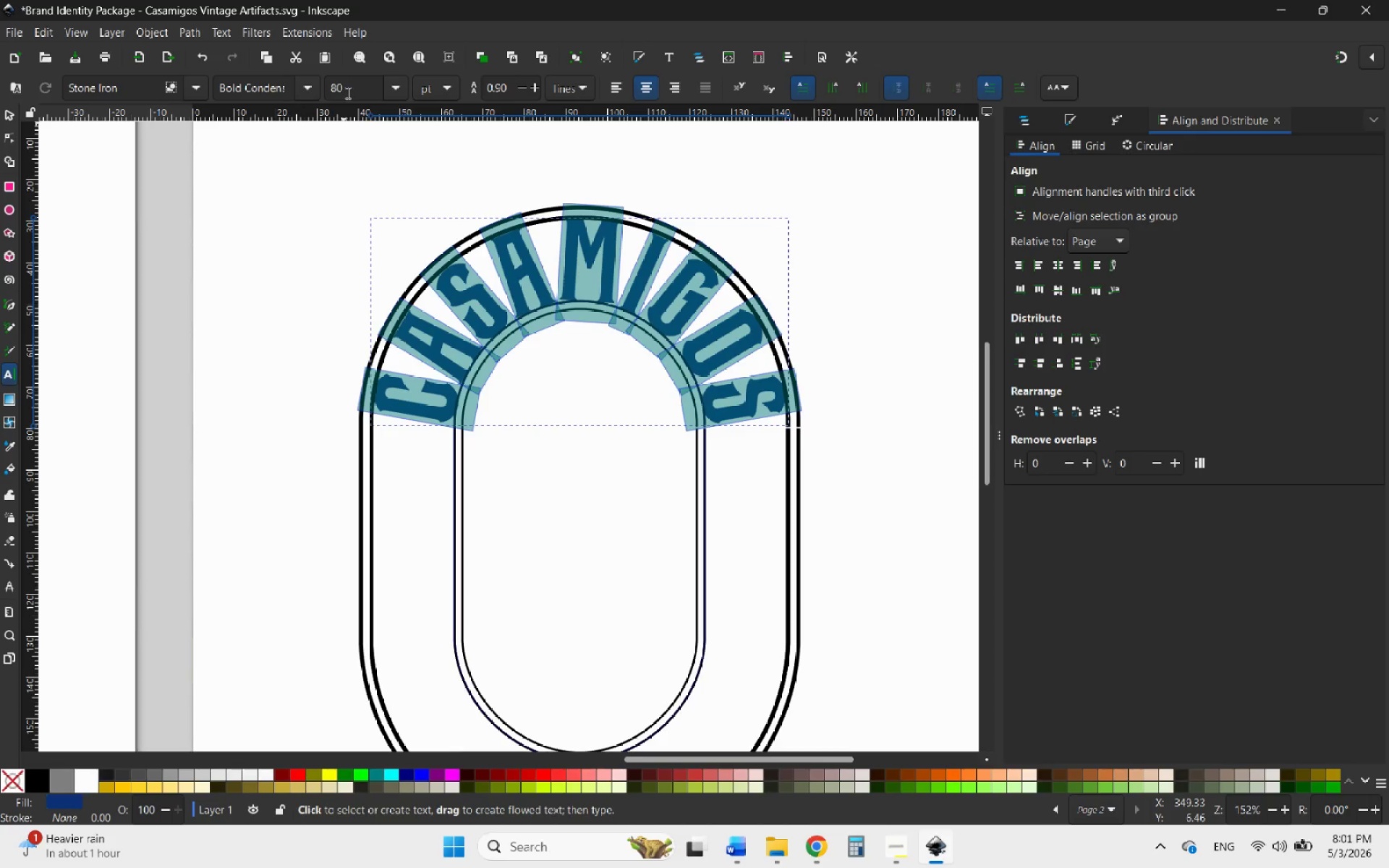 
left_click_drag(start_coordinate=[351, 87], to_coordinate=[322, 88])
 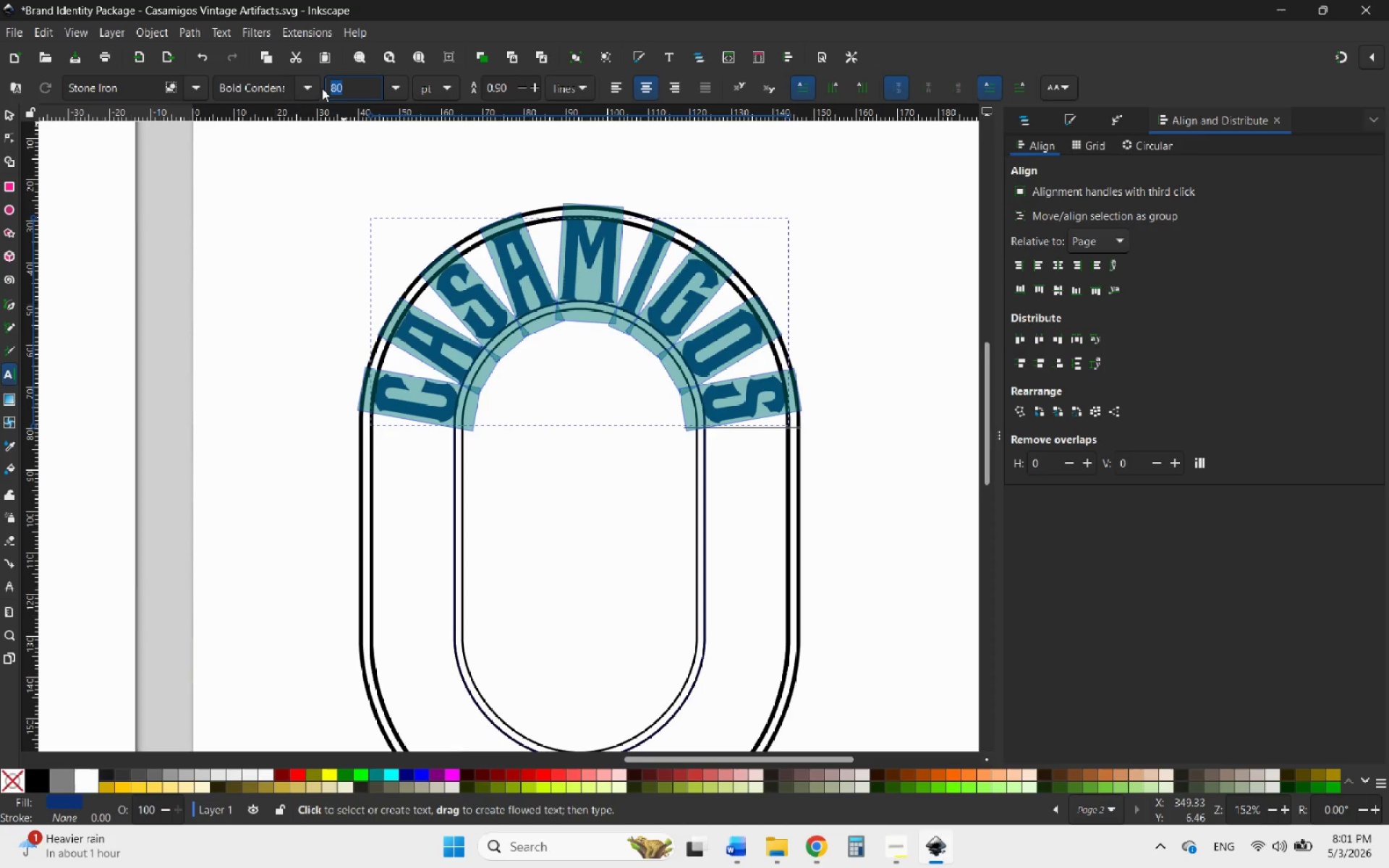 
key(5)
 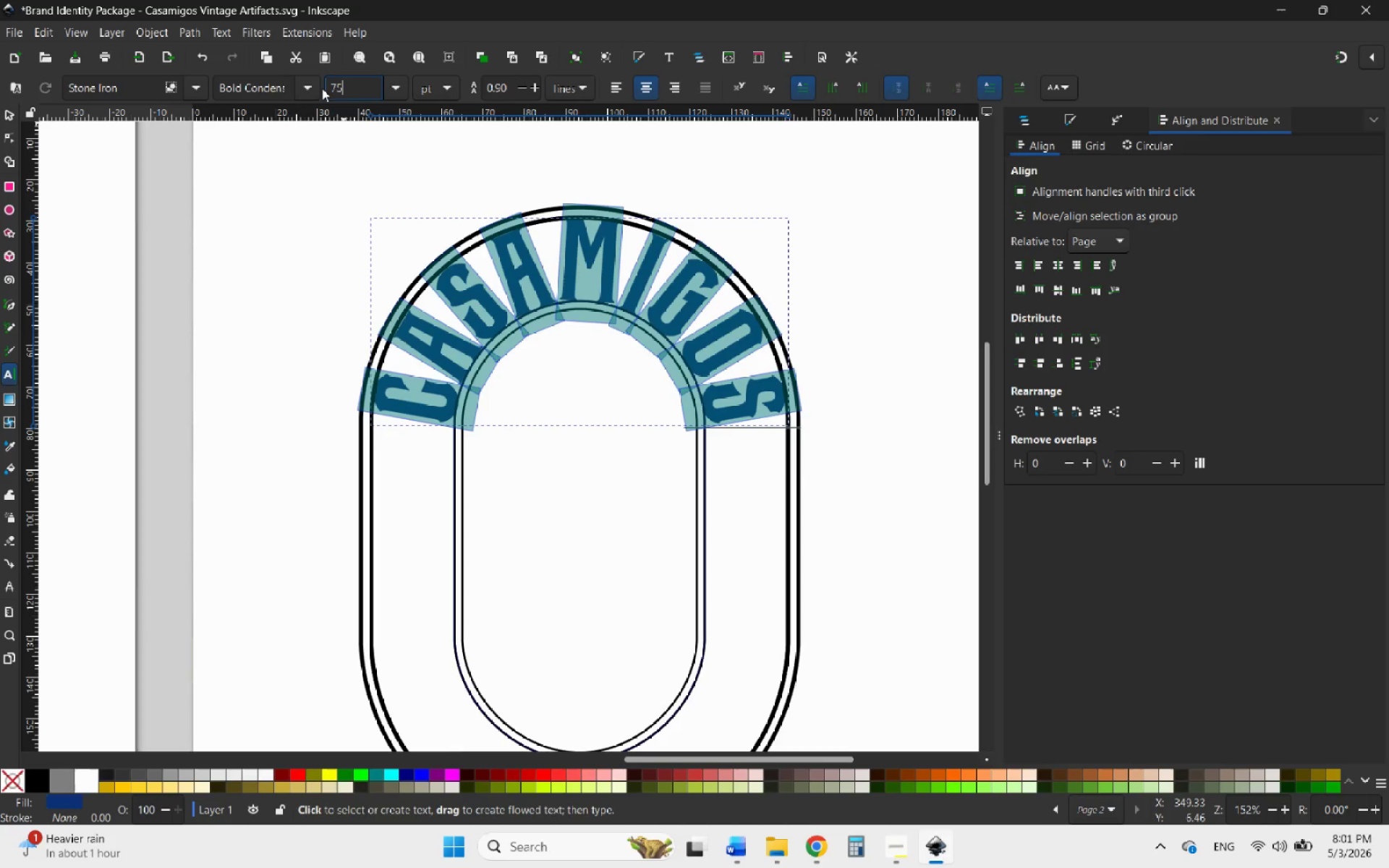 
key(Enter)
 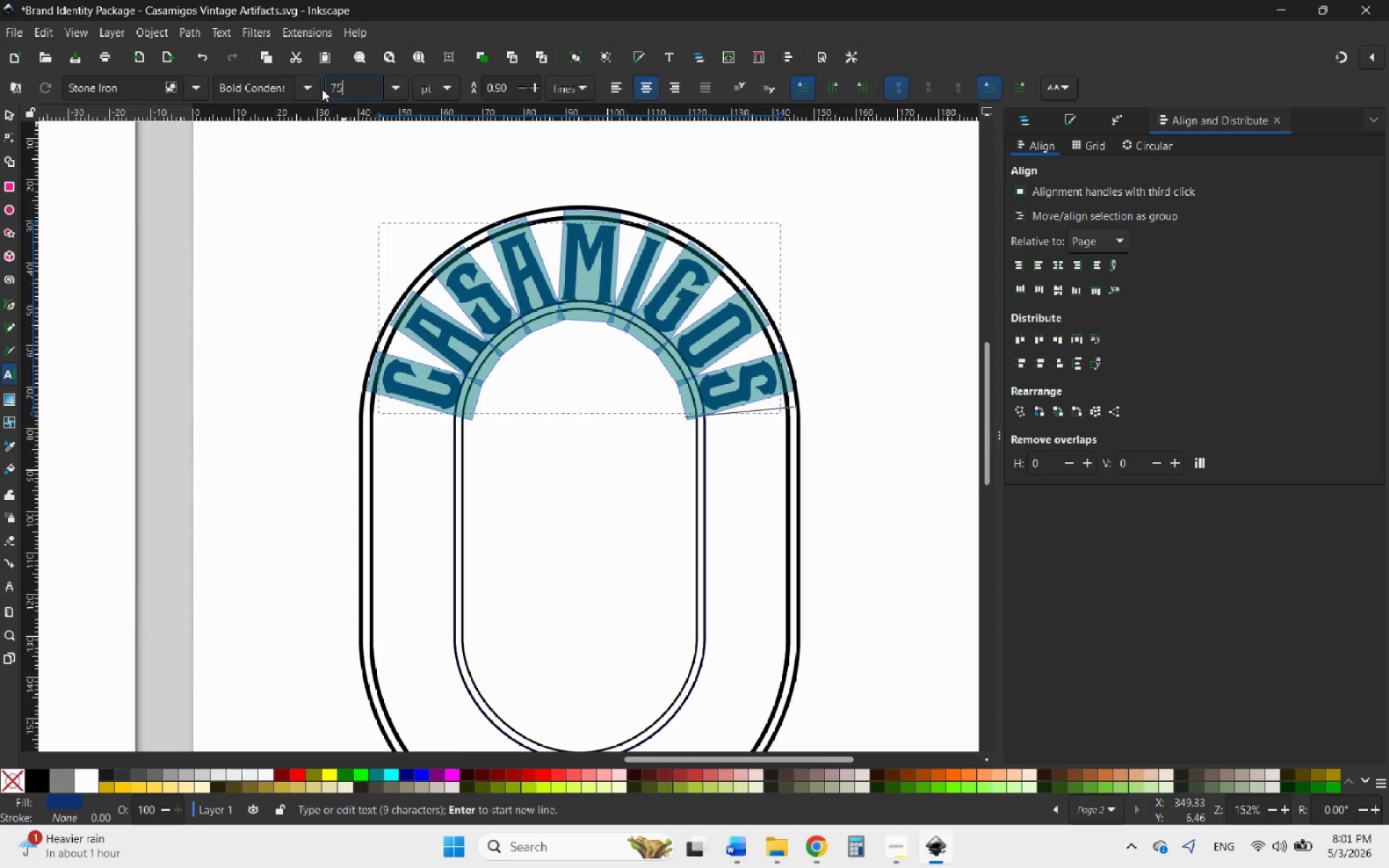 
wait(5.61)
 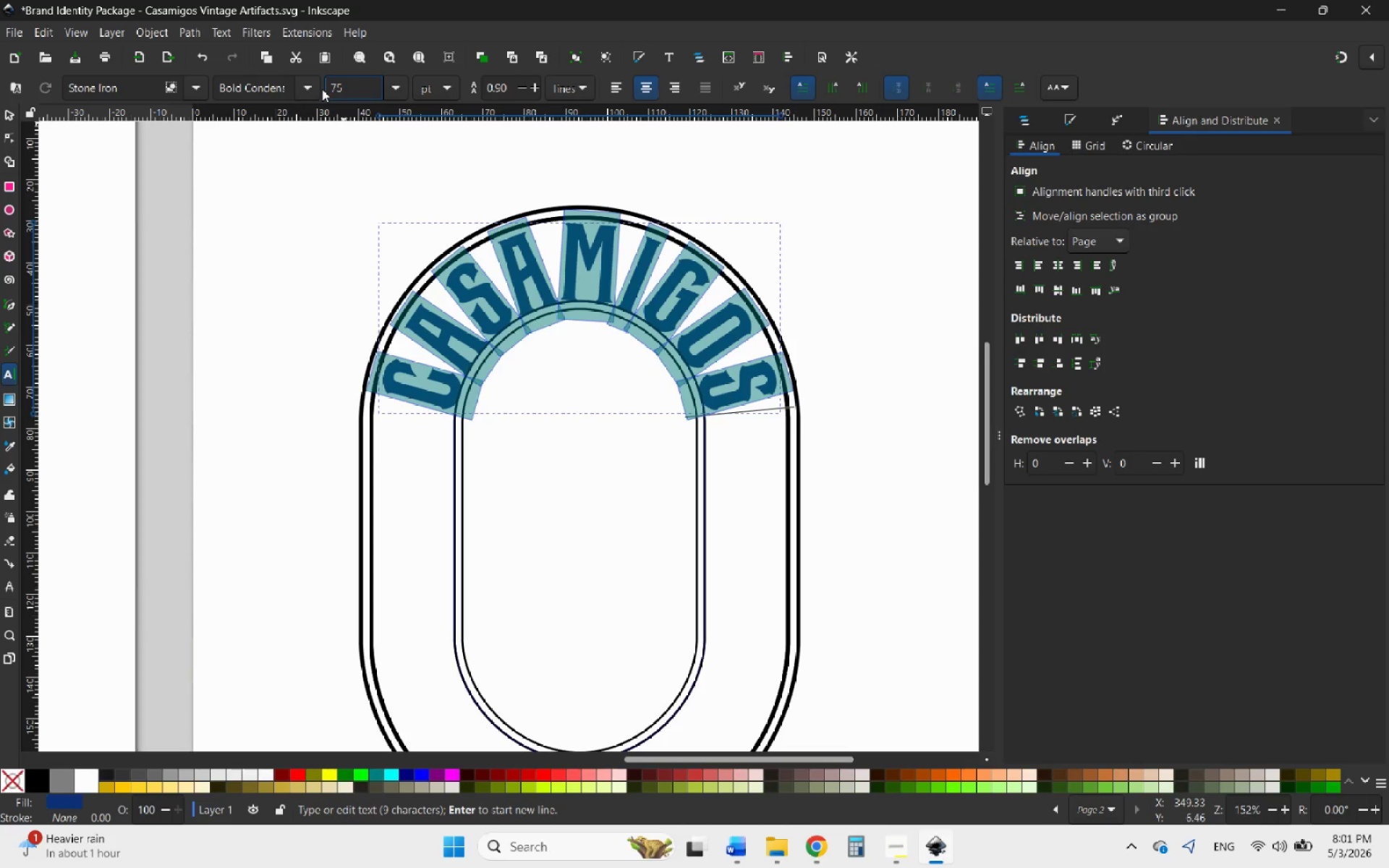 
left_click_drag(start_coordinate=[341, 79], to_coordinate=[335, 82])
 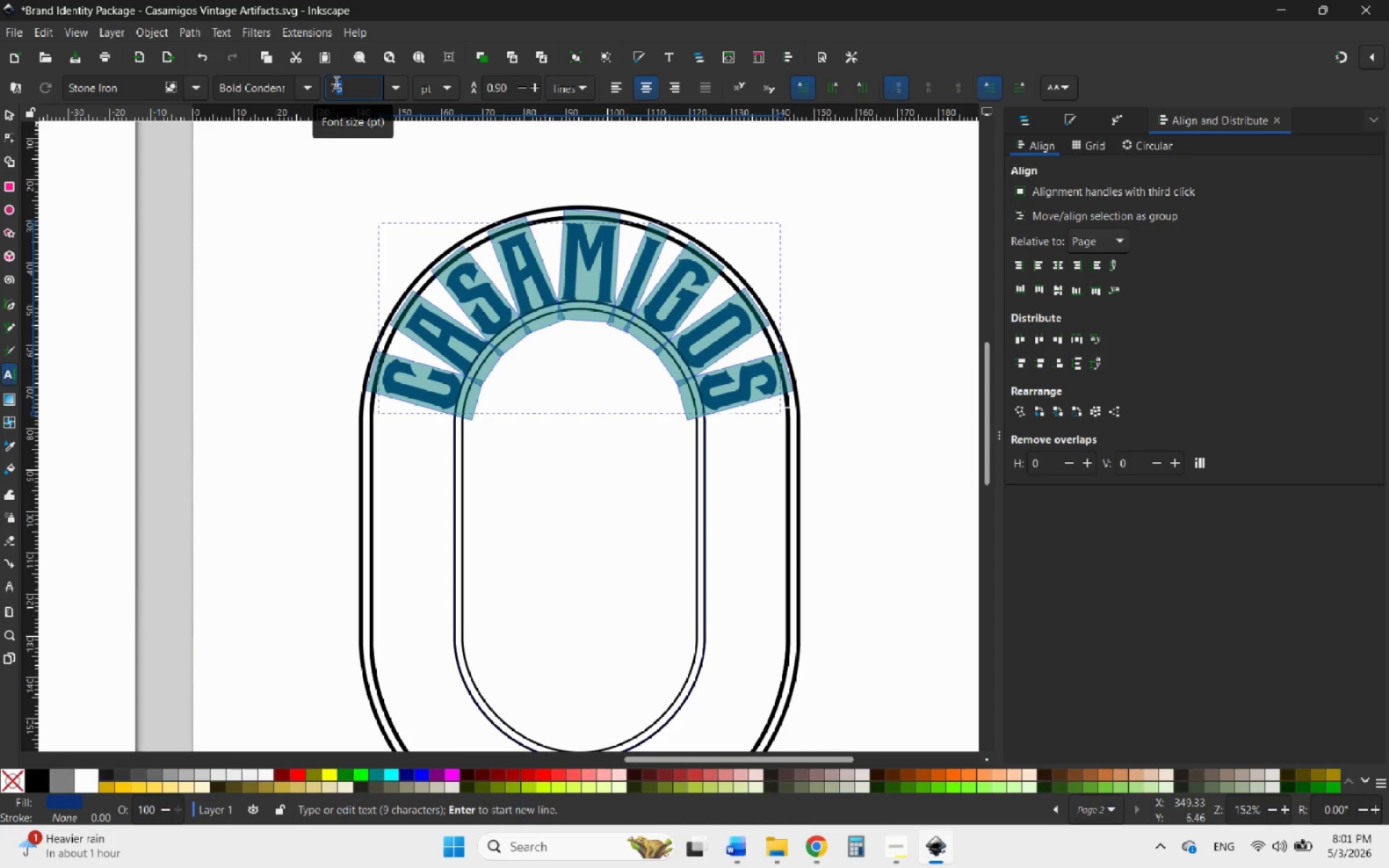 
key(0)
 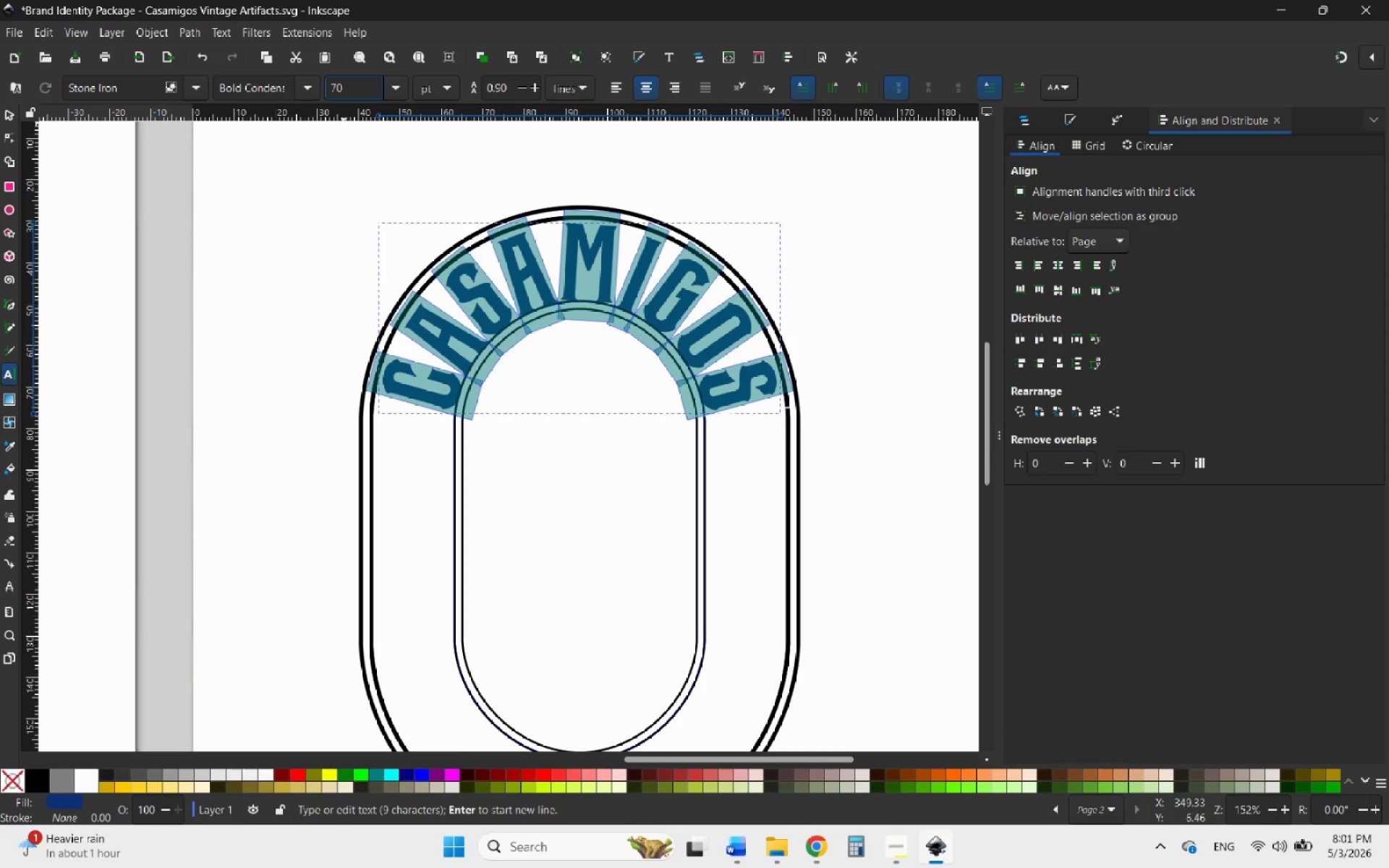 
key(Enter)
 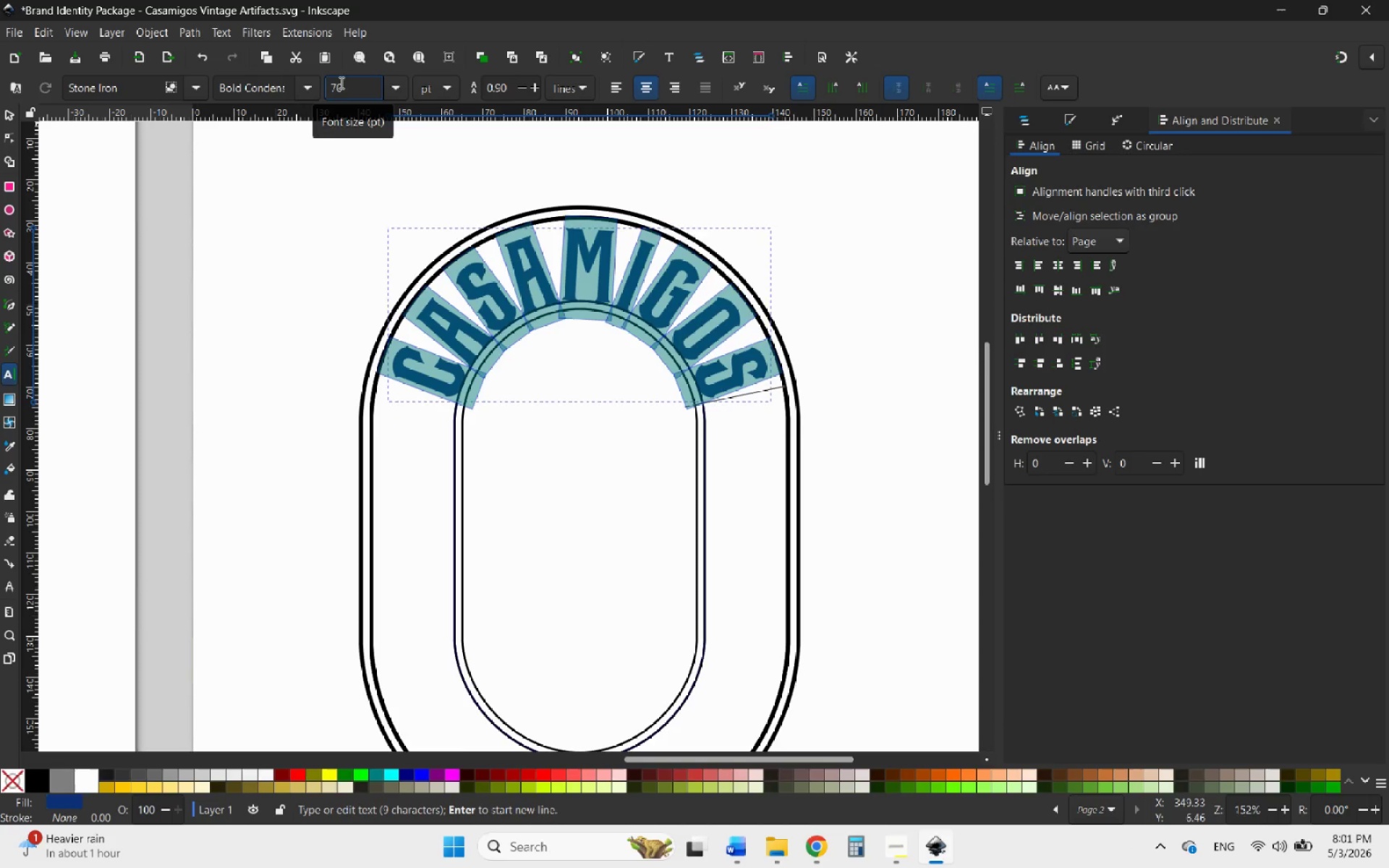 
left_click_drag(start_coordinate=[340, 88], to_coordinate=[335, 90])
 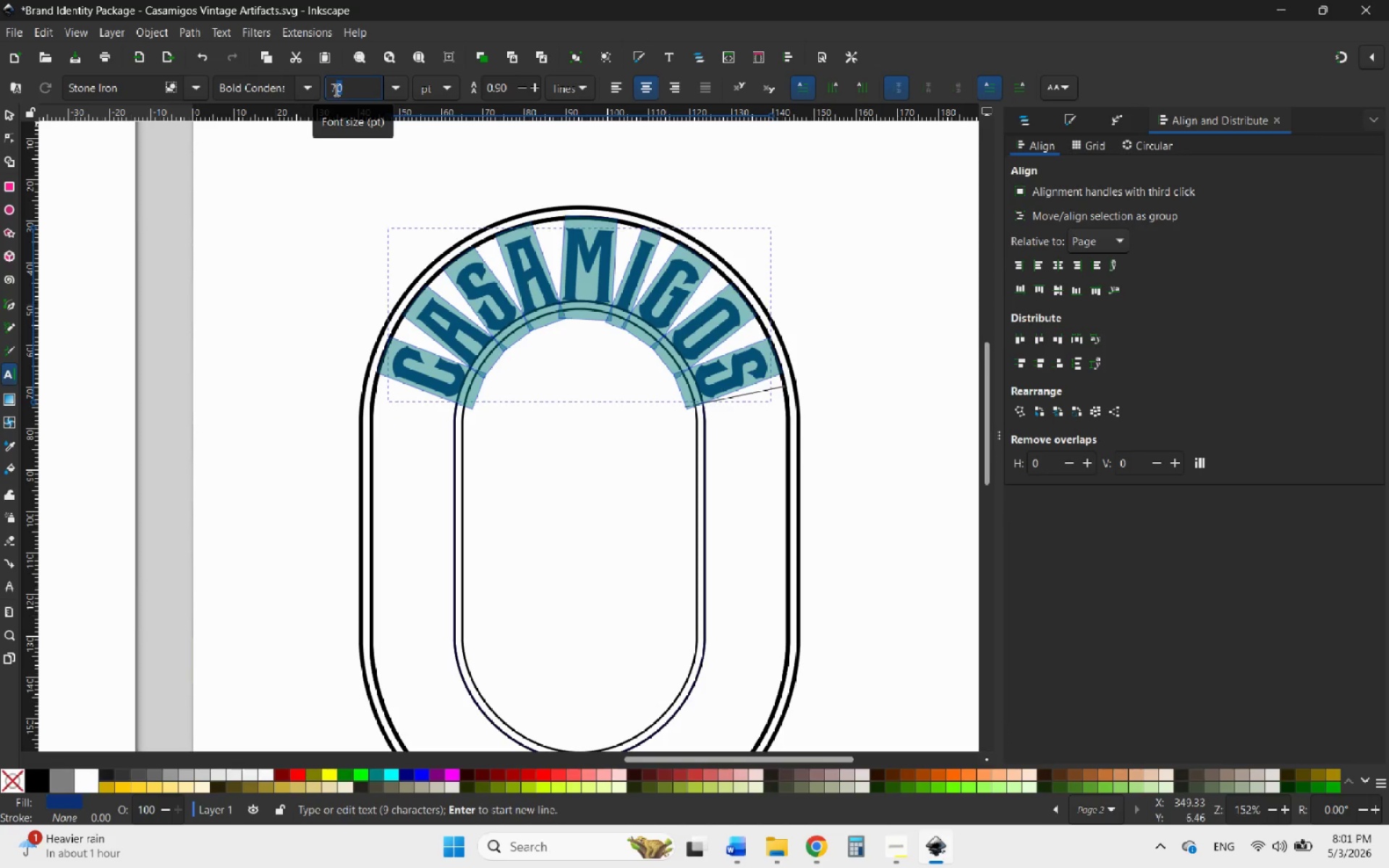 
key(3)
 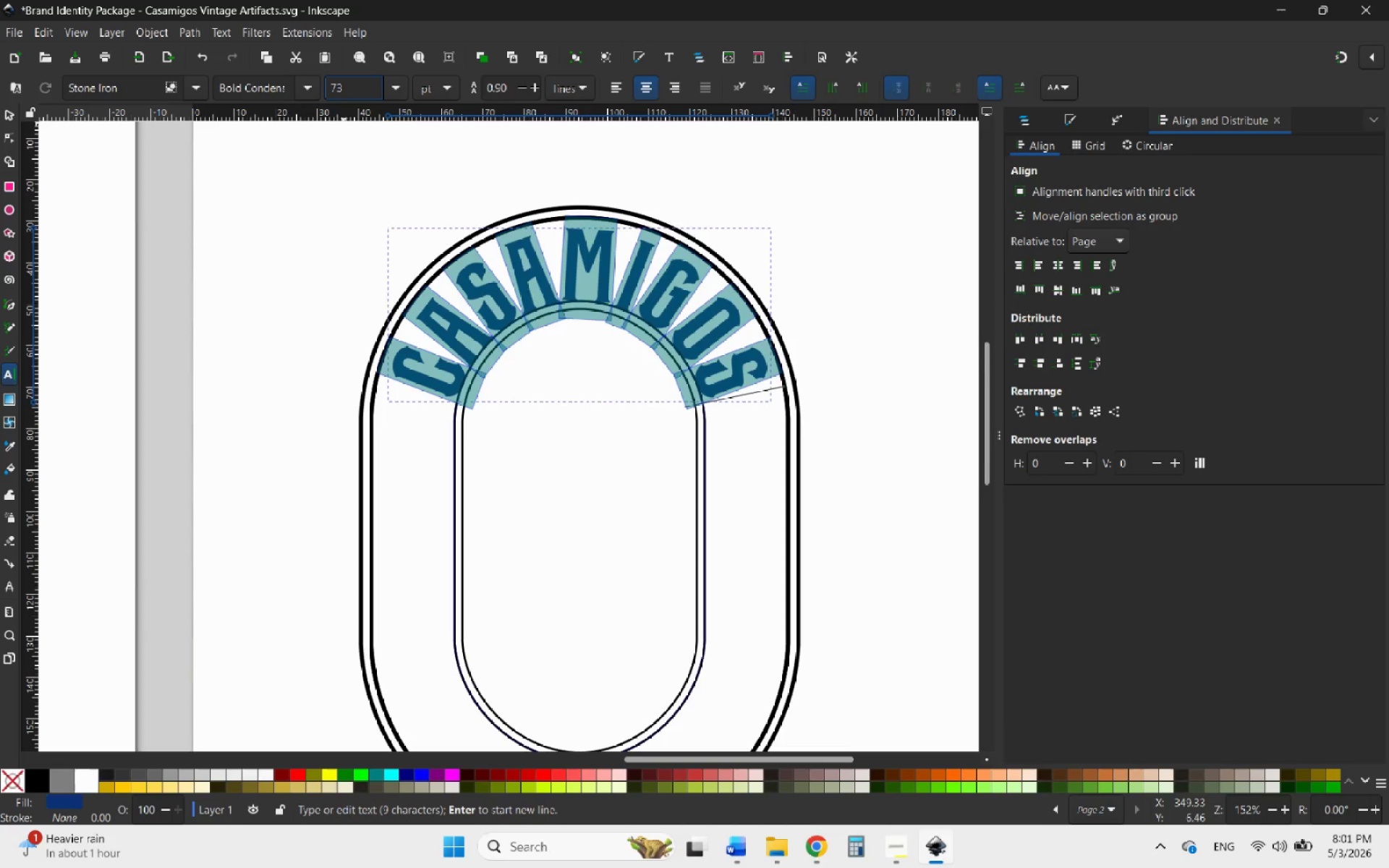 
key(Enter)
 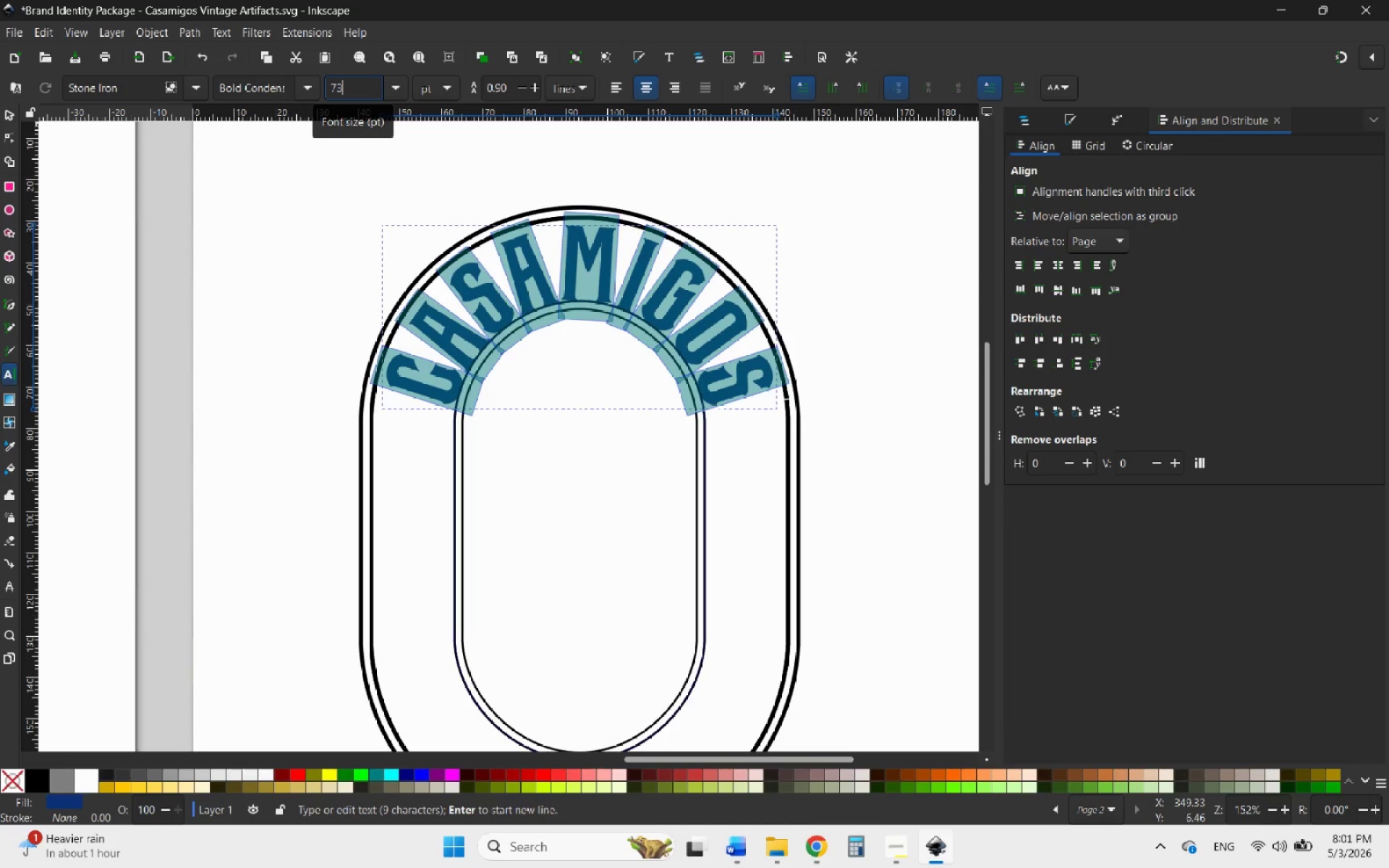 
left_click_drag(start_coordinate=[342, 90], to_coordinate=[336, 90])
 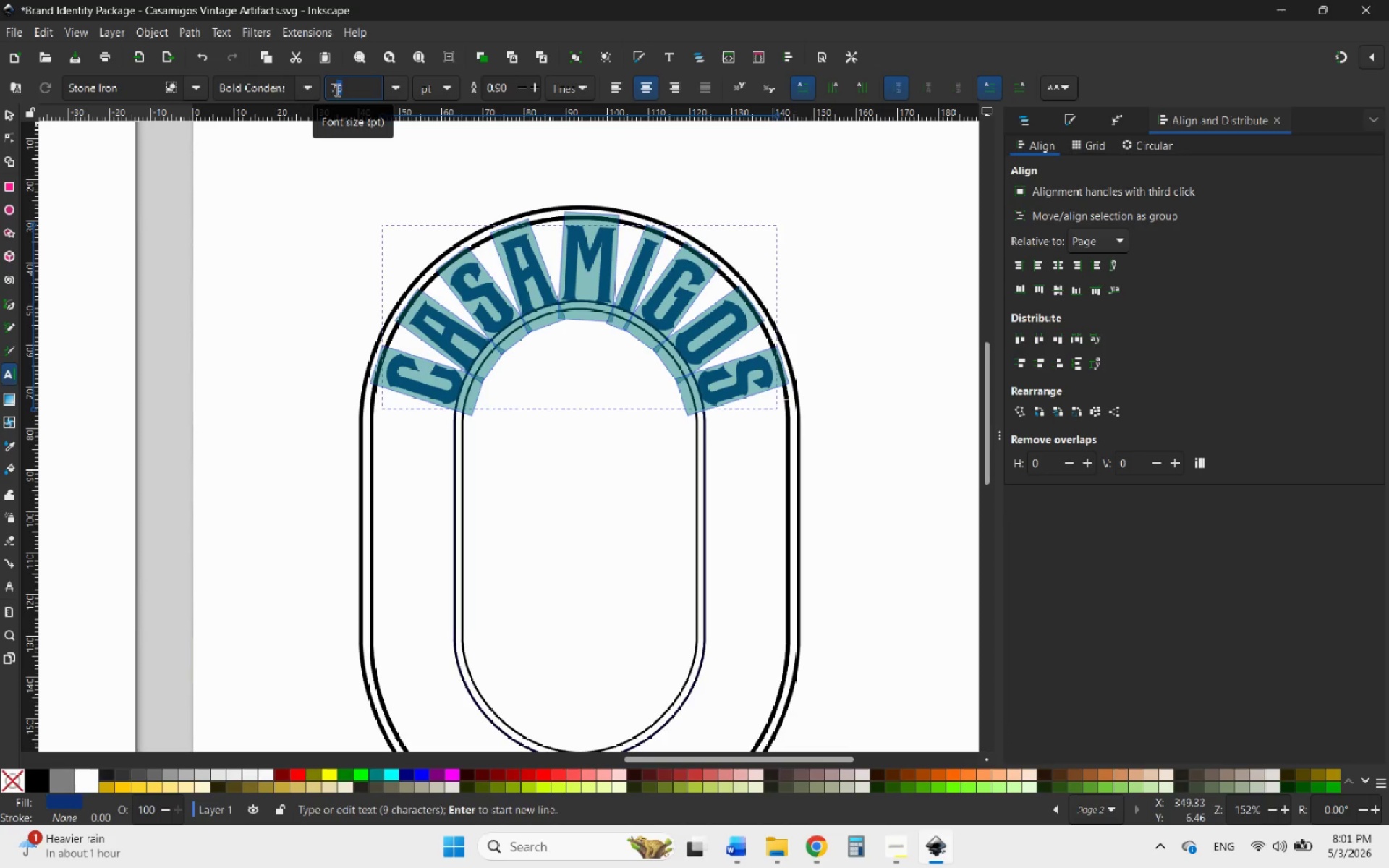 
key(2)
 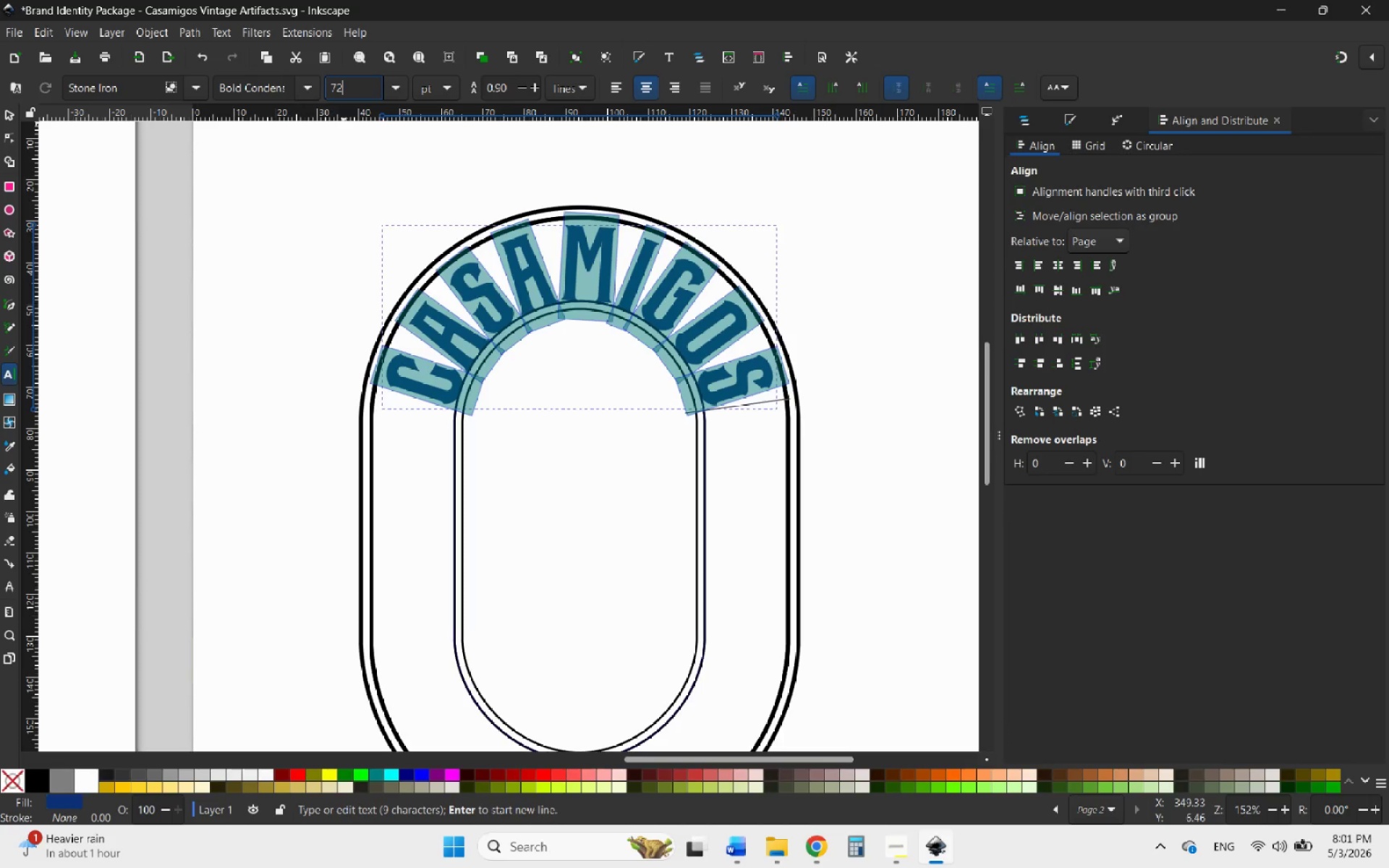 
key(Enter)
 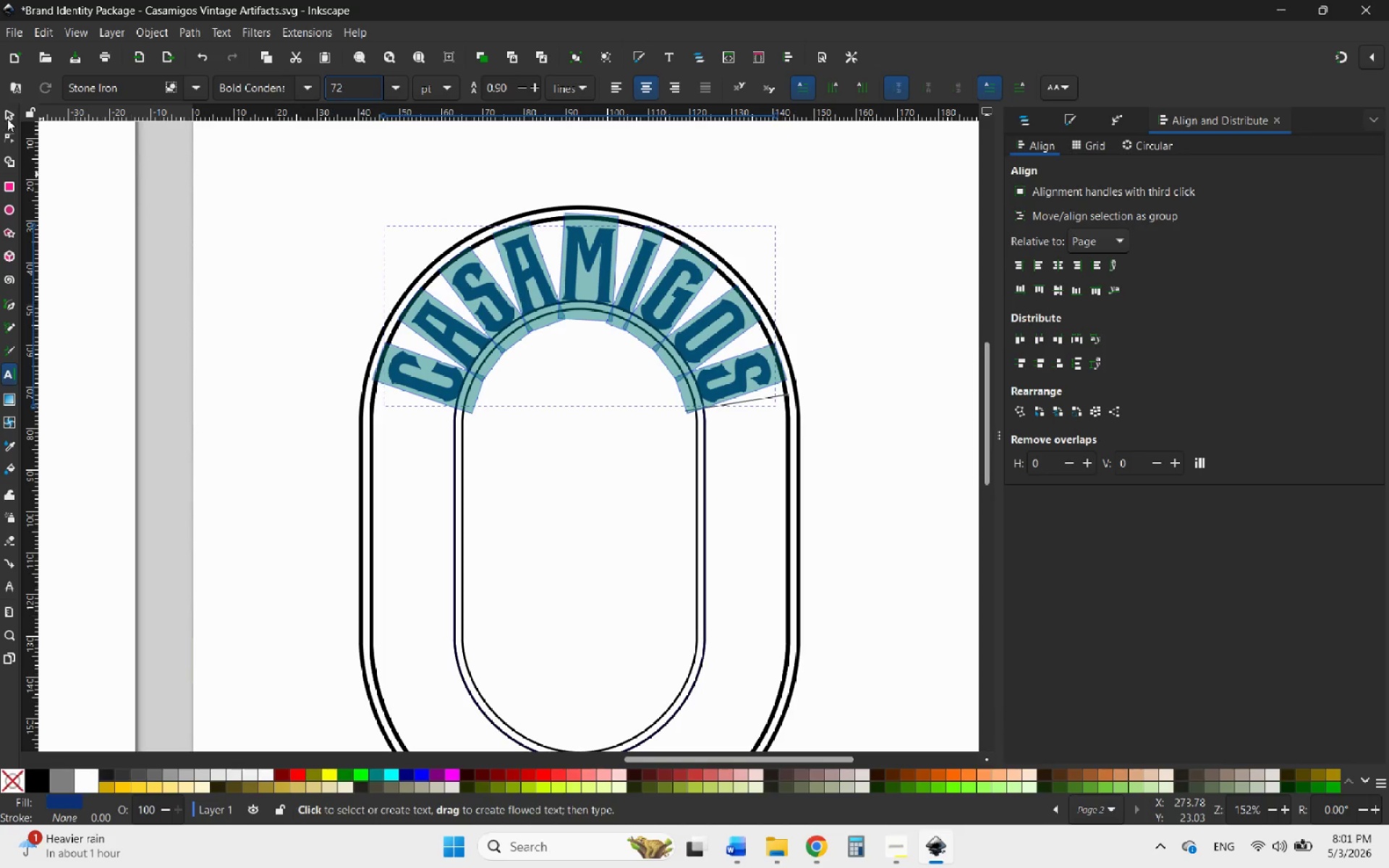 
wait(6.56)
 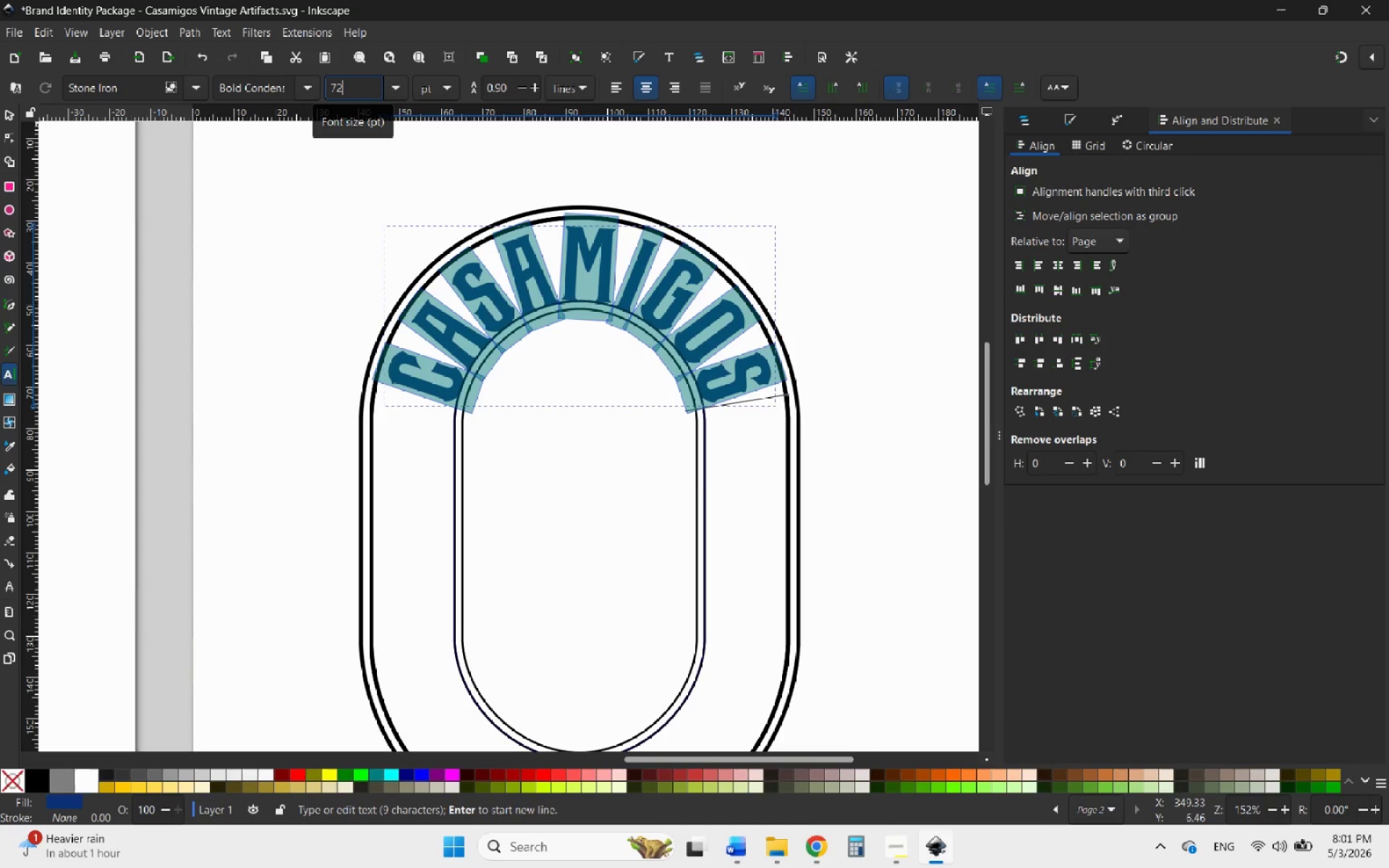 
left_click([1063, 88])
 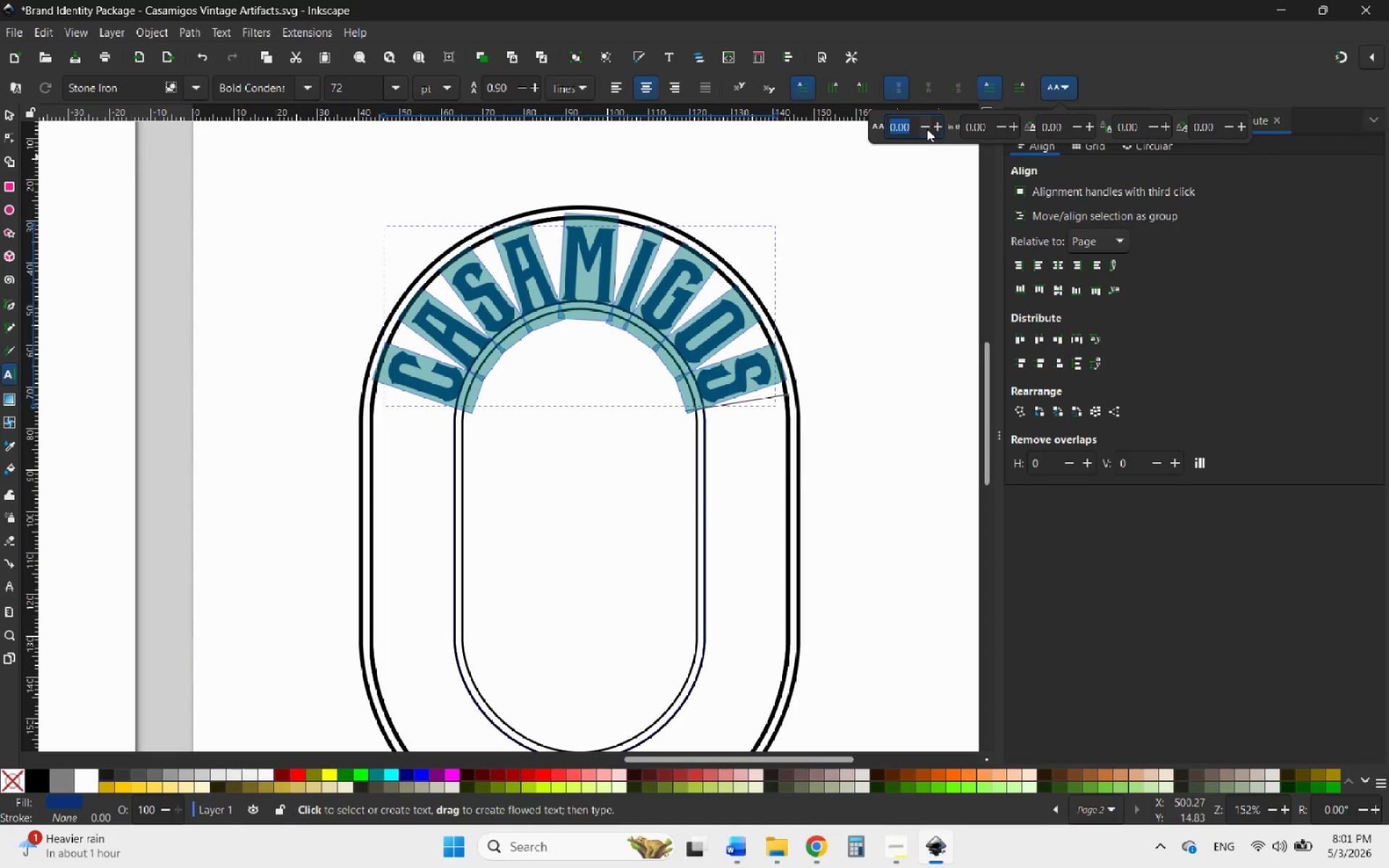 
double_click([927, 127])
 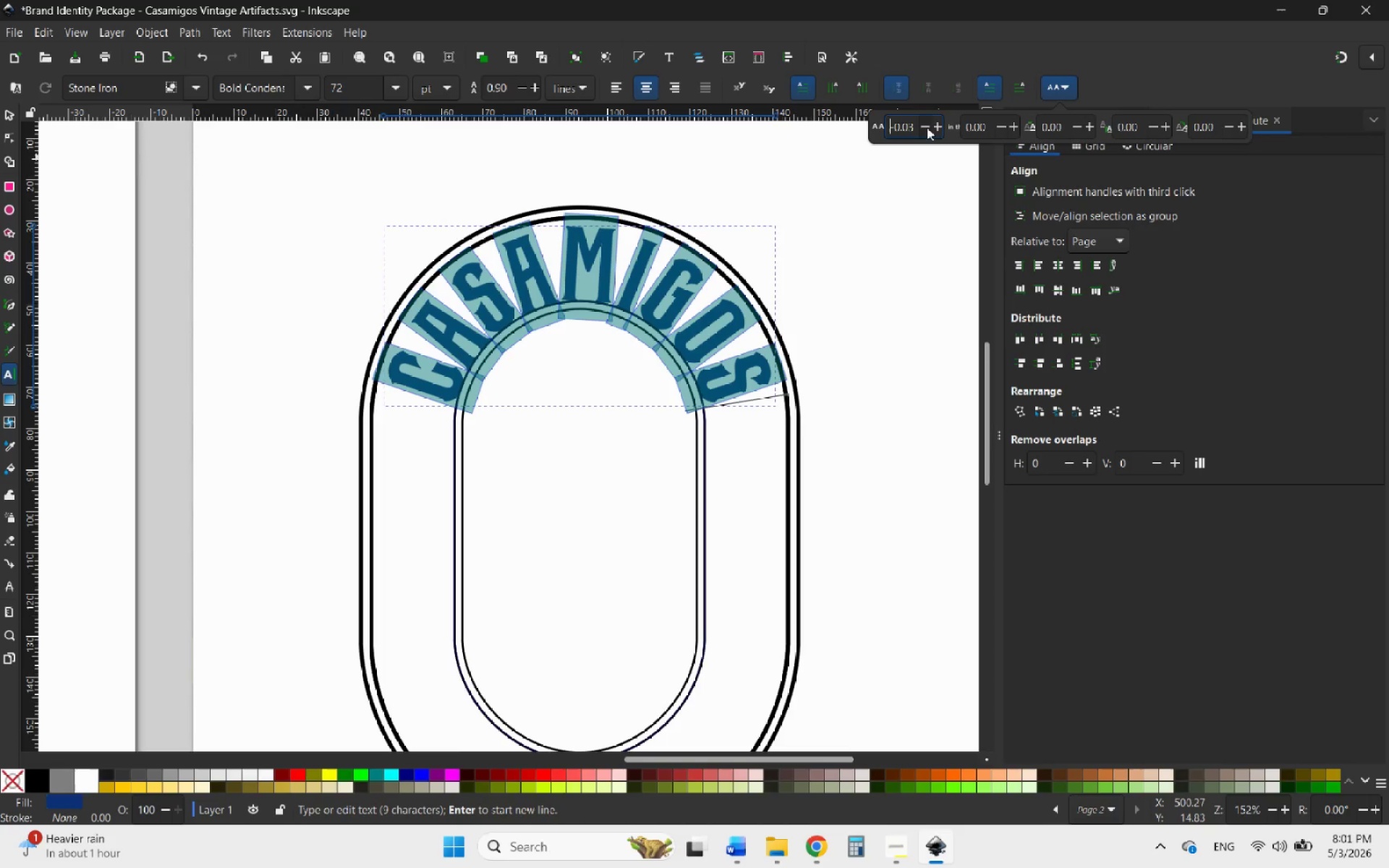 
triple_click([927, 127])
 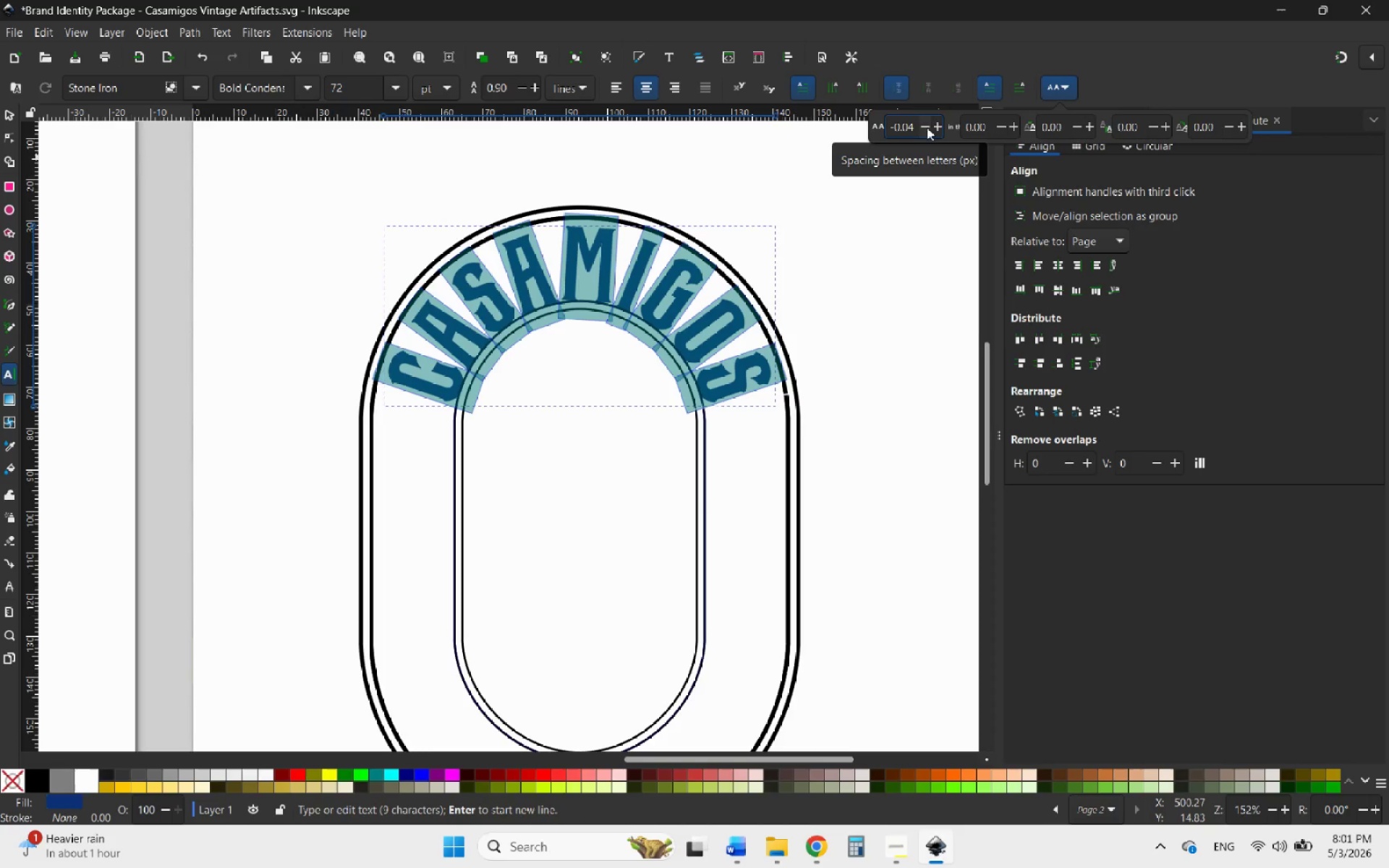 
left_click([920, 128])
 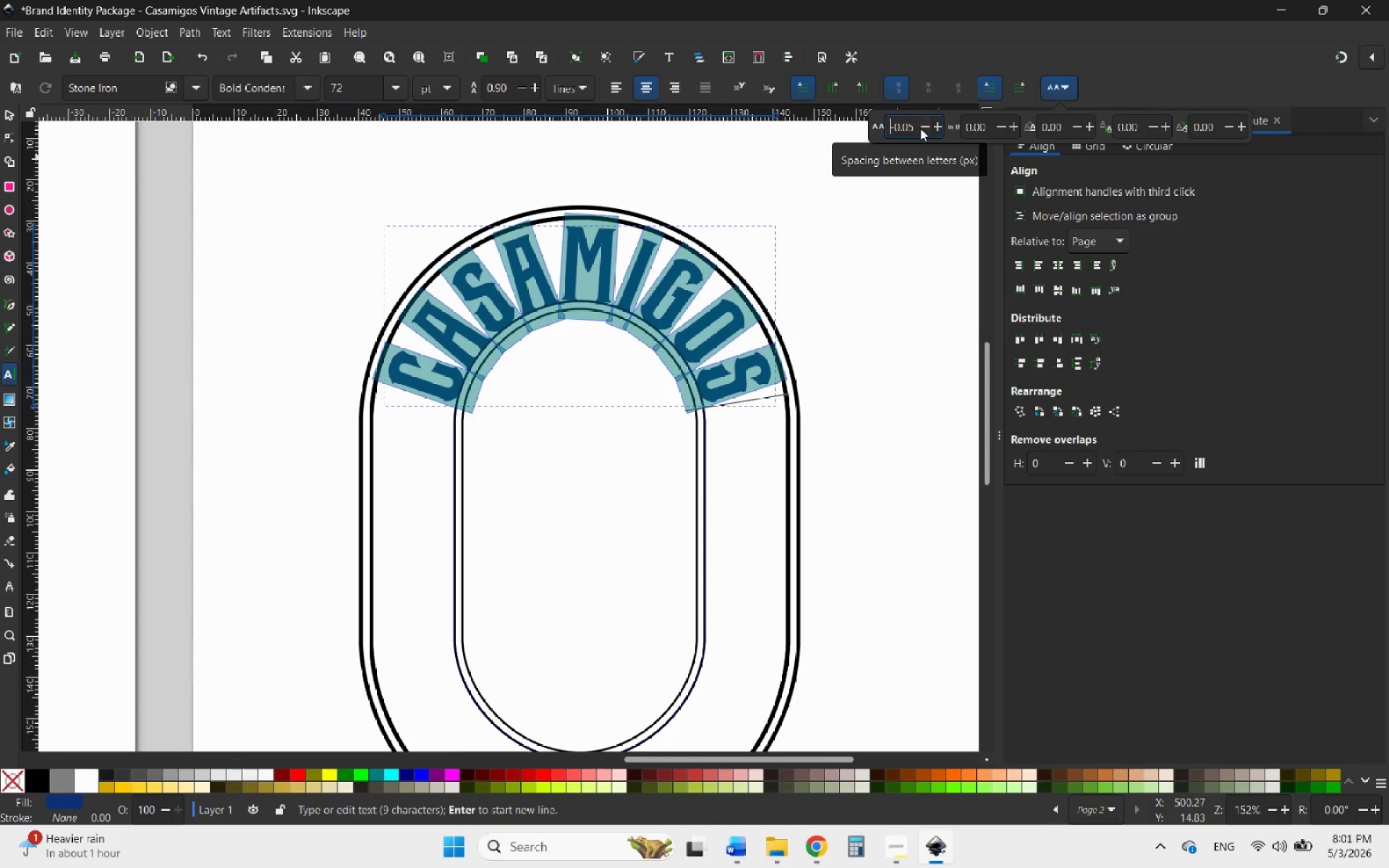 
double_click([920, 128])
 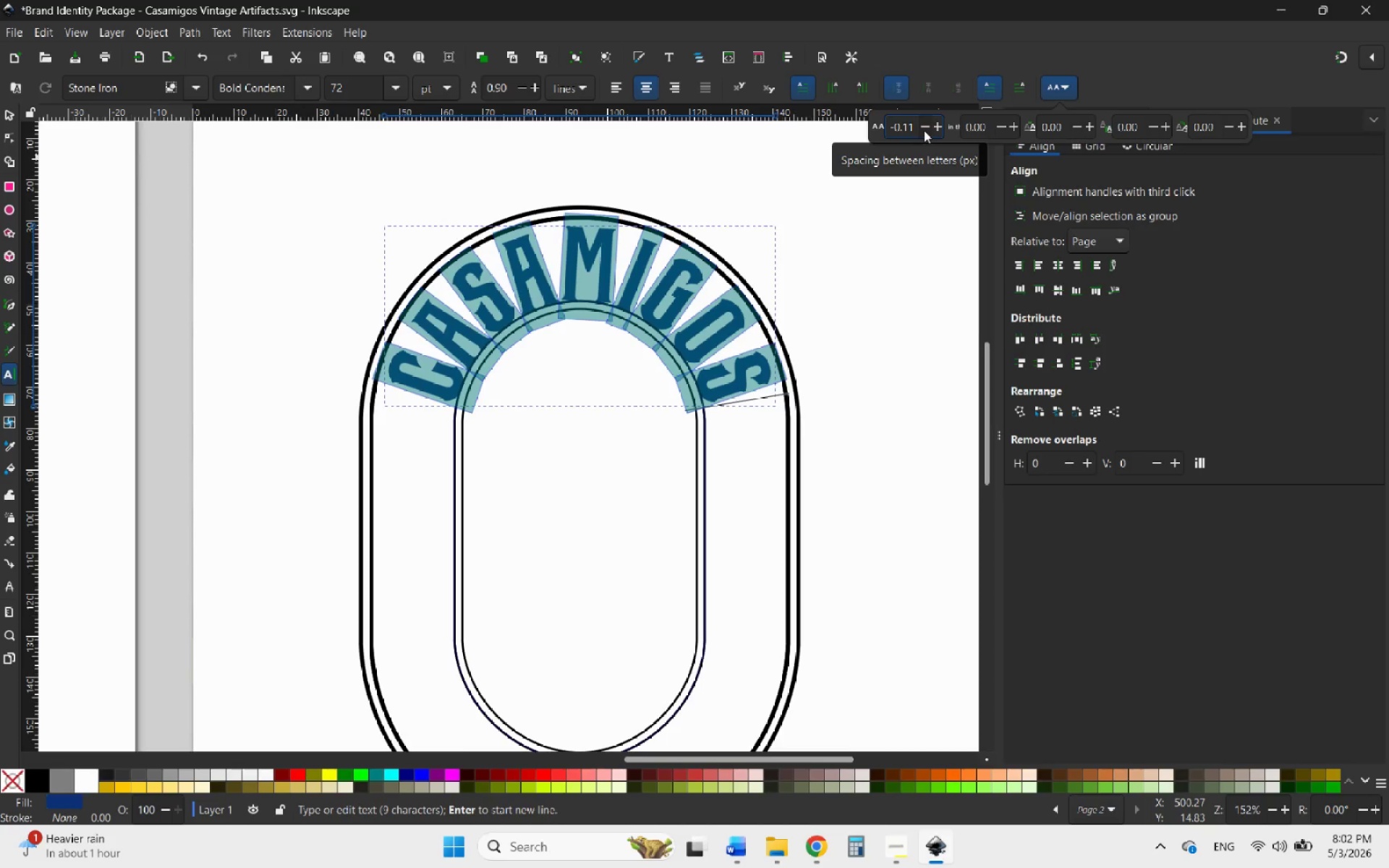 
left_click([924, 130])
 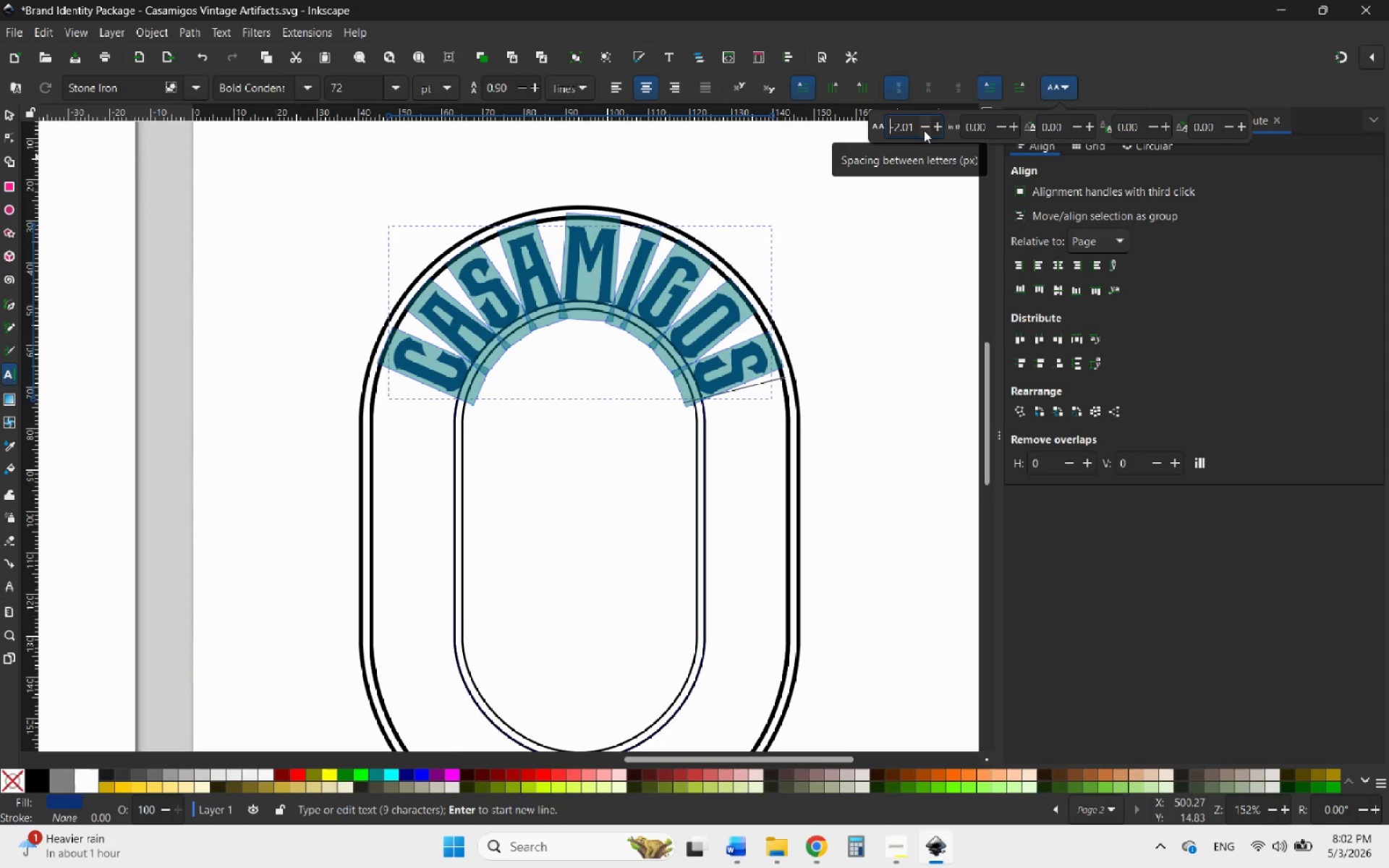 
left_click([935, 130])
 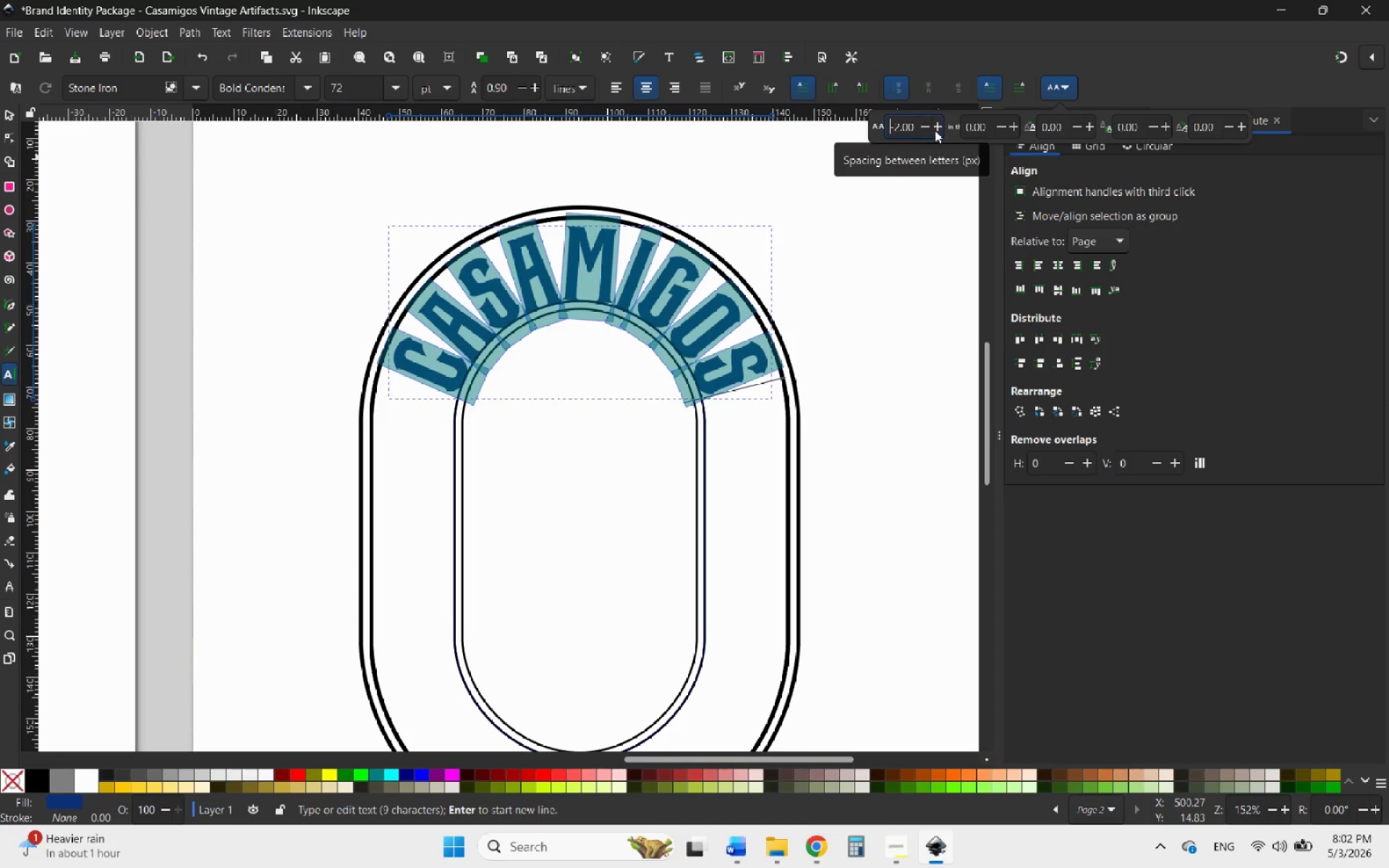 
mouse_move([47, 134])
 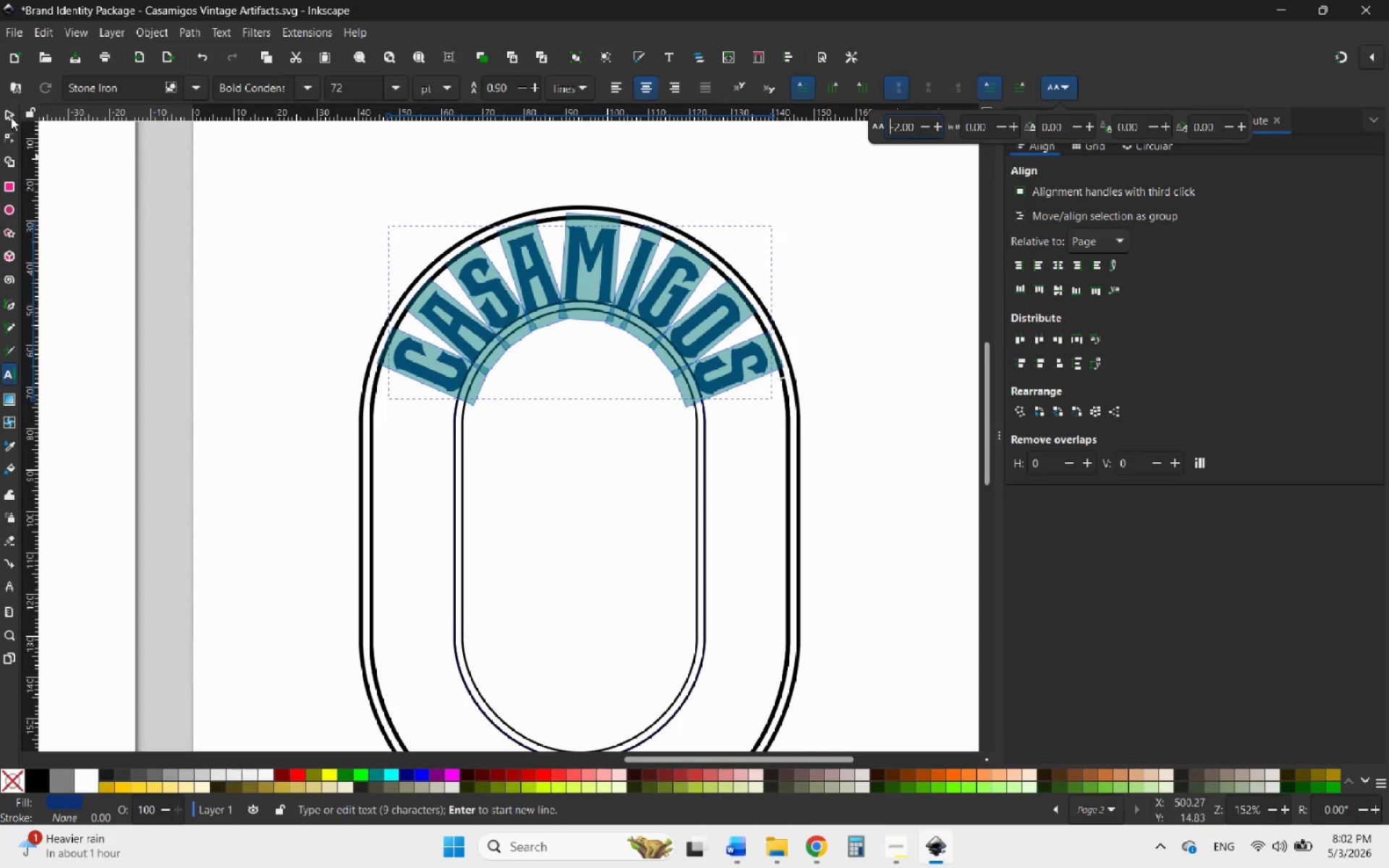 
left_click([11, 117])
 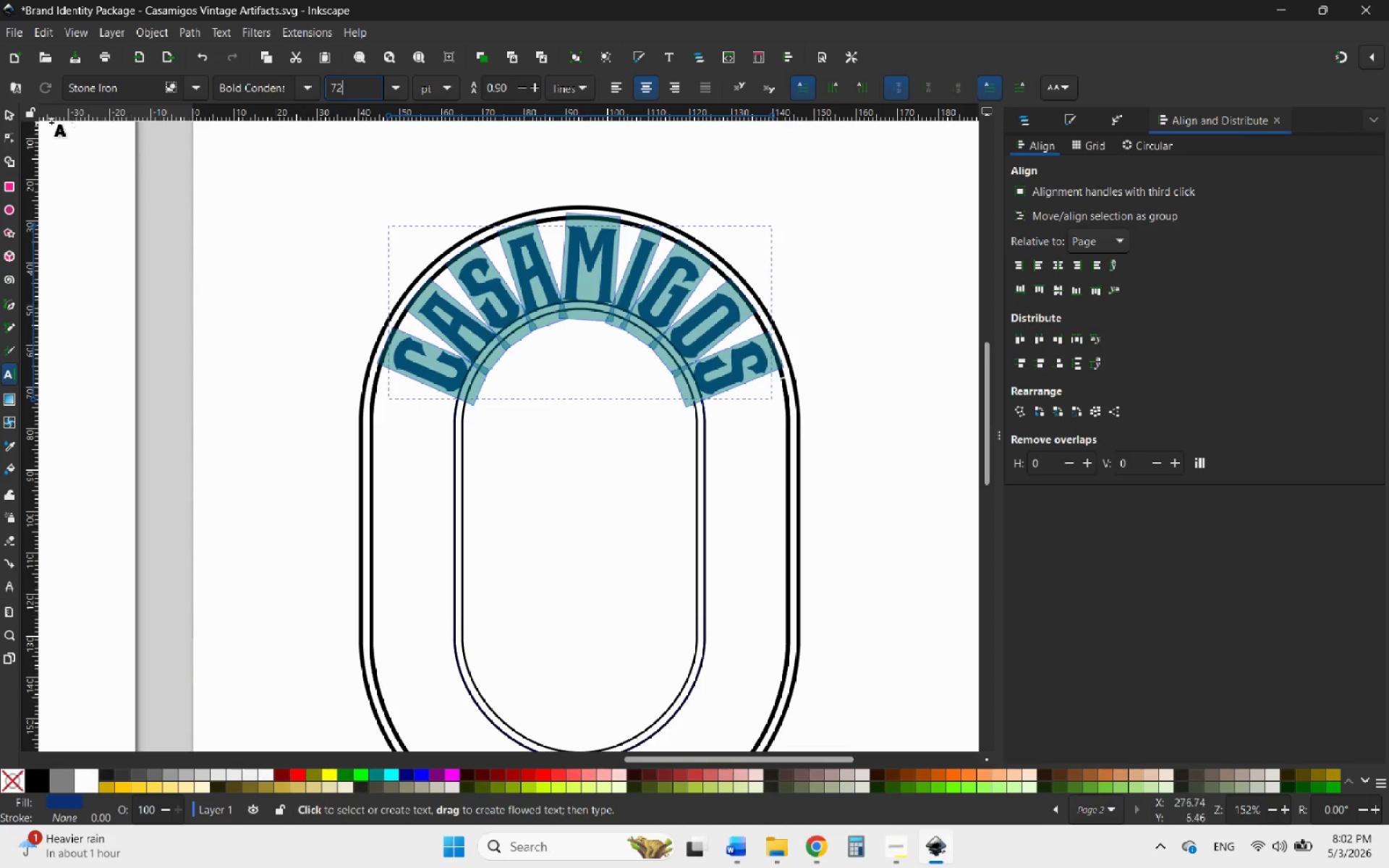 
left_click([7, 116])
 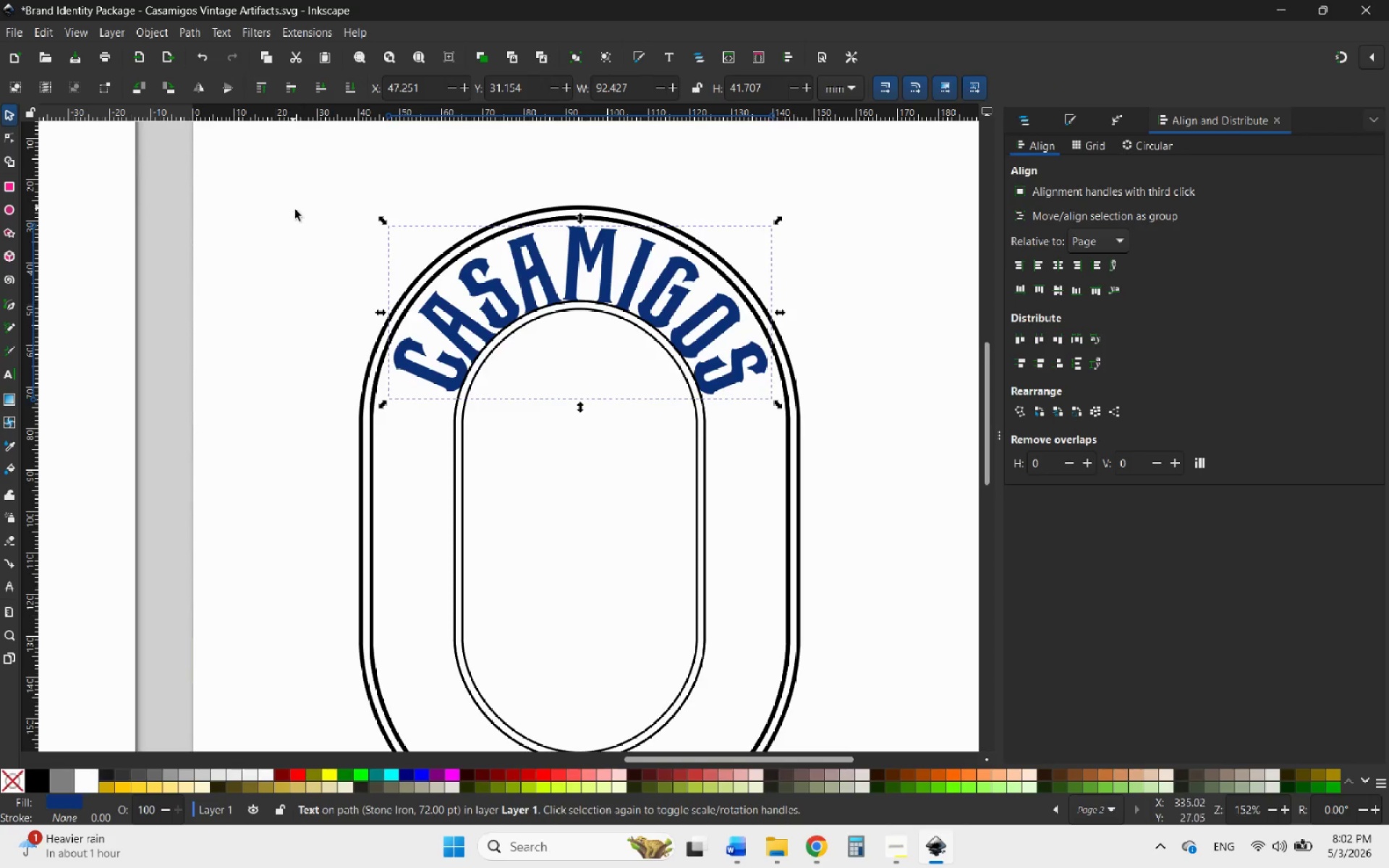 
left_click([319, 224])
 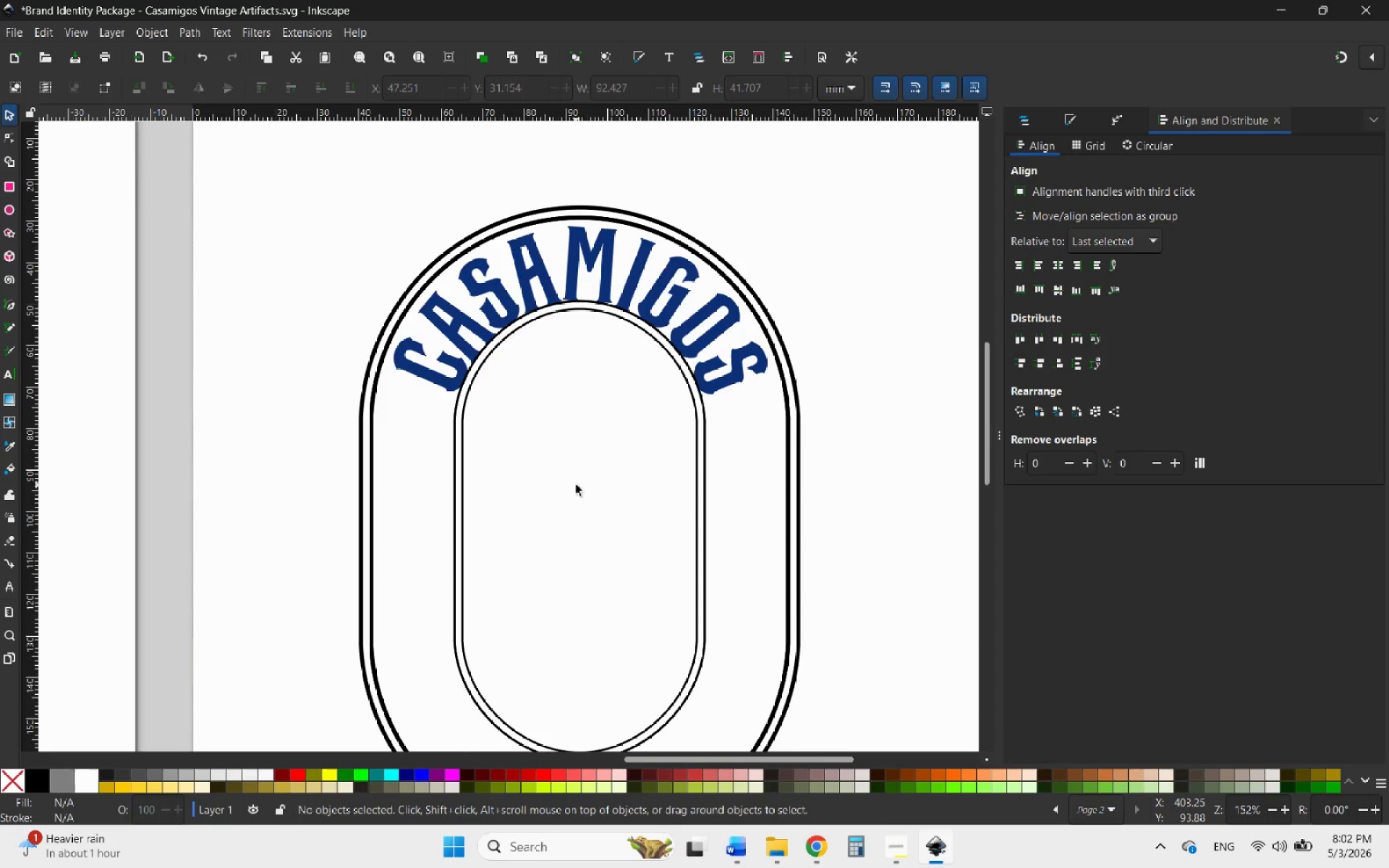 
scroll: coordinate [722, 449], scroll_direction: down, amount: 2.0
 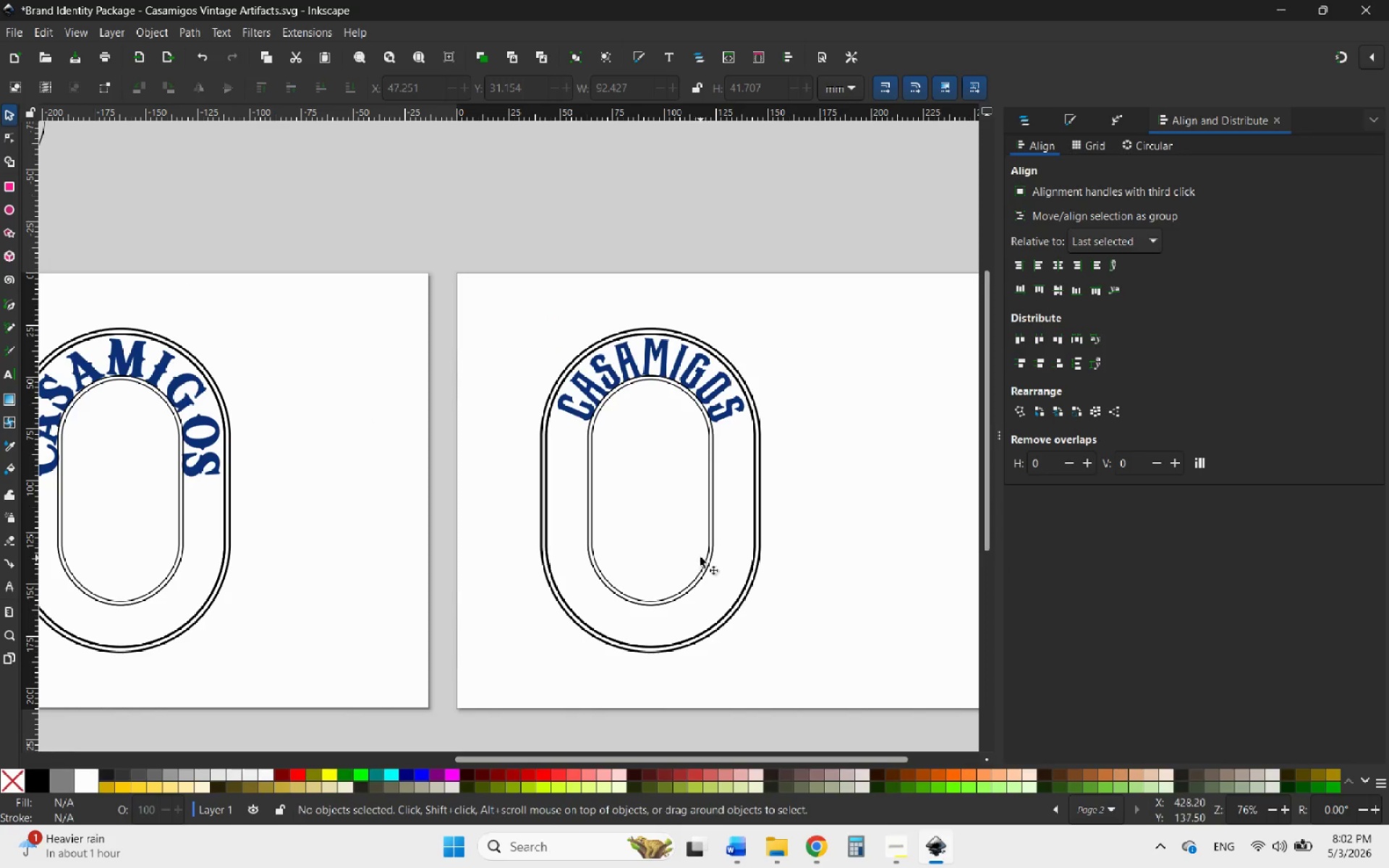 
hold_key(key=ControlLeft, duration=0.75)
 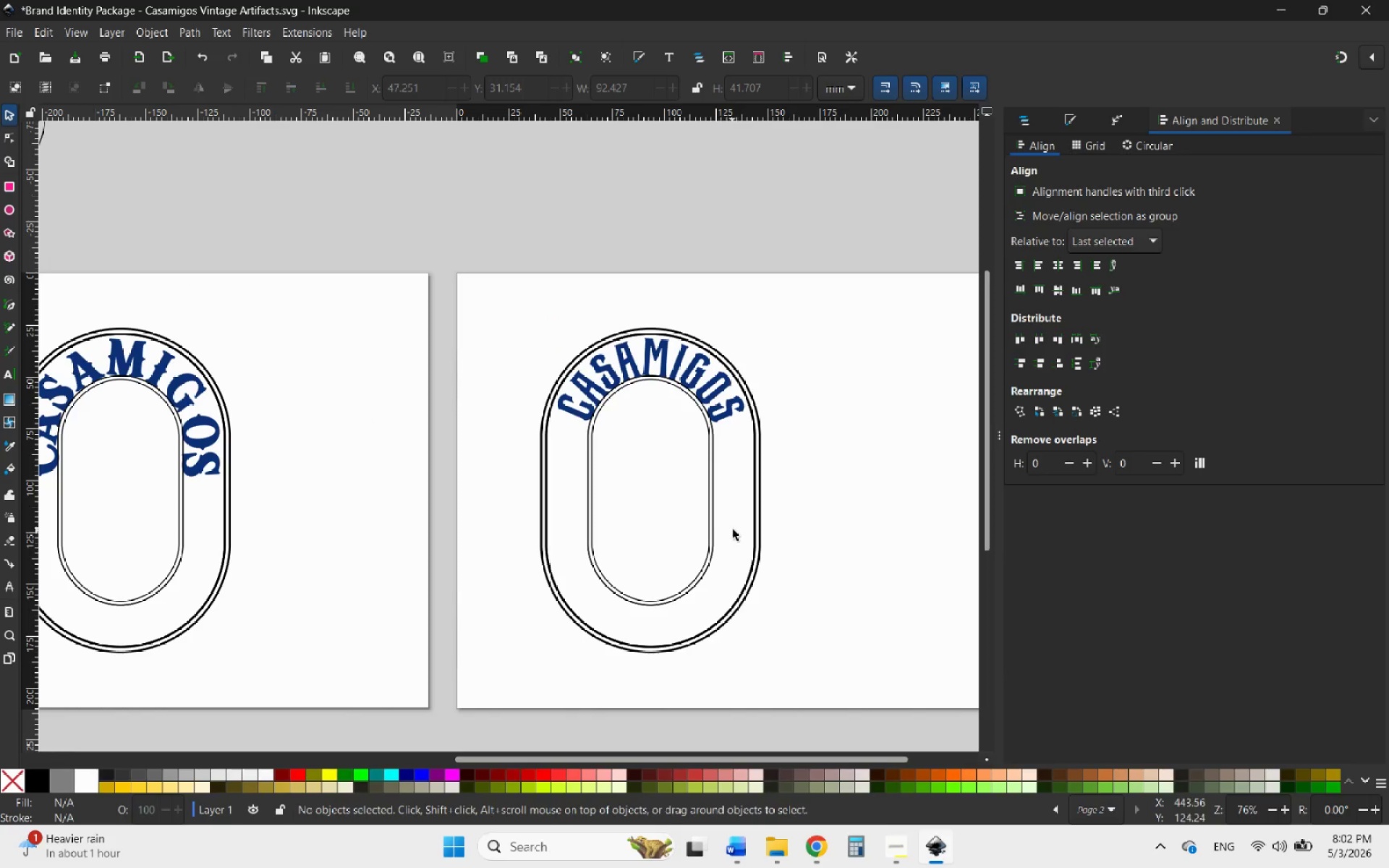 
scroll: coordinate [734, 528], scroll_direction: down, amount: 2.0
 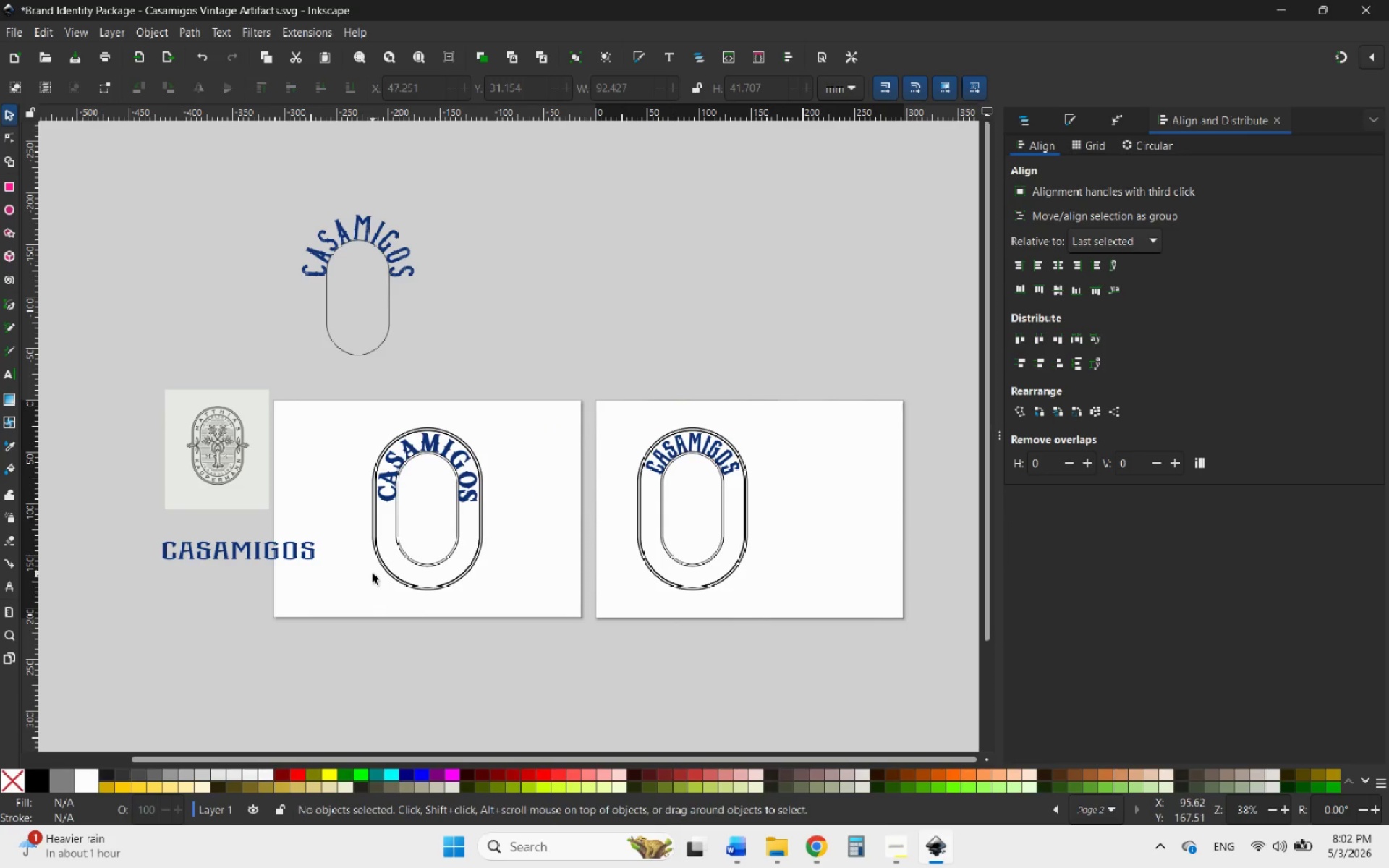 
hold_key(key=ControlLeft, duration=1.92)
 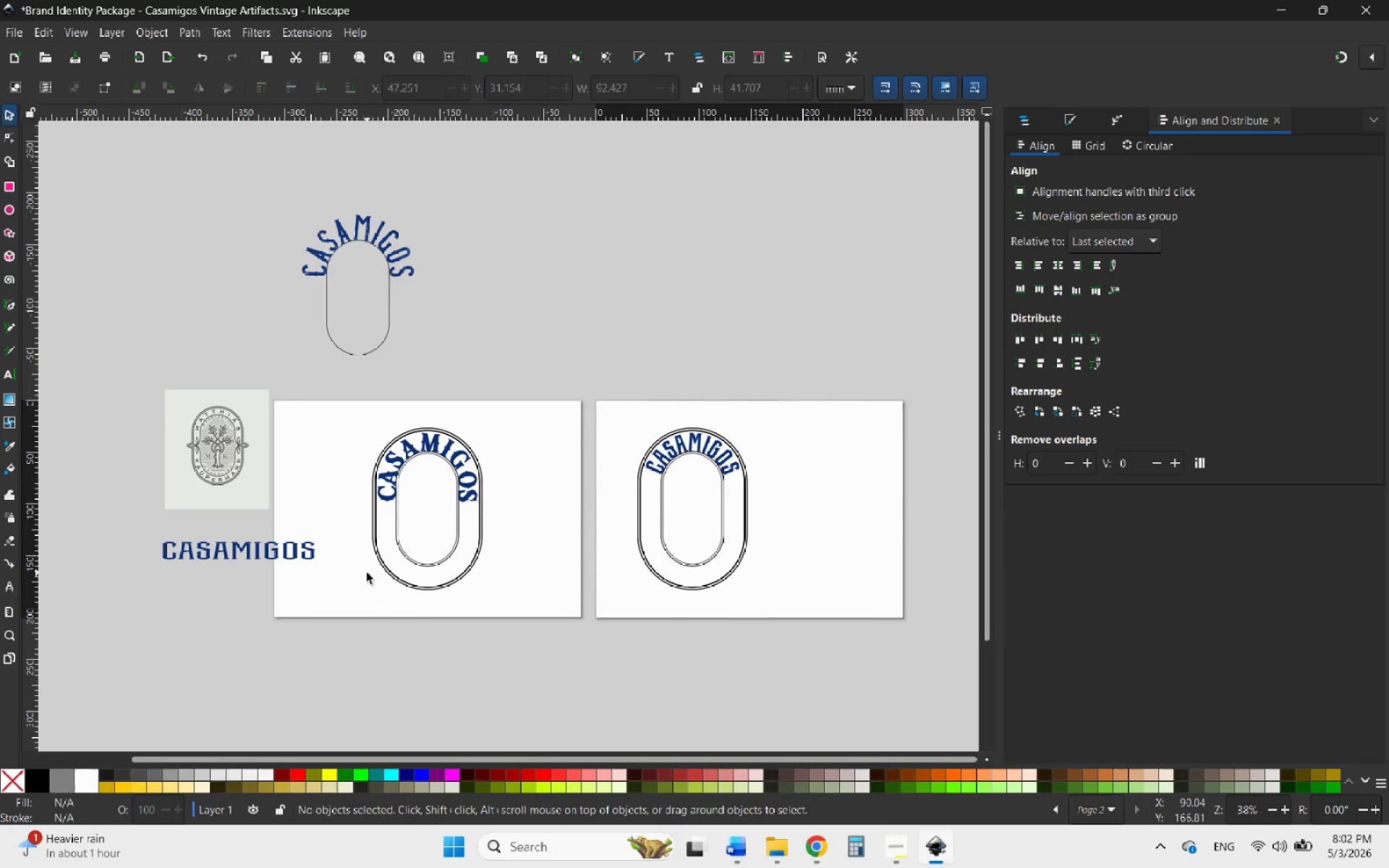 
hold_key(key=ControlLeft, duration=2.59)
scroll: coordinate [500, 562], scroll_direction: down, amount: 2.0
 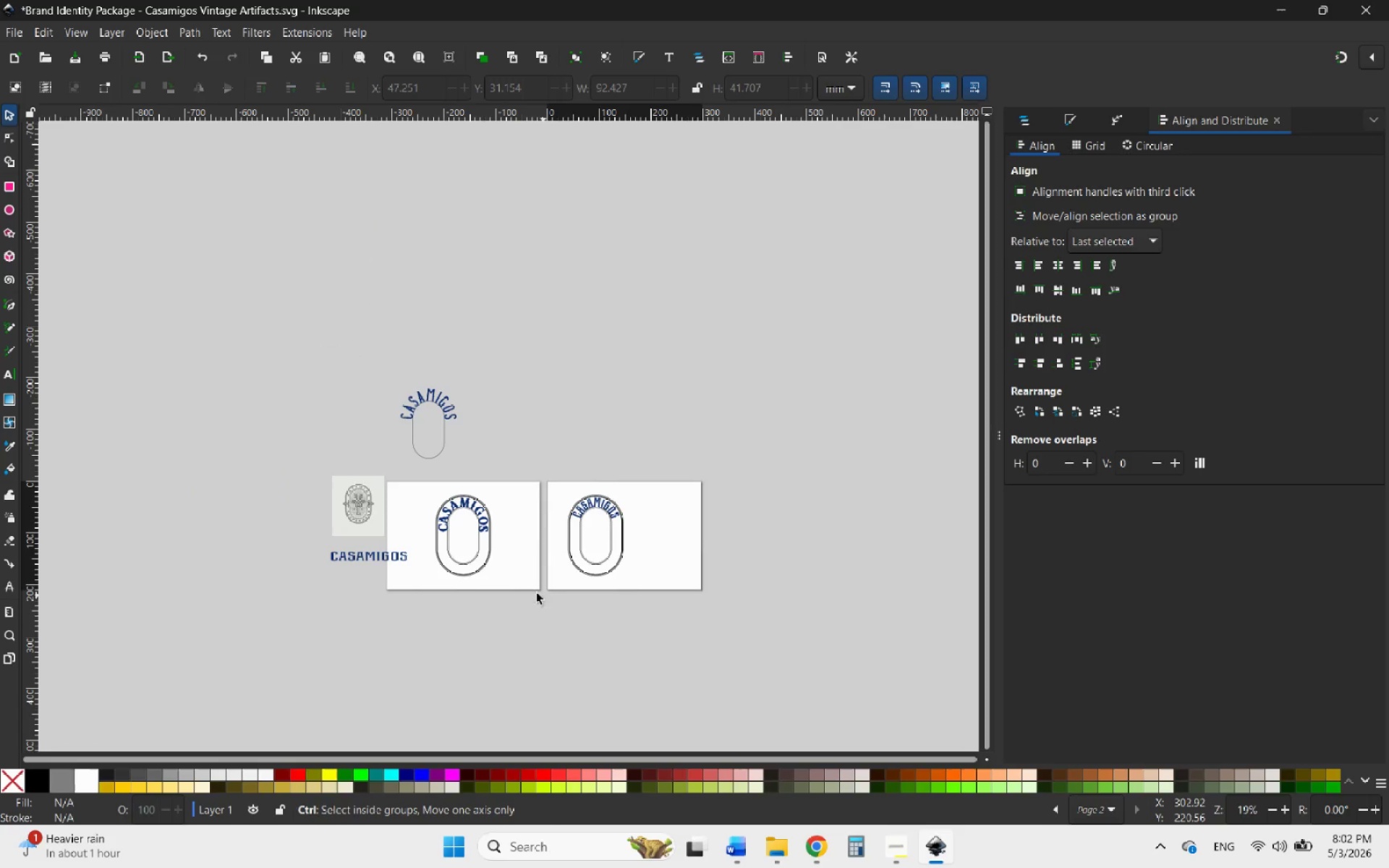 
scroll: coordinate [436, 572], scroll_direction: up, amount: 4.0
 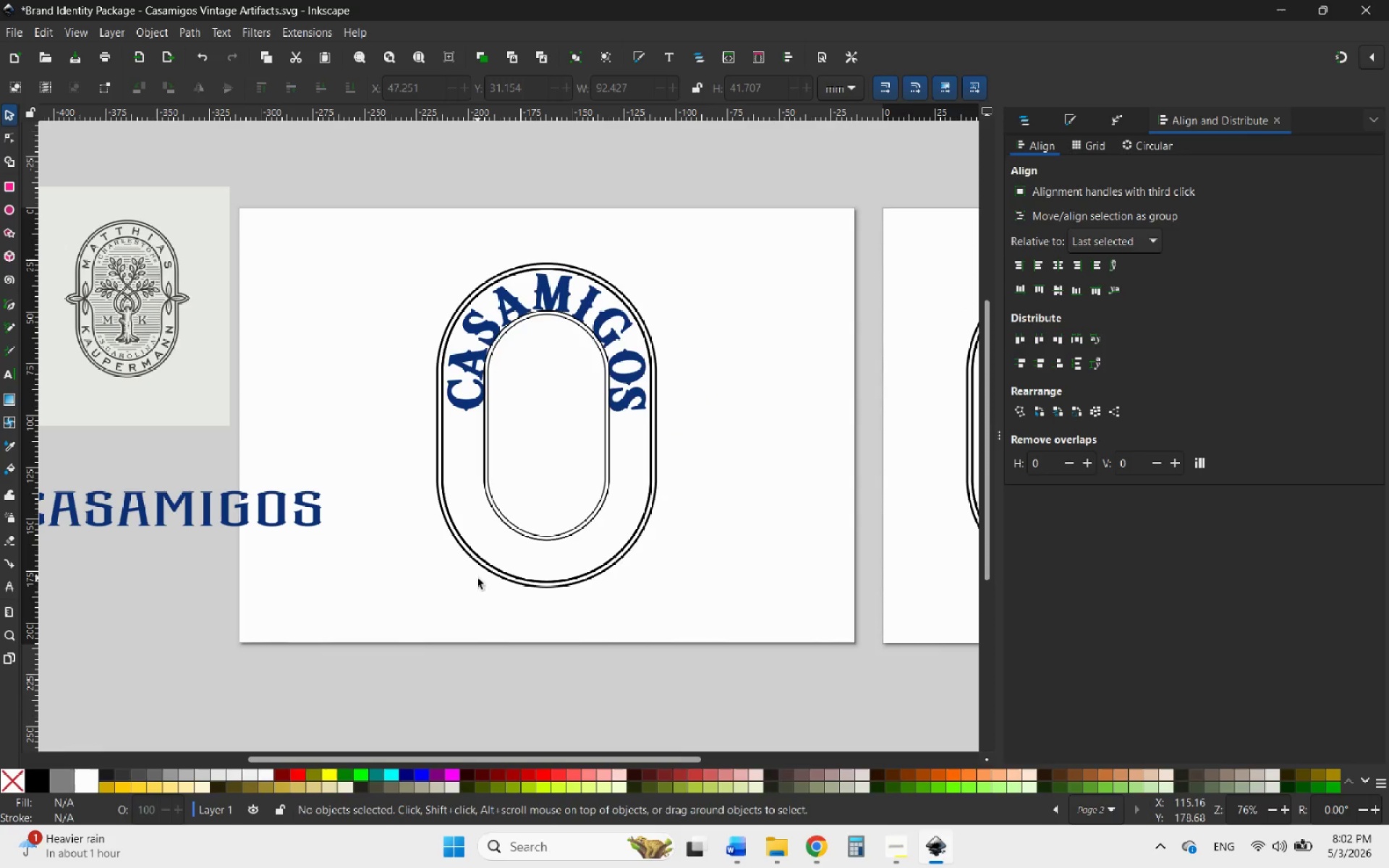 
hold_key(key=ControlLeft, duration=1.03)
scroll: coordinate [541, 585], scroll_direction: up, amount: 1.0
 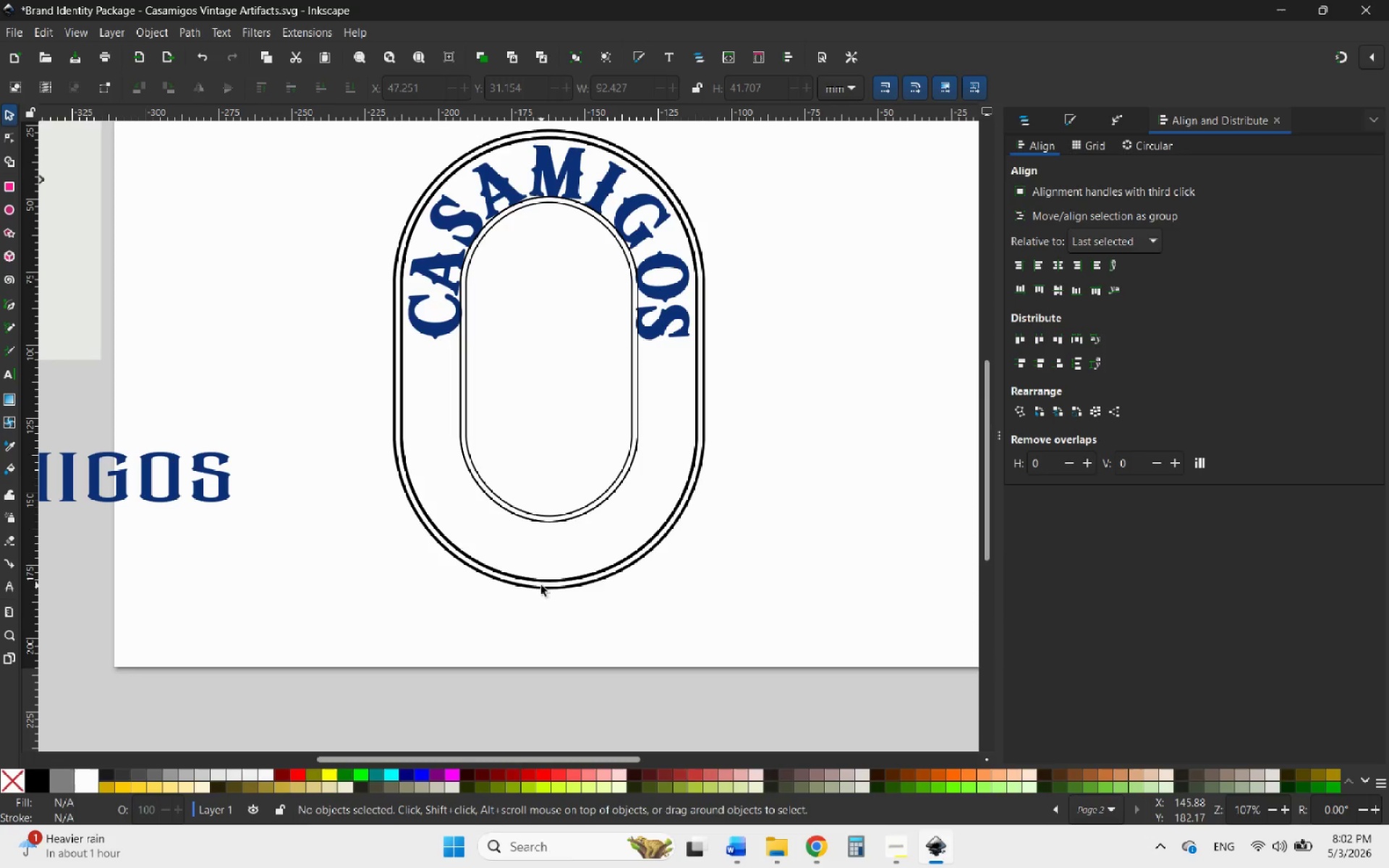 
hold_key(key=ControlLeft, duration=1.39)
scroll: coordinate [328, 535], scroll_direction: down, amount: 2.0
 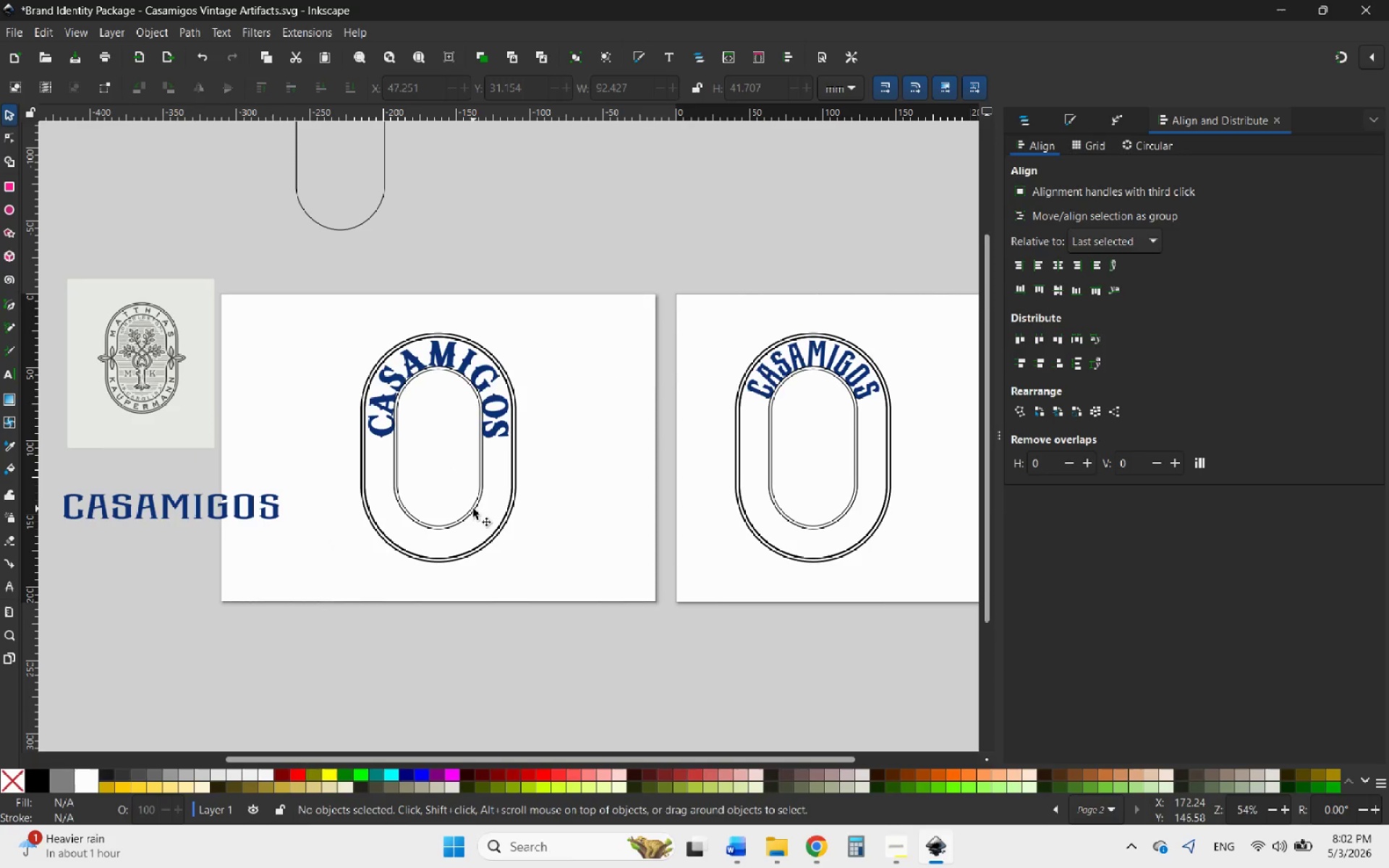 
left_click([471, 513])
 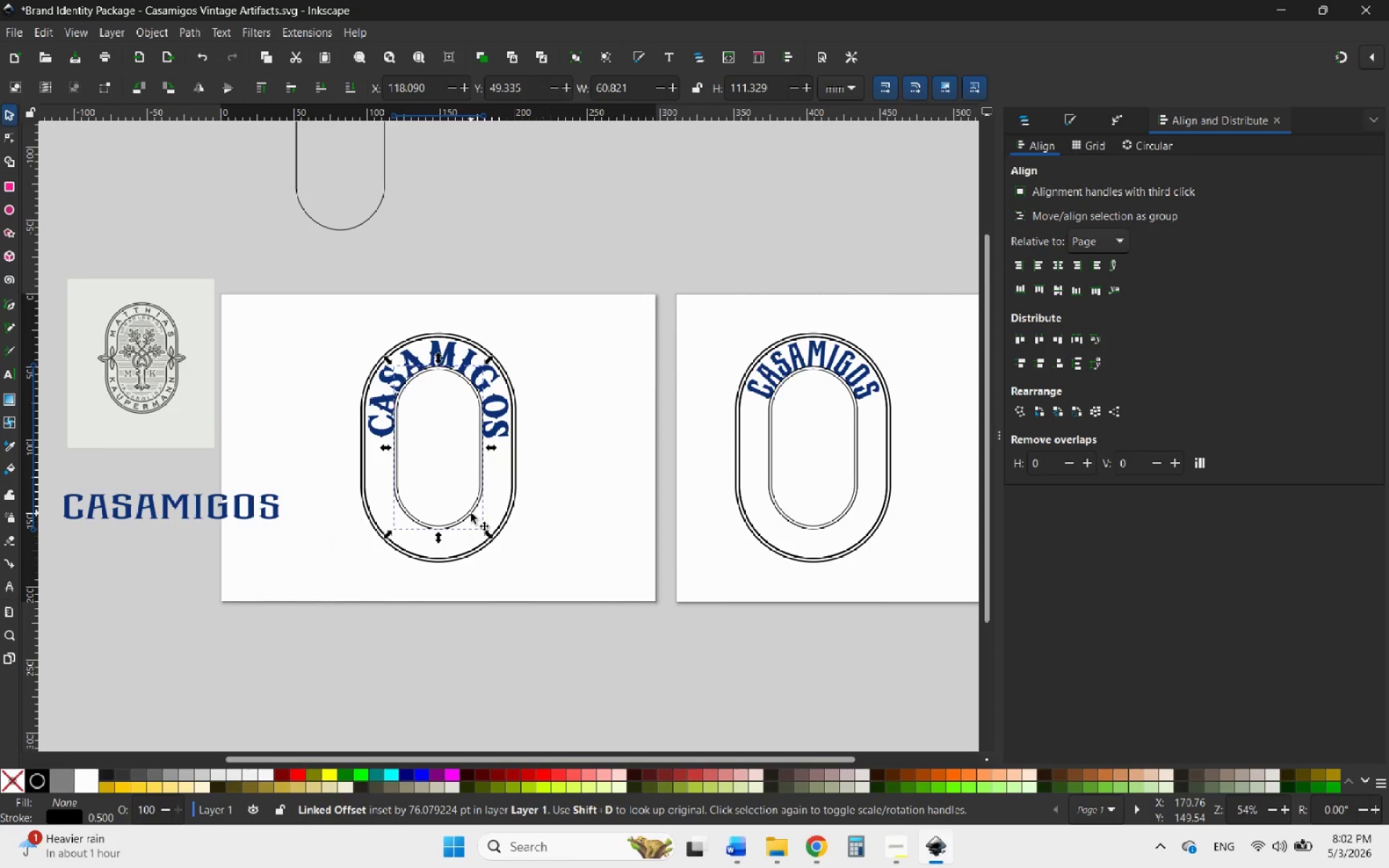 
right_click([471, 513])
 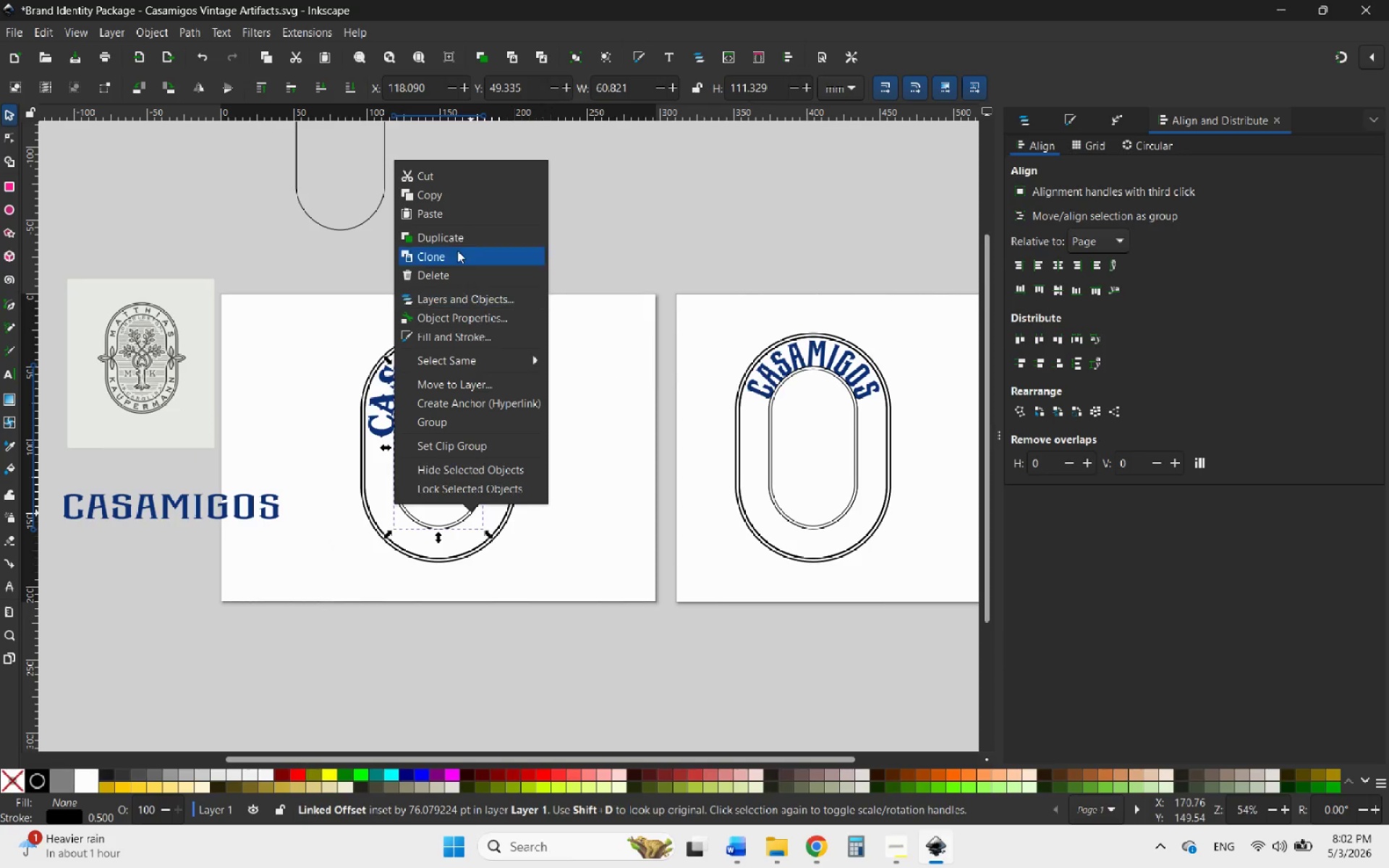 
left_click([452, 233])
 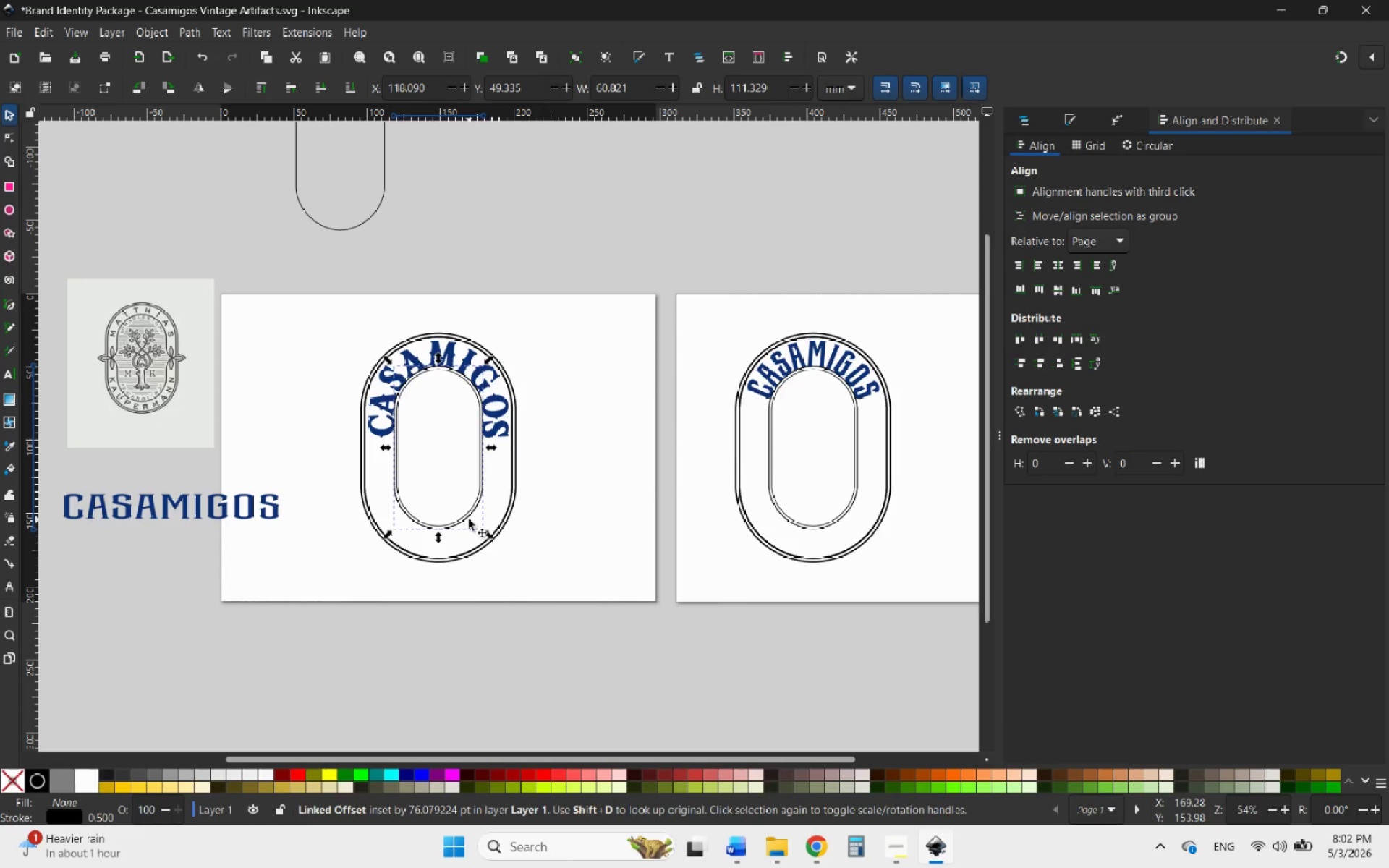 
left_click_drag(start_coordinate=[467, 519], to_coordinate=[664, 295])
 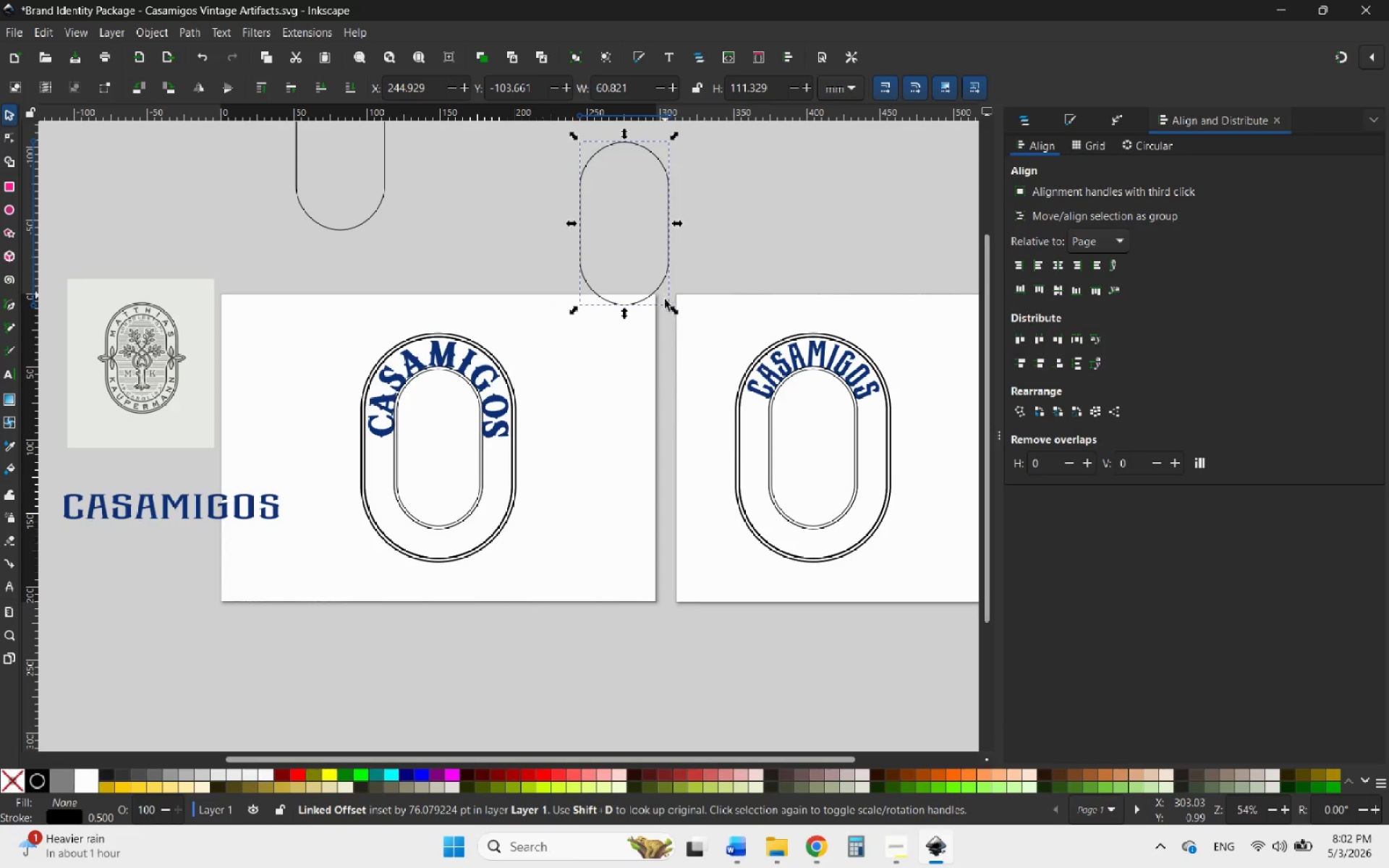 
scroll: coordinate [626, 501], scroll_direction: down, amount: 3.0
 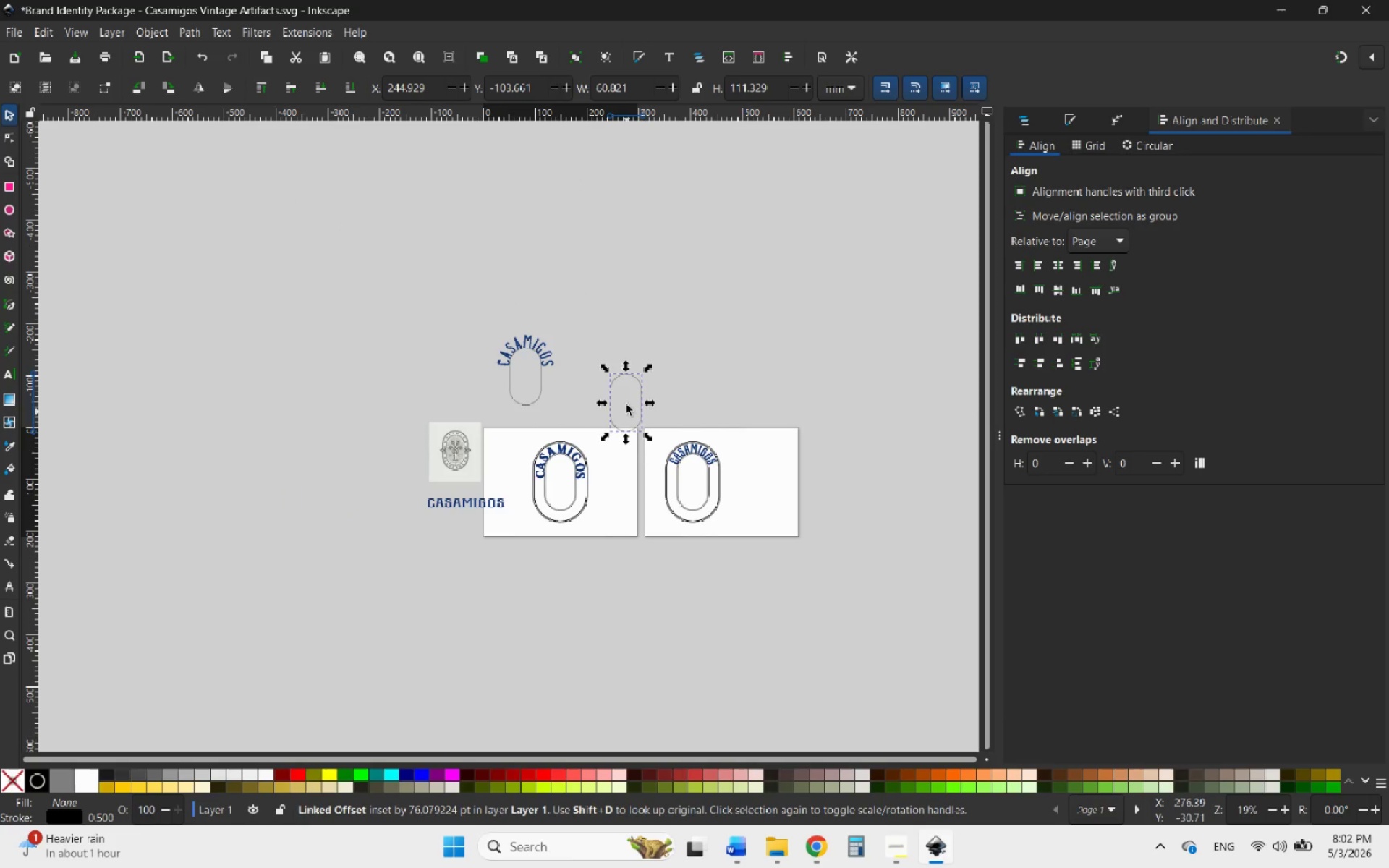 
hold_key(key=ControlLeft, duration=1.78)
scroll: coordinate [646, 374], scroll_direction: up, amount: 3.0
 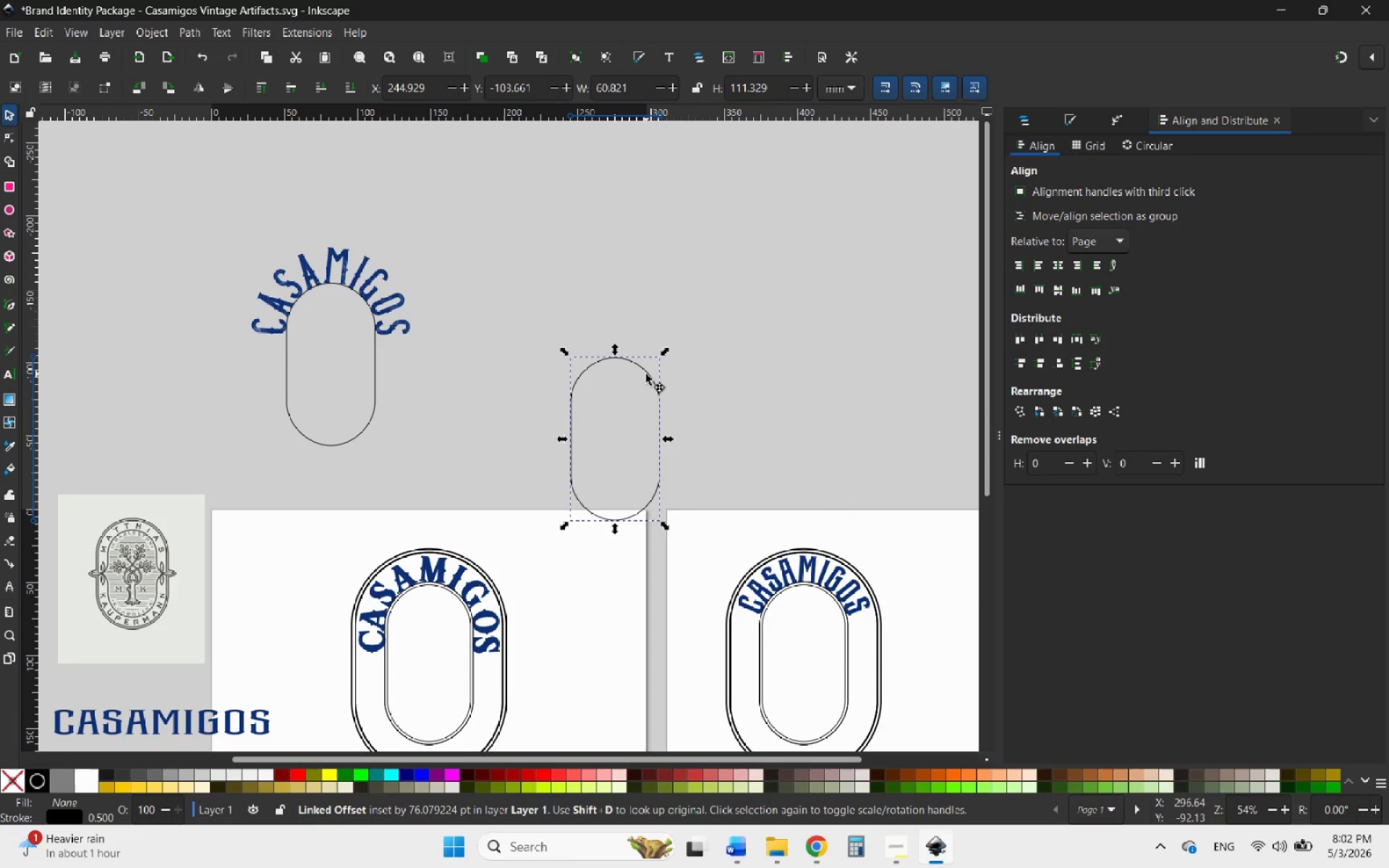 
left_click_drag(start_coordinate=[646, 374], to_coordinate=[691, 330])
 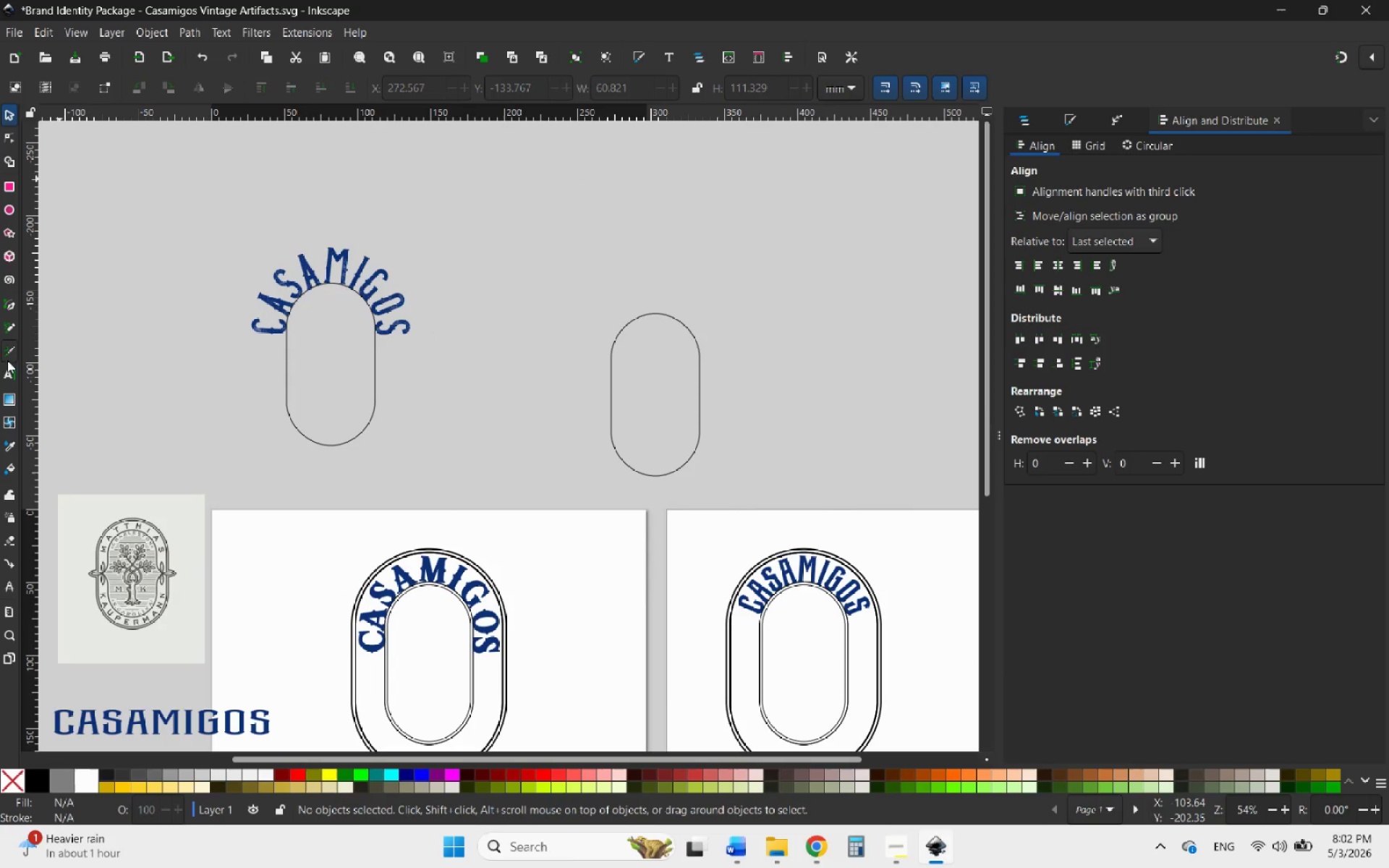 
left_click([11, 375])
 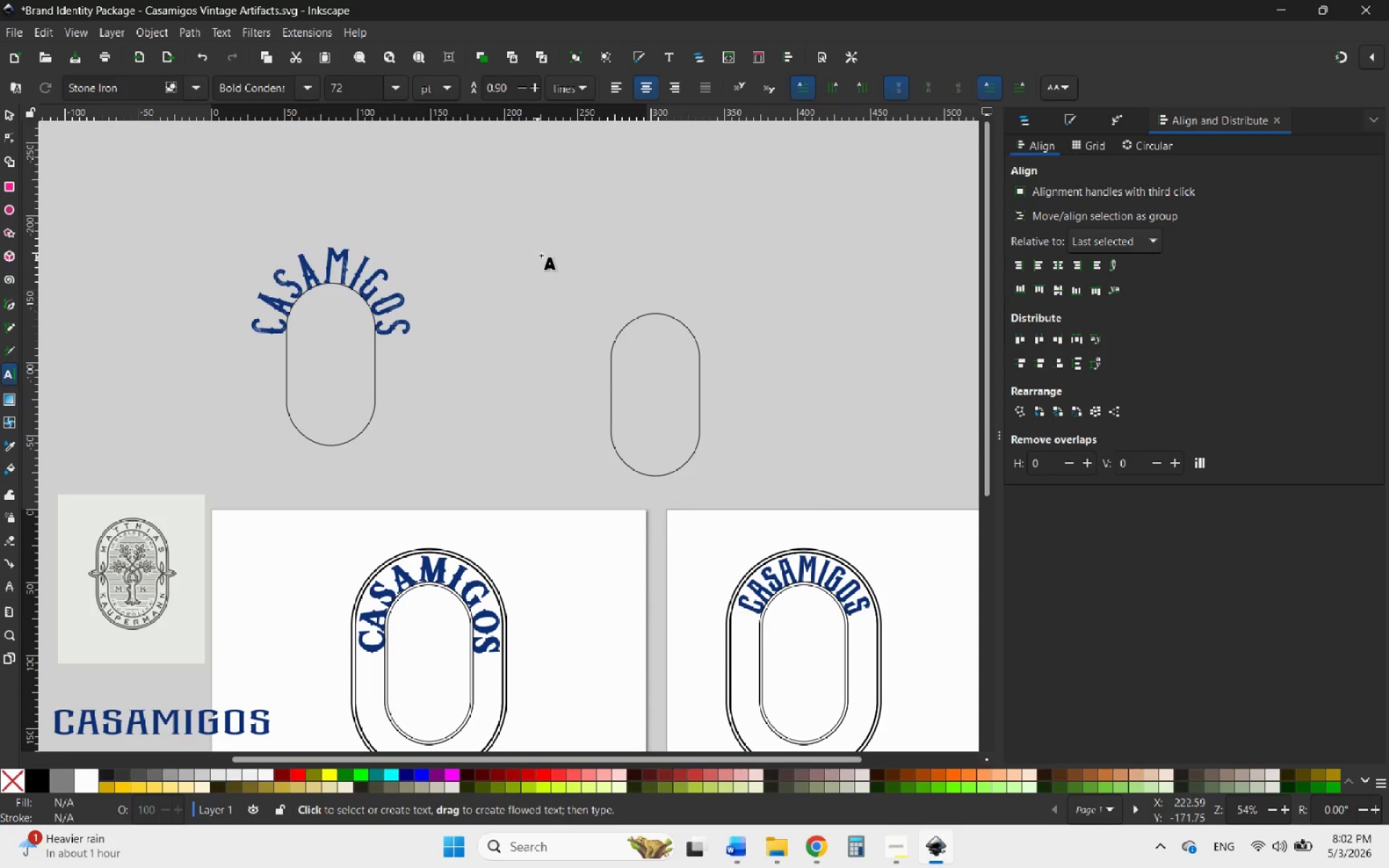 
left_click([551, 250])
 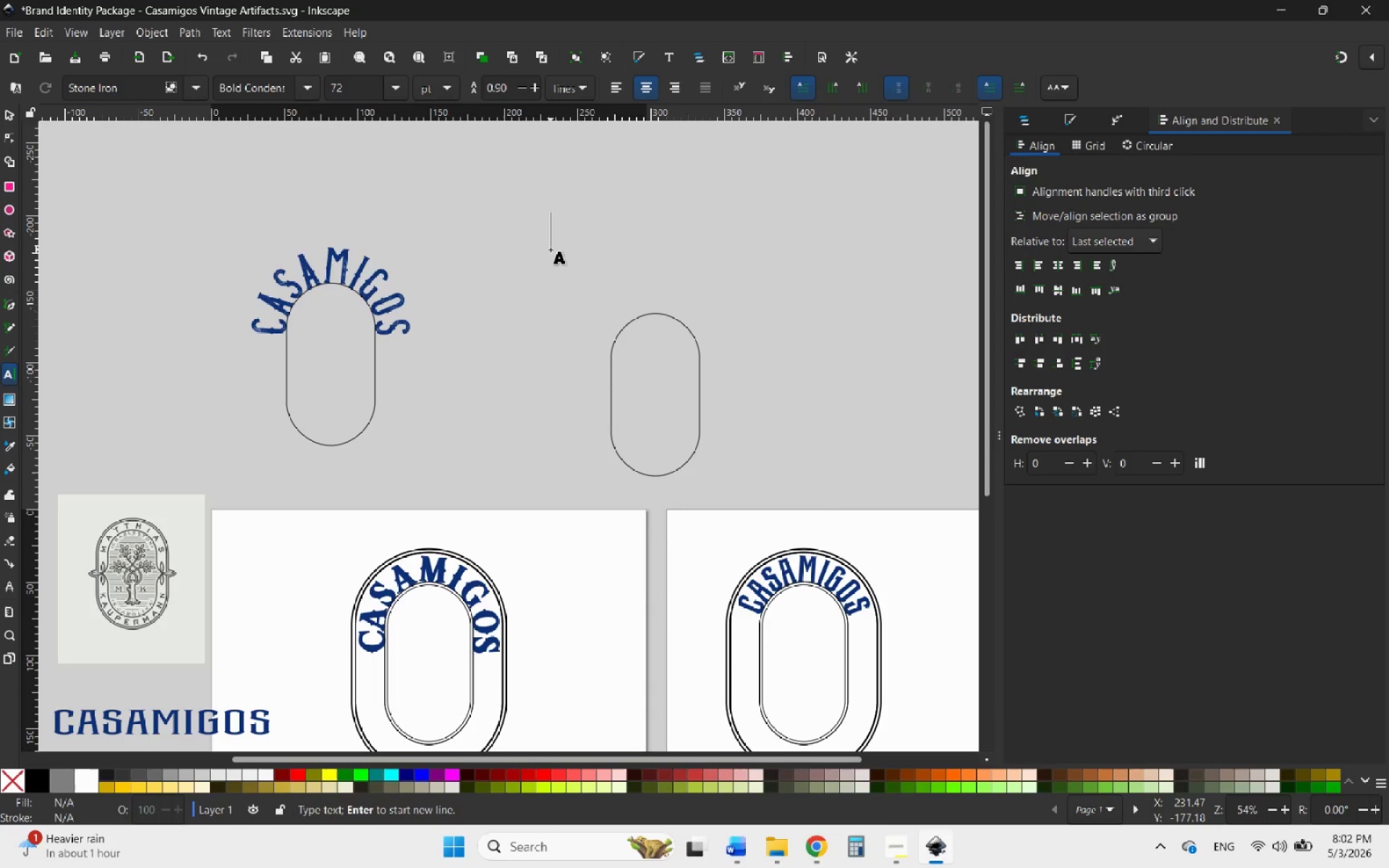 
hold_key(key=CapsLock, duration=30.0)
 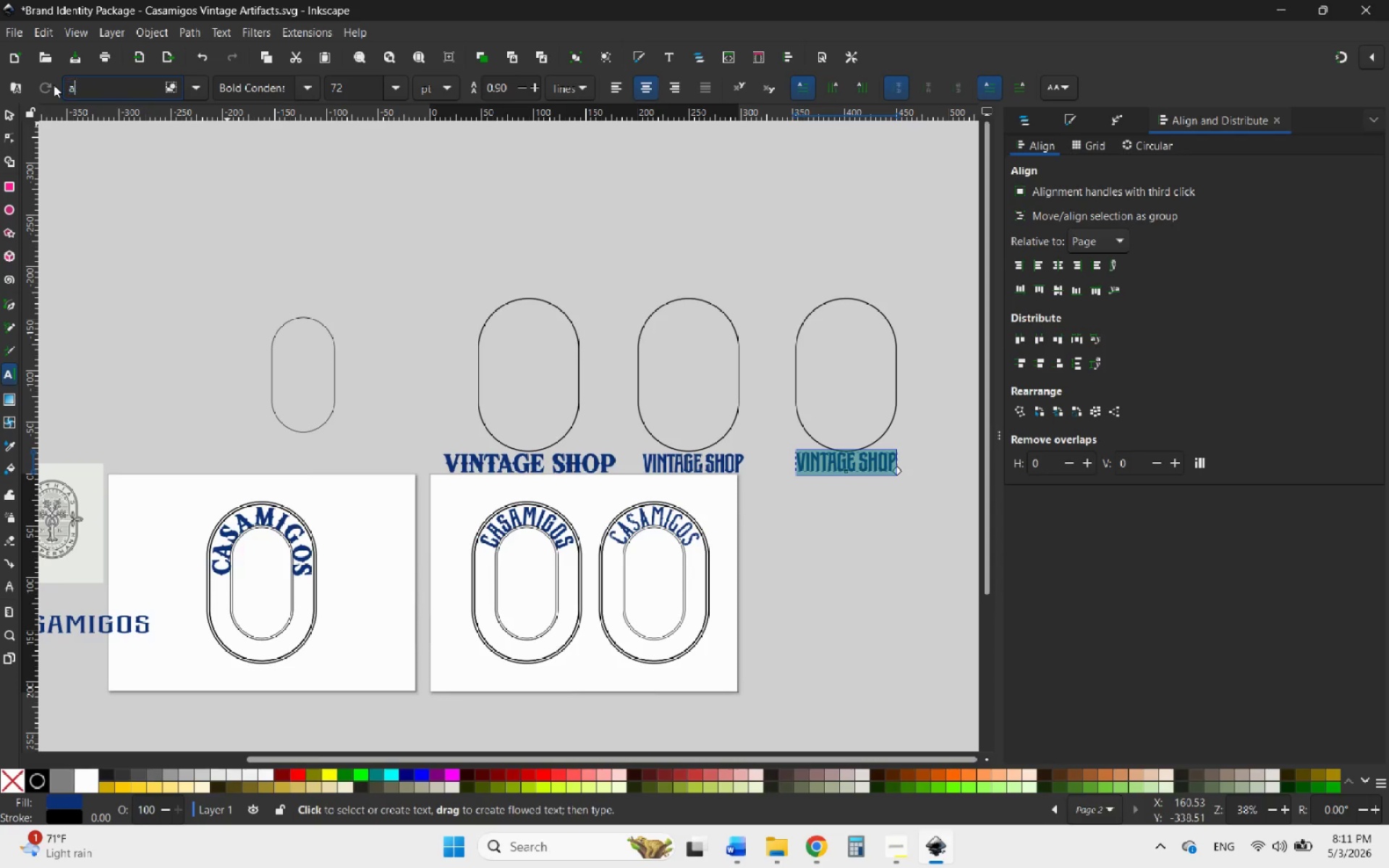 
type(CASAMIGOS)
 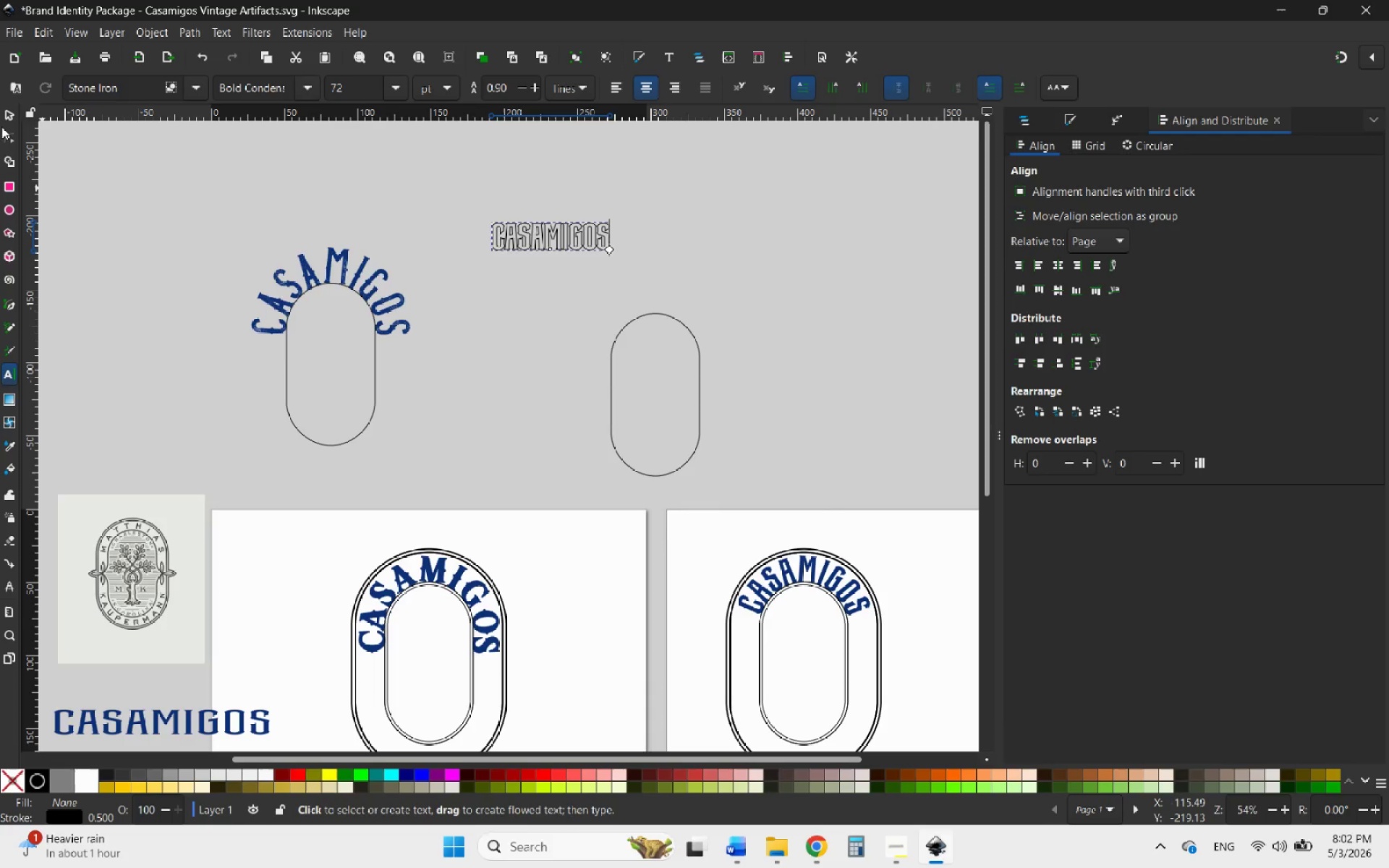 
left_click([10, 114])
 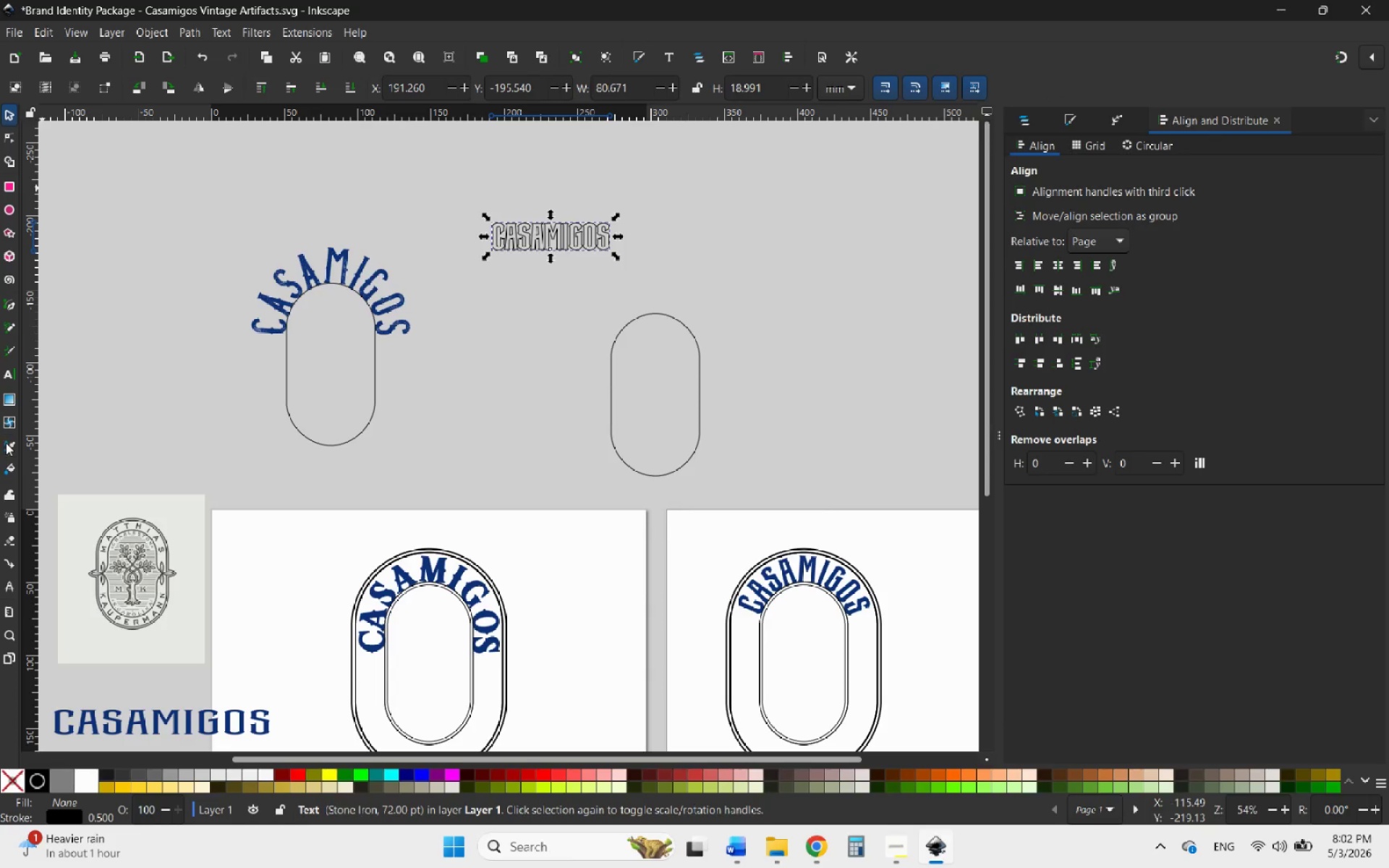 
left_click([6, 446])
 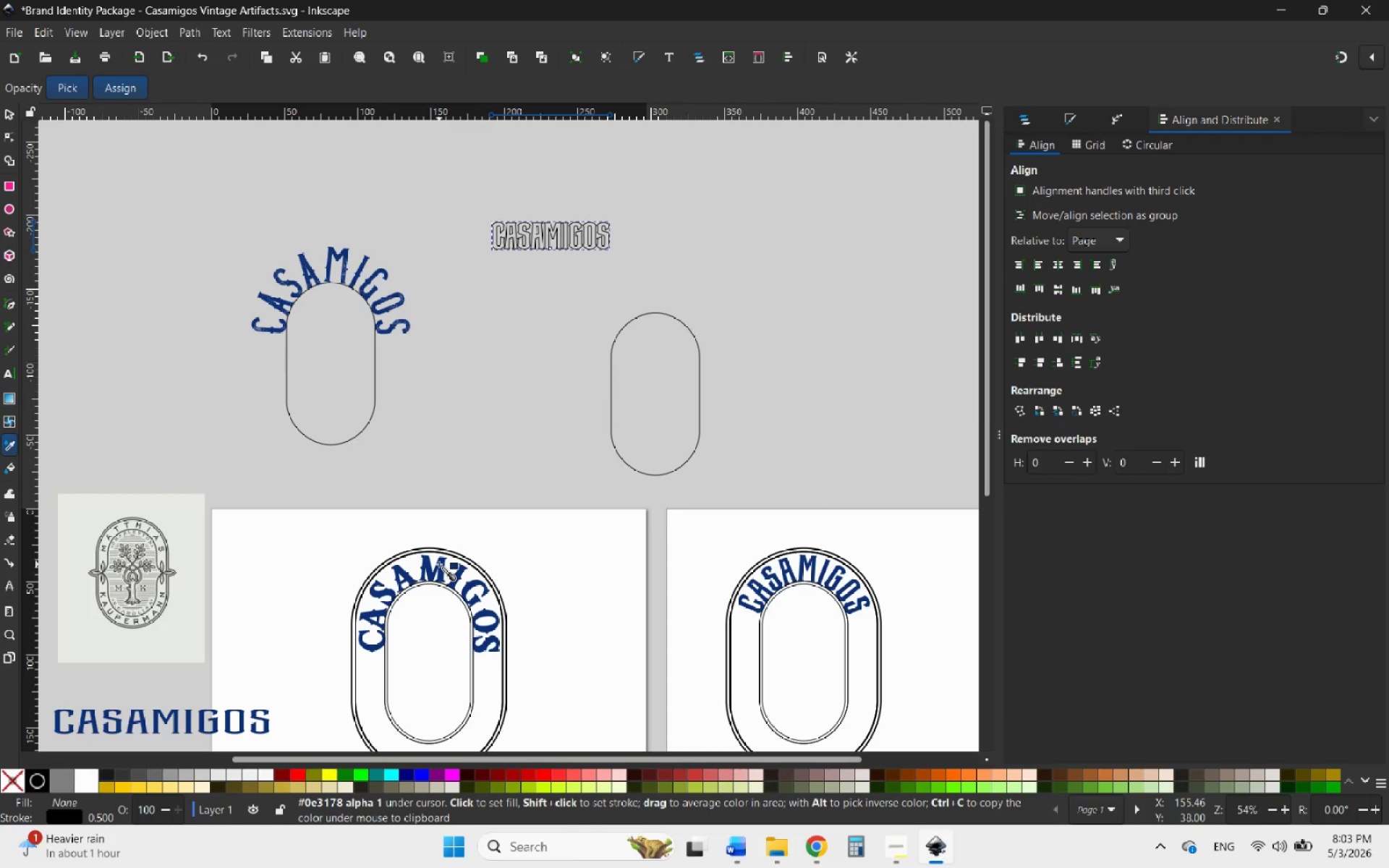 
left_click([439, 564])
 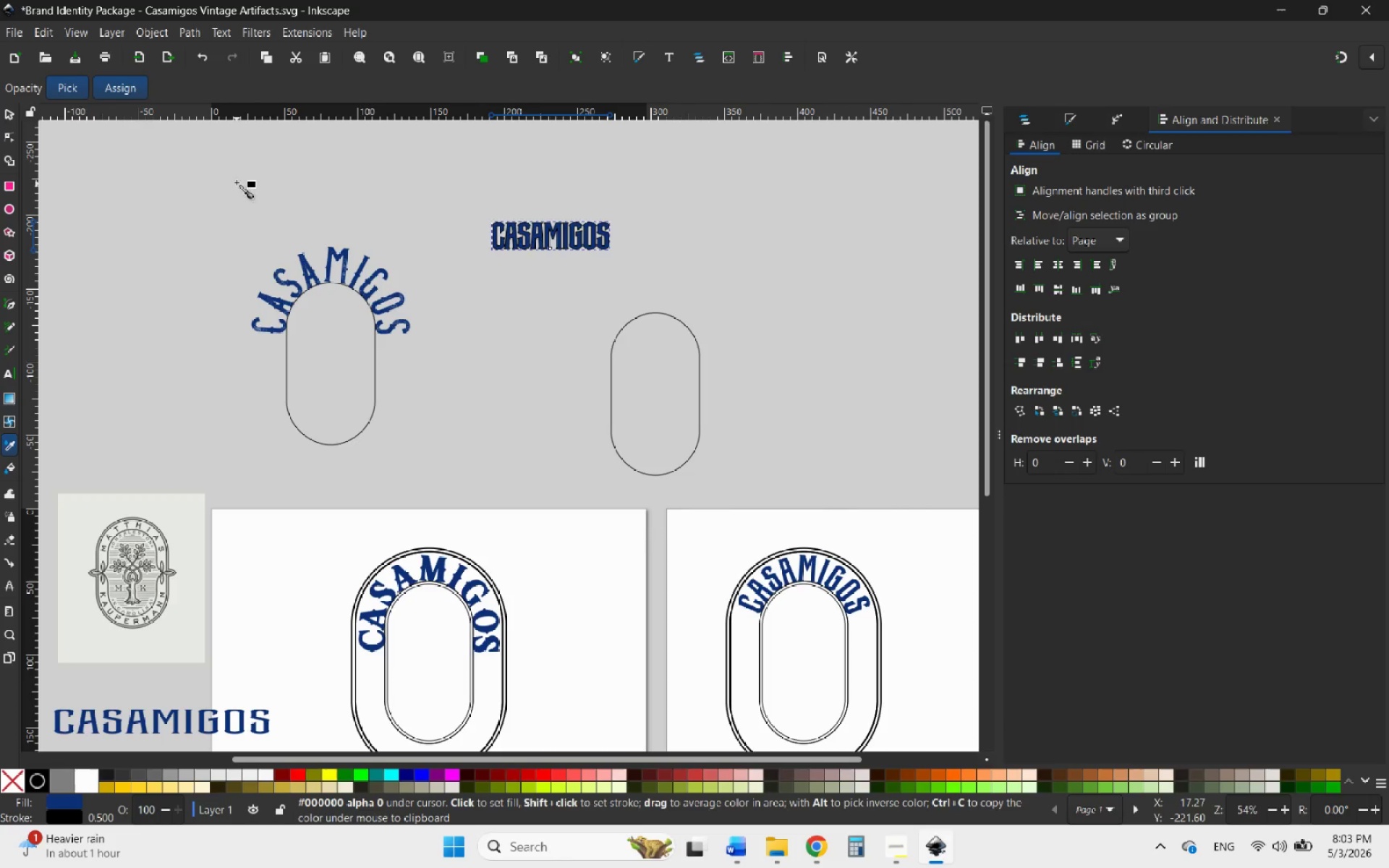 
left_click([8, 110])
 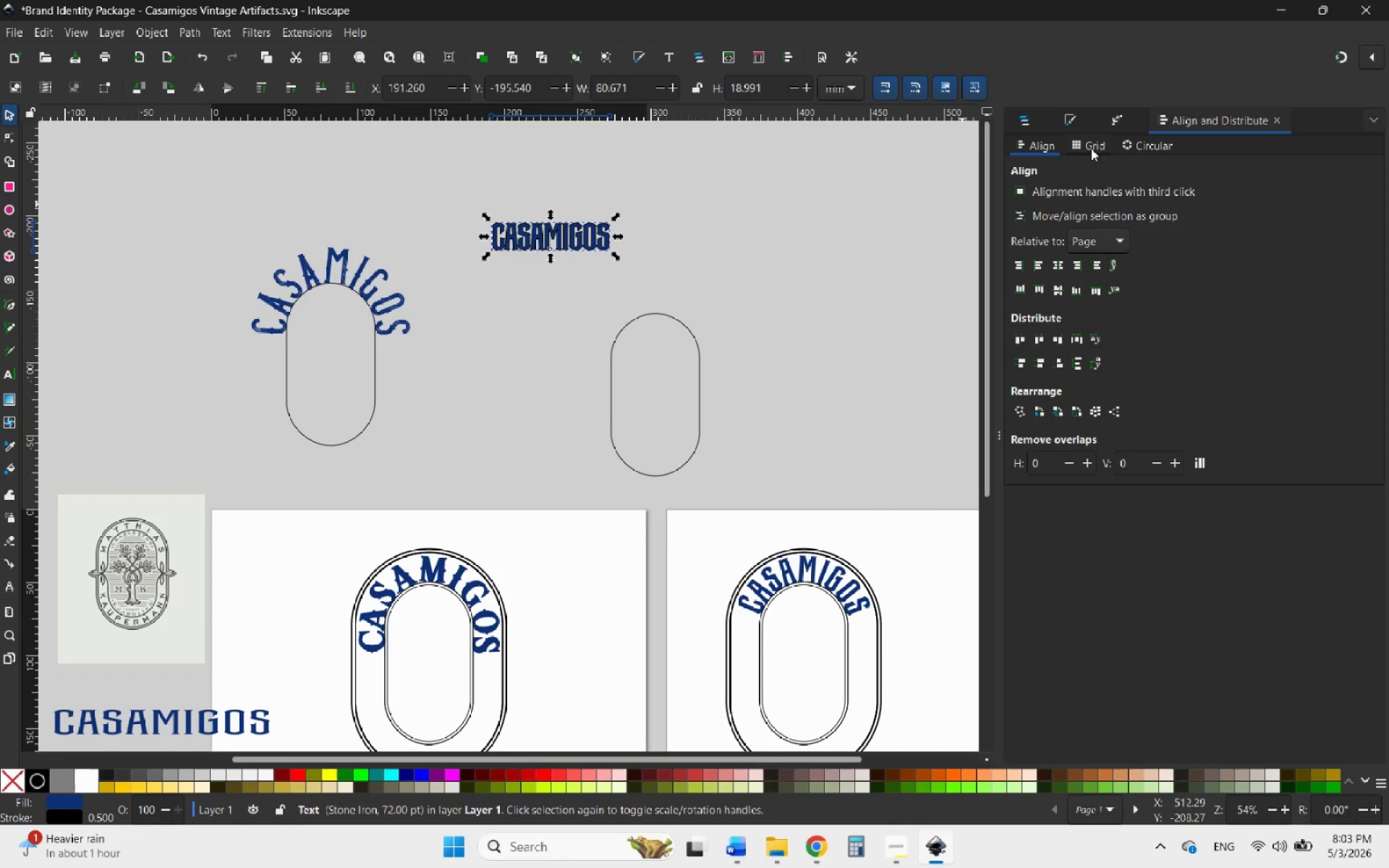 
left_click([1073, 124])
 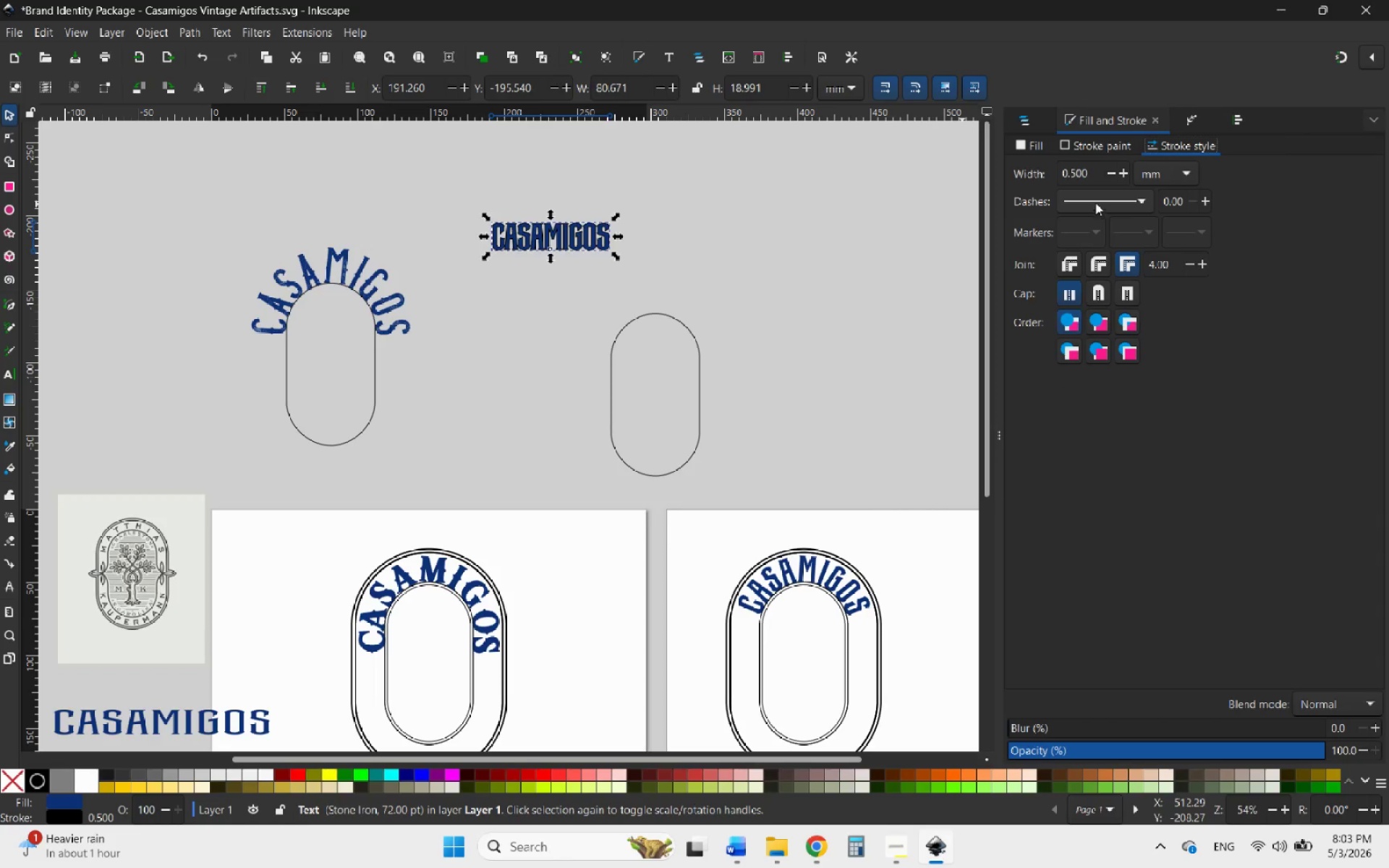 
left_click_drag(start_coordinate=[1093, 174], to_coordinate=[1051, 173])
 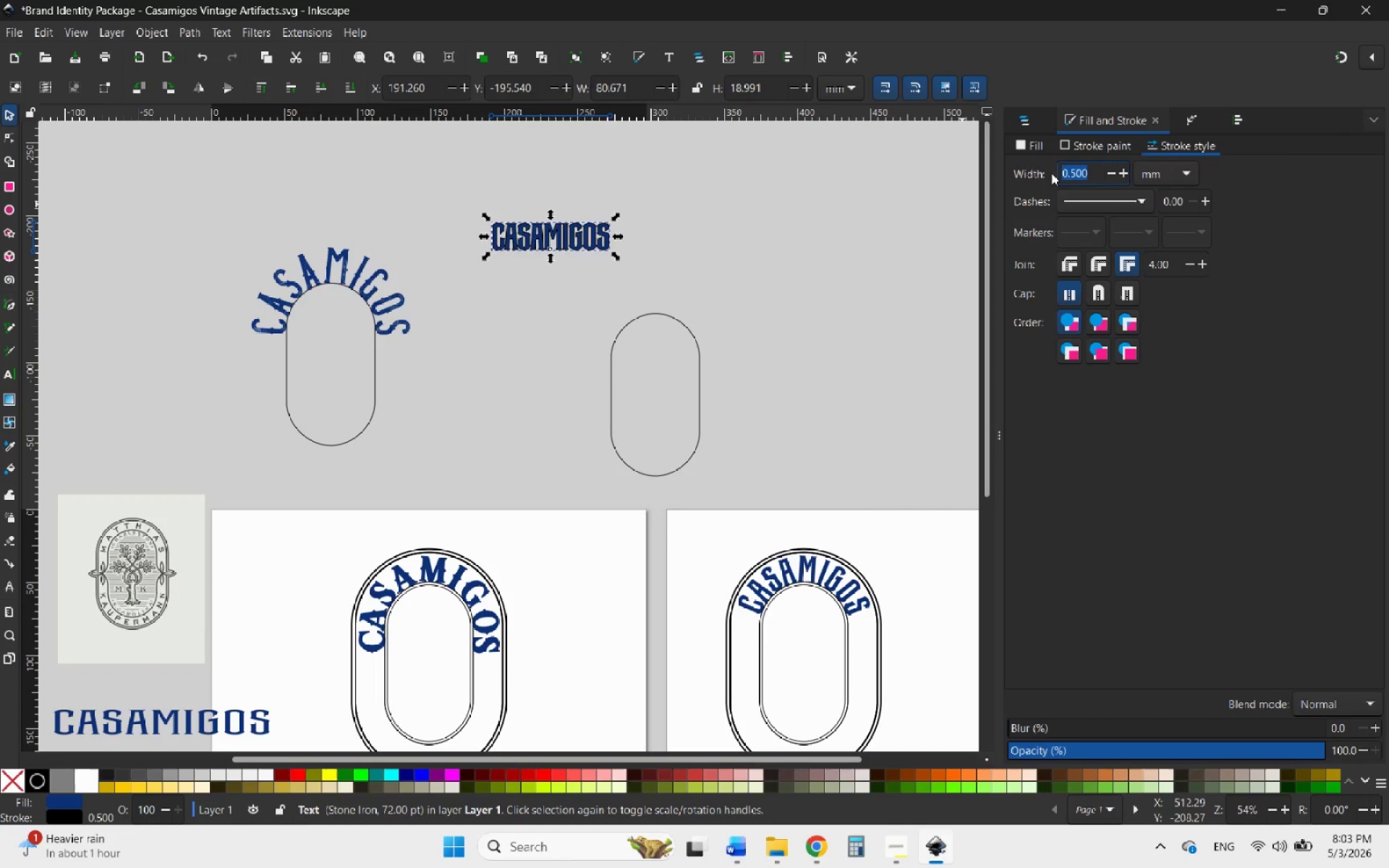 
key(Enter)
 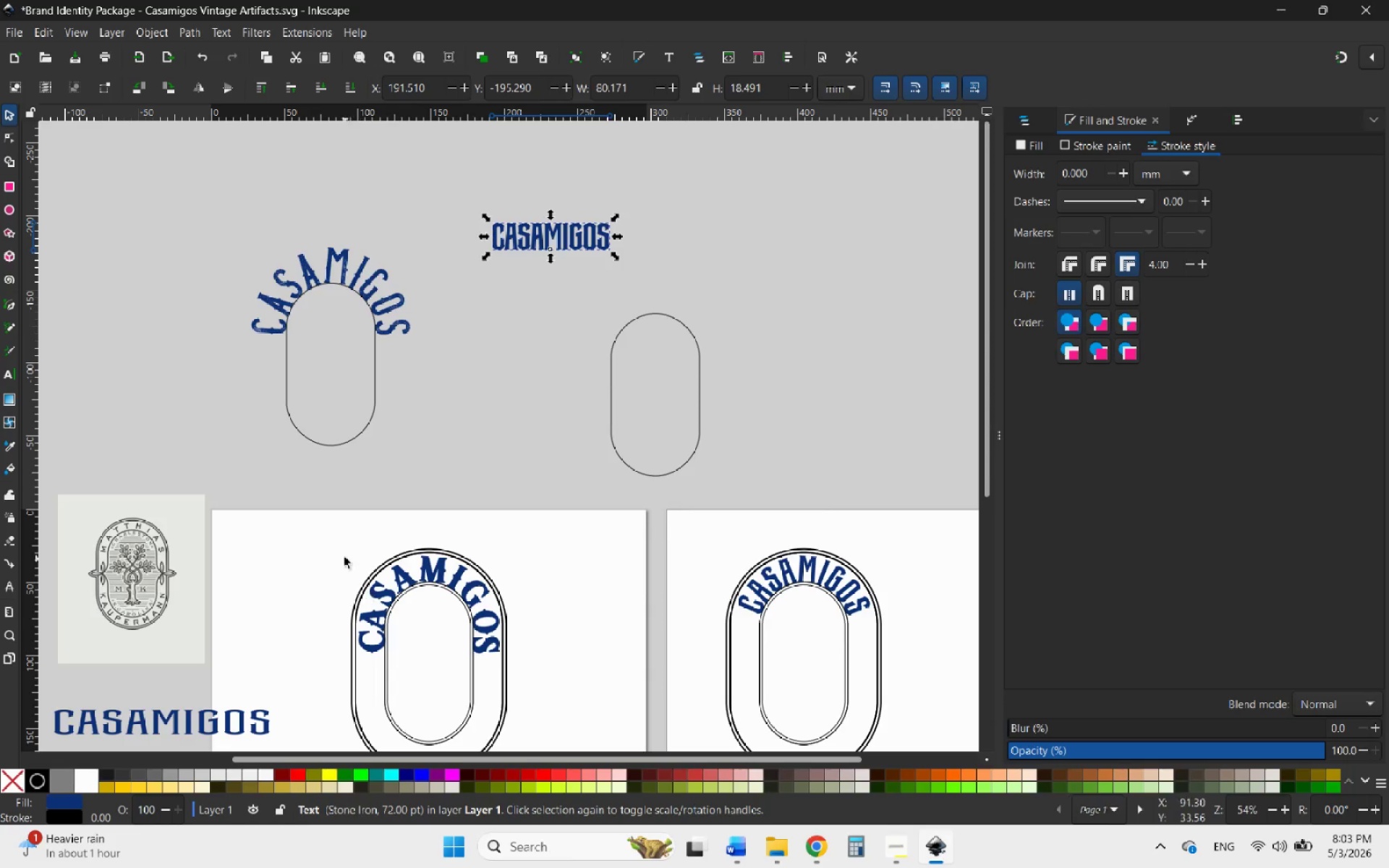 
scroll: coordinate [578, 243], scroll_direction: up, amount: 5.0
 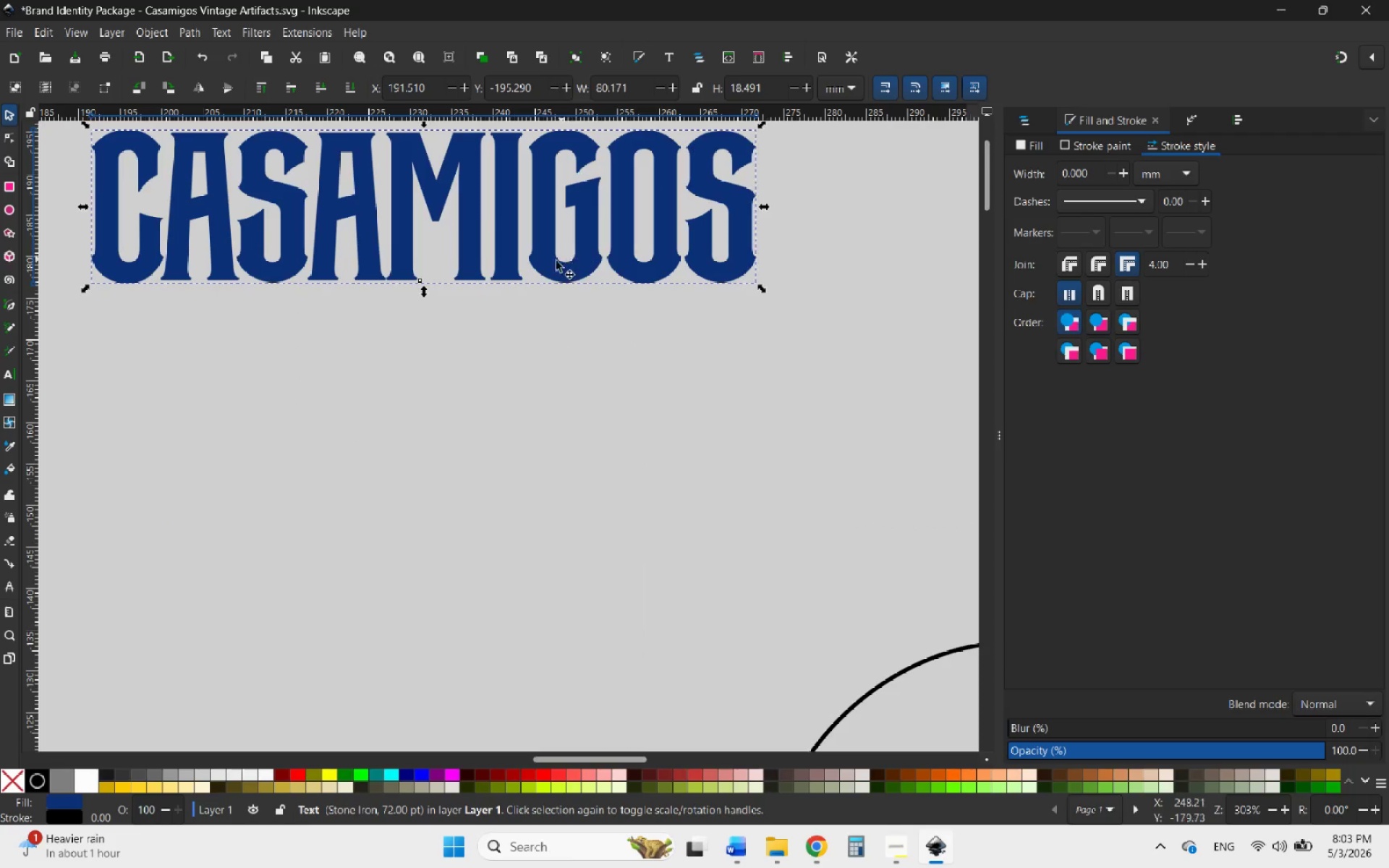 
hold_key(key=ControlLeft, duration=1.81)
scroll: coordinate [533, 273], scroll_direction: down, amount: 4.0
 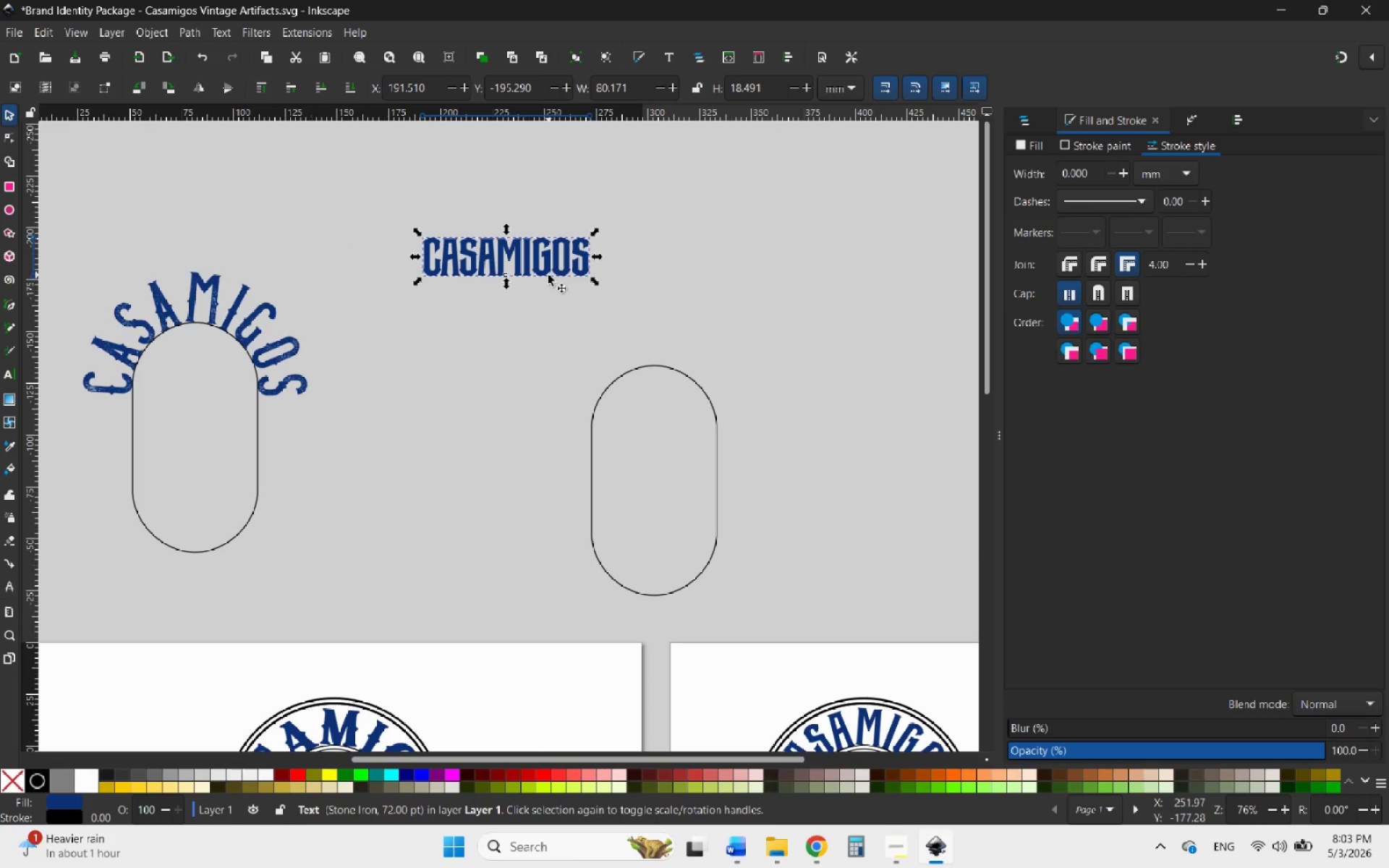 
left_click_drag(start_coordinate=[548, 275], to_coordinate=[715, 315])
 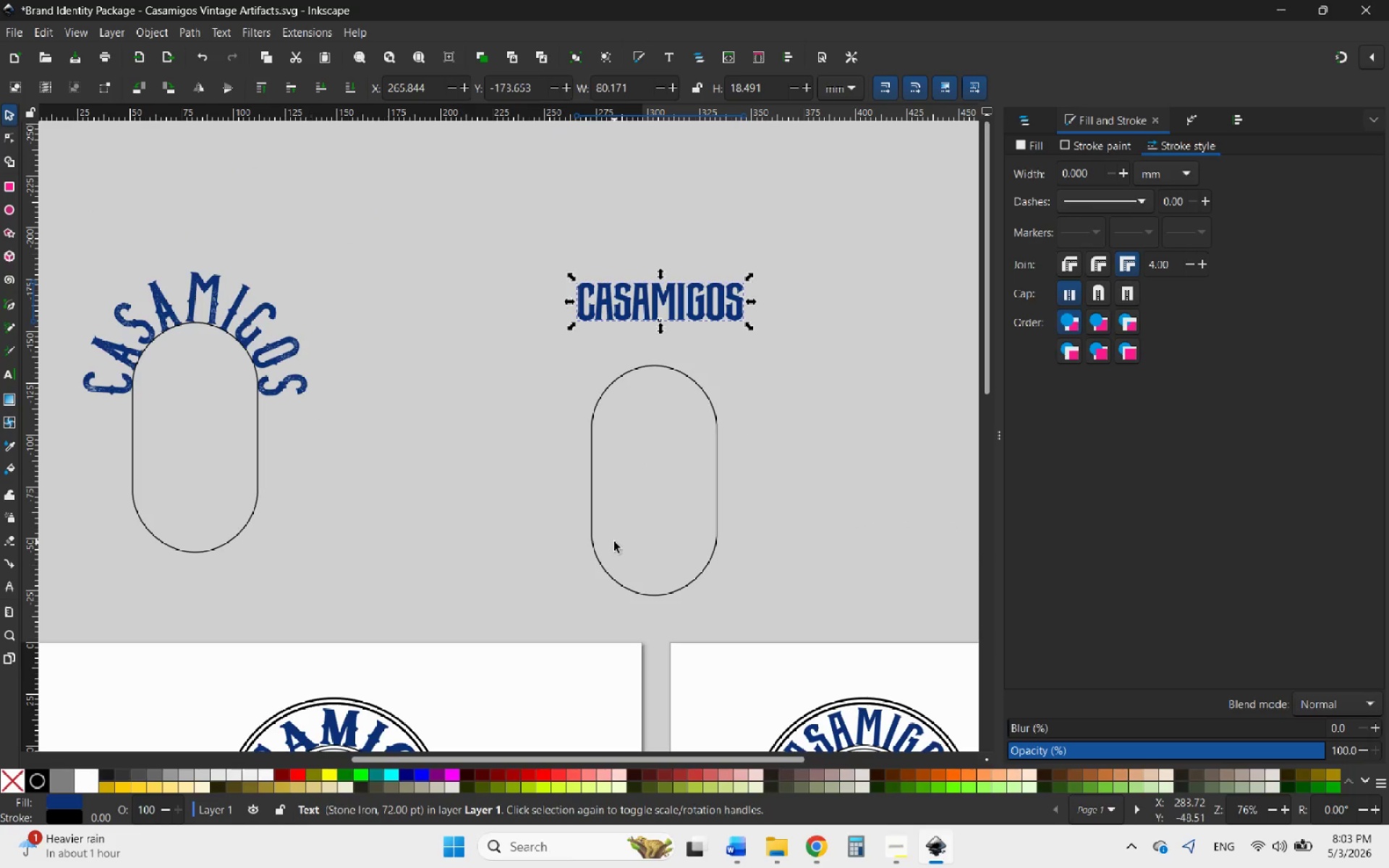 
scroll: coordinate [588, 511], scroll_direction: down, amount: 2.0
 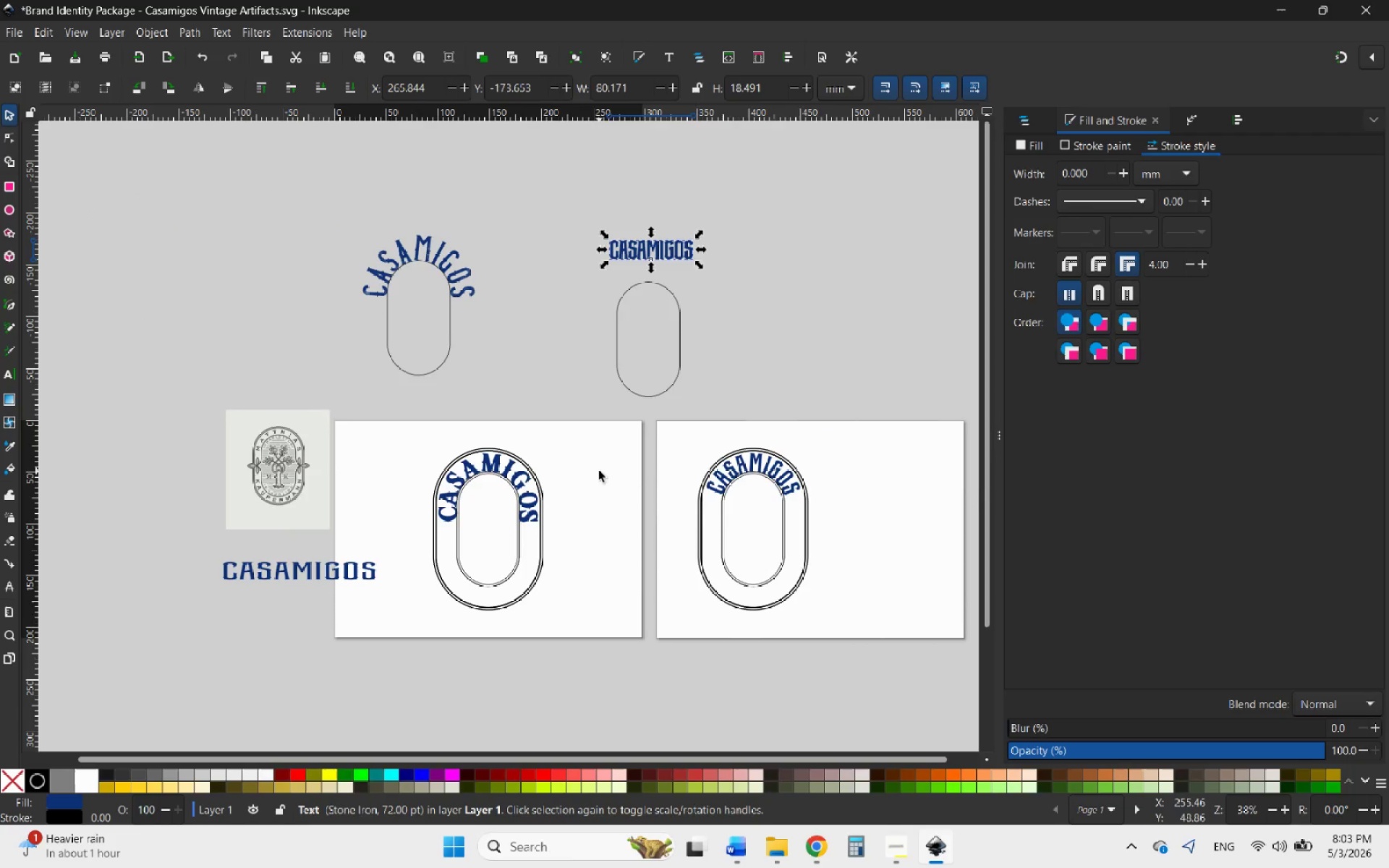 
hold_key(key=ControlLeft, duration=0.58)
 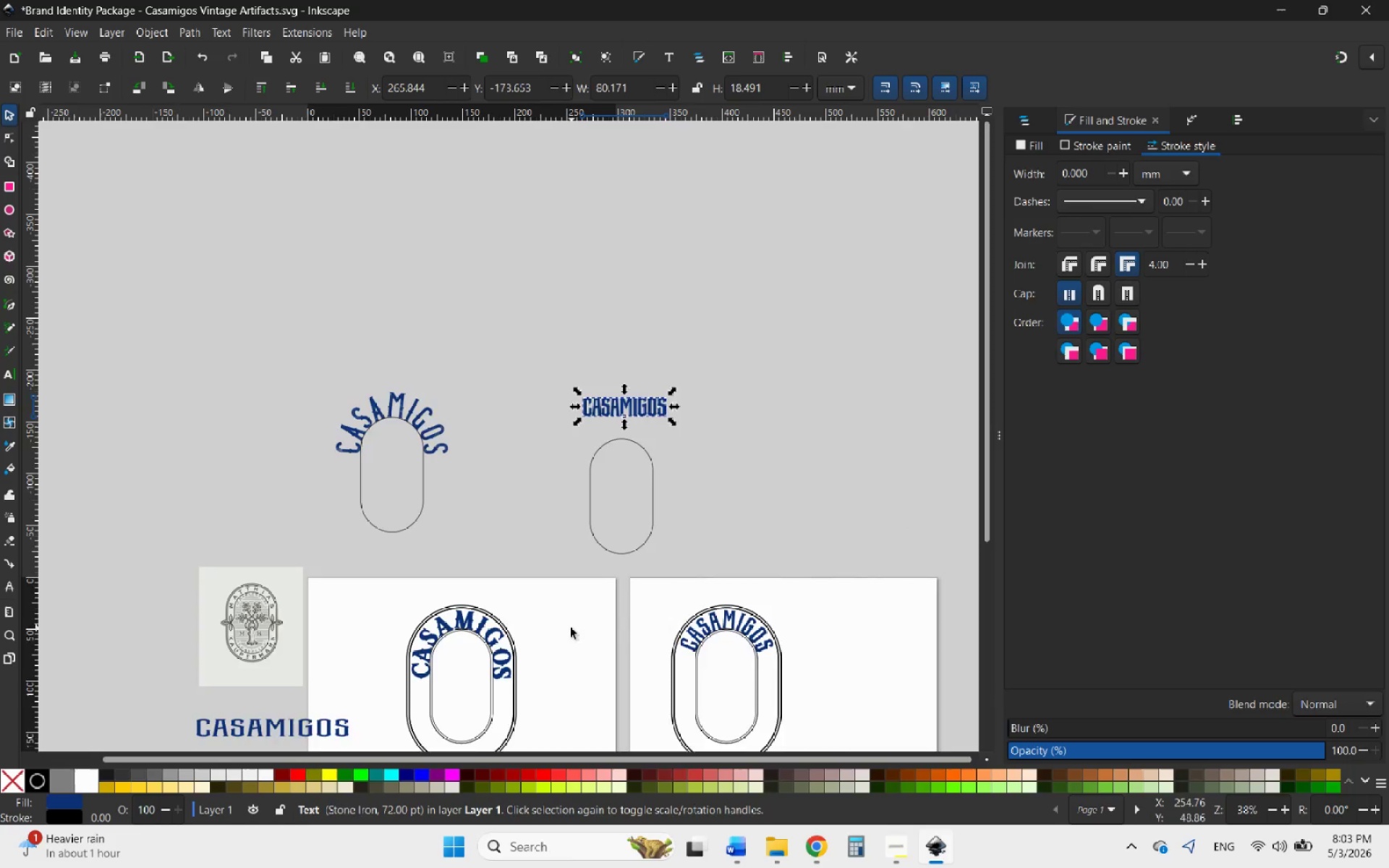 
hold_key(key=ControlLeft, duration=0.44)
 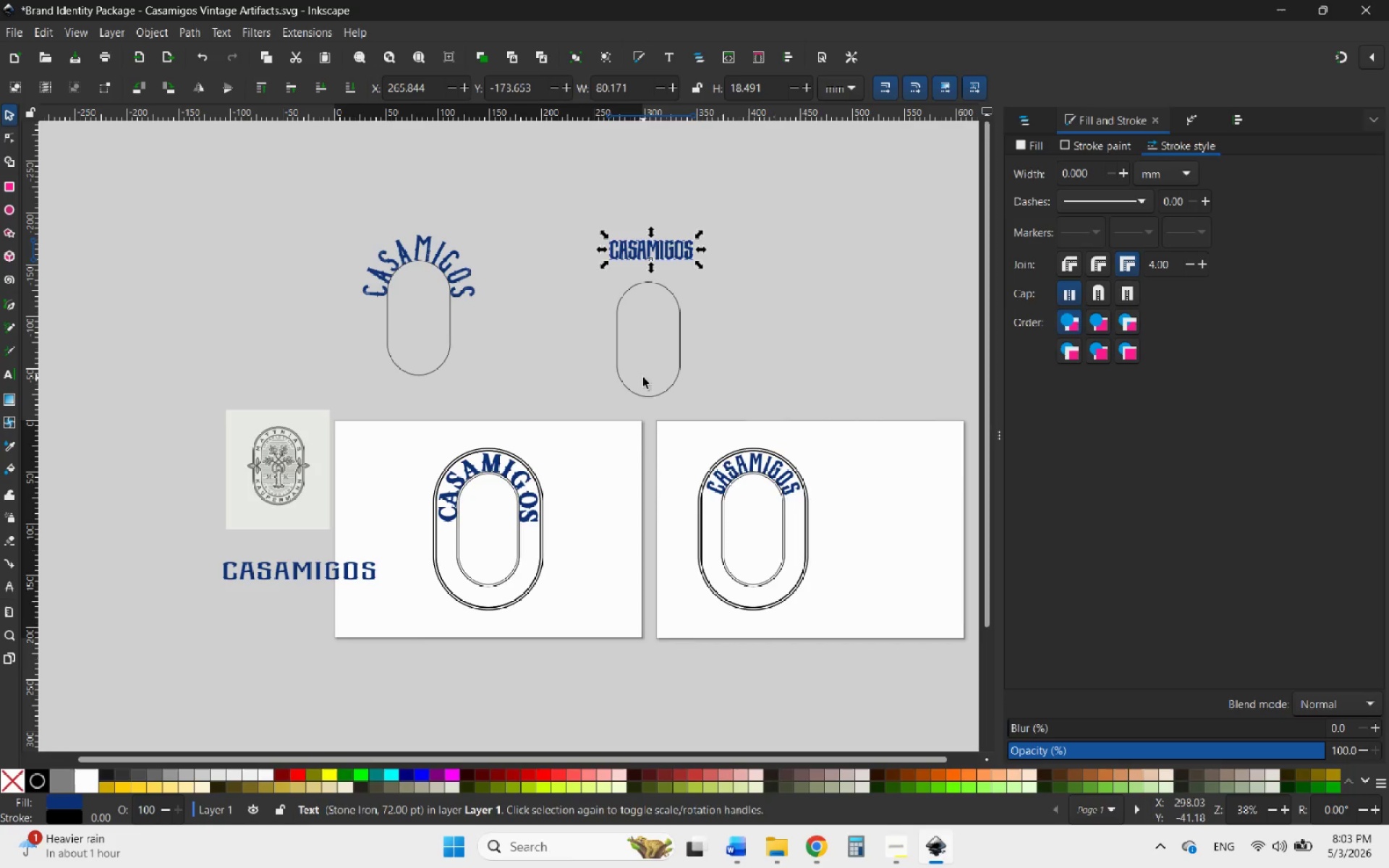 
scroll: coordinate [489, 453], scroll_direction: up, amount: 2.0
 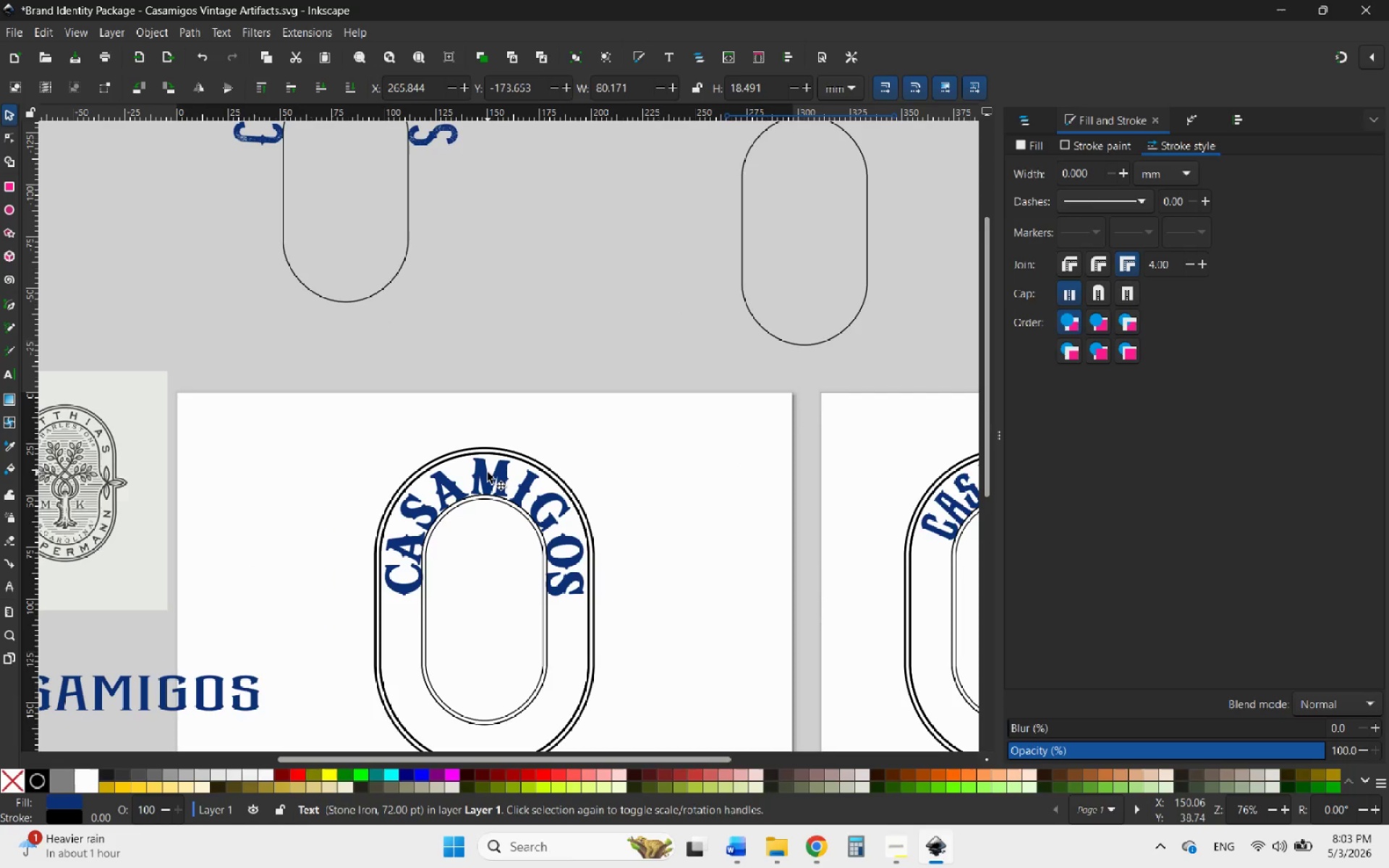 
hold_key(key=ControlLeft, duration=0.69)
 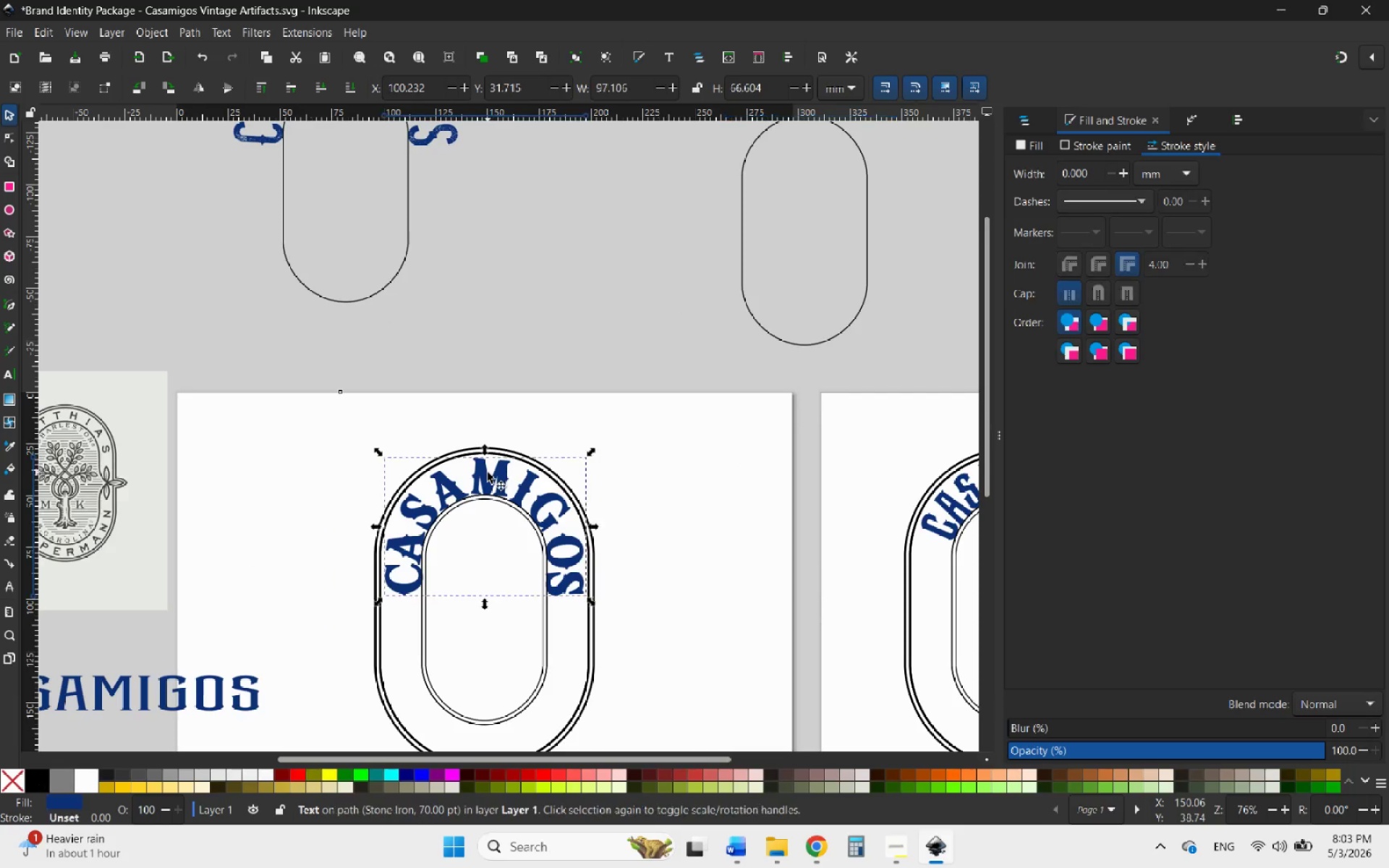 
left_click([488, 472])
 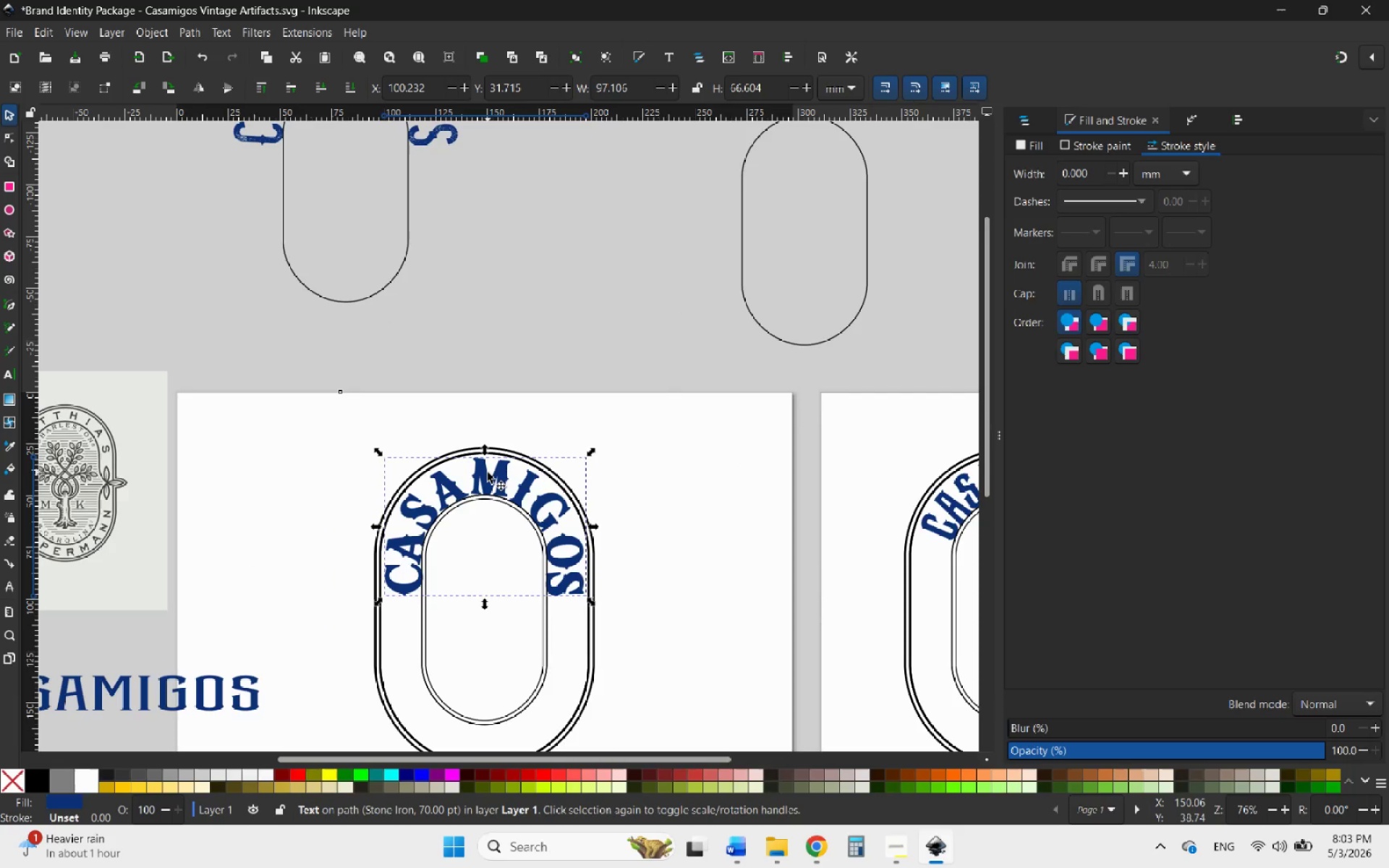 
double_click([488, 472])
 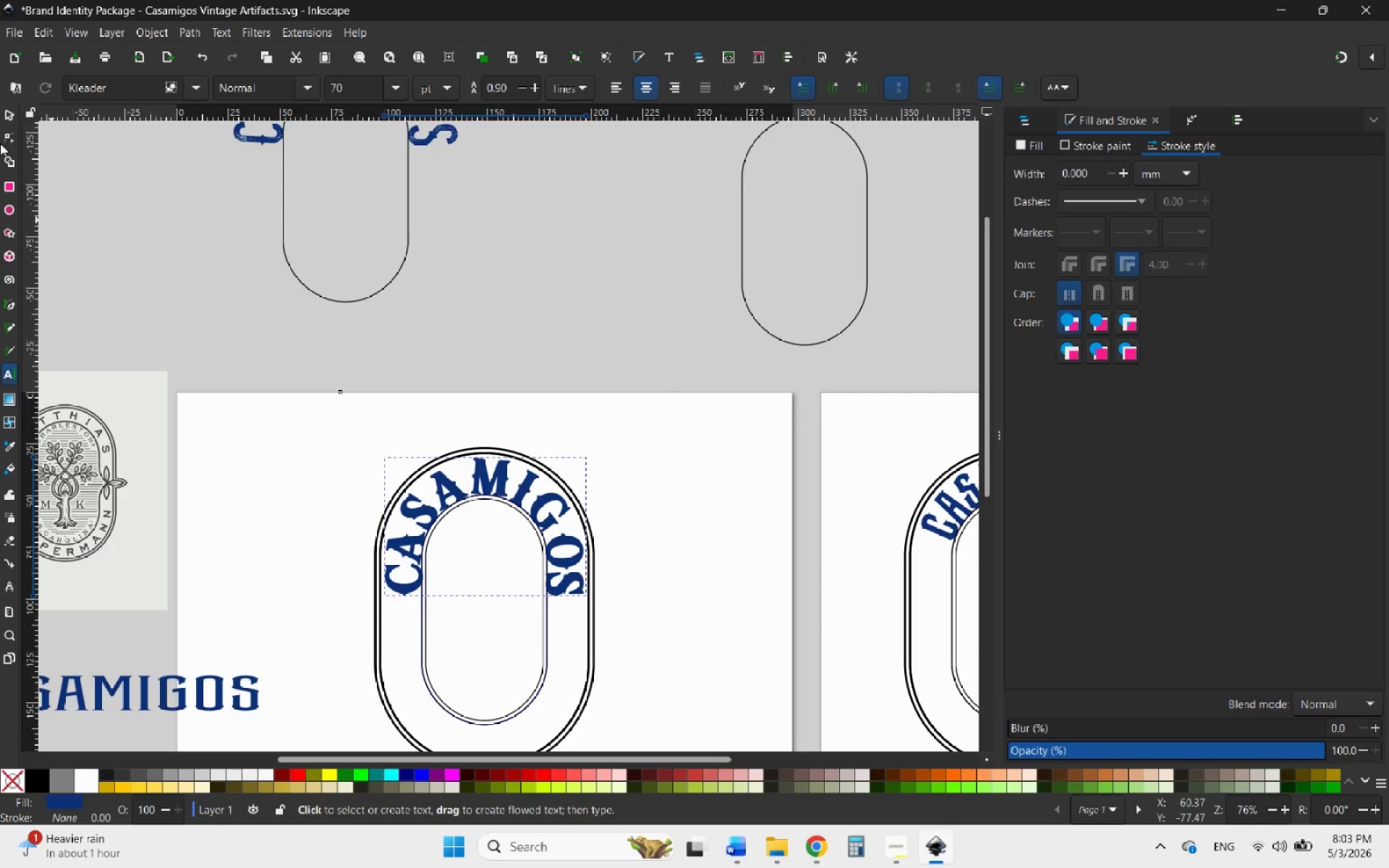 
left_click([9, 116])
 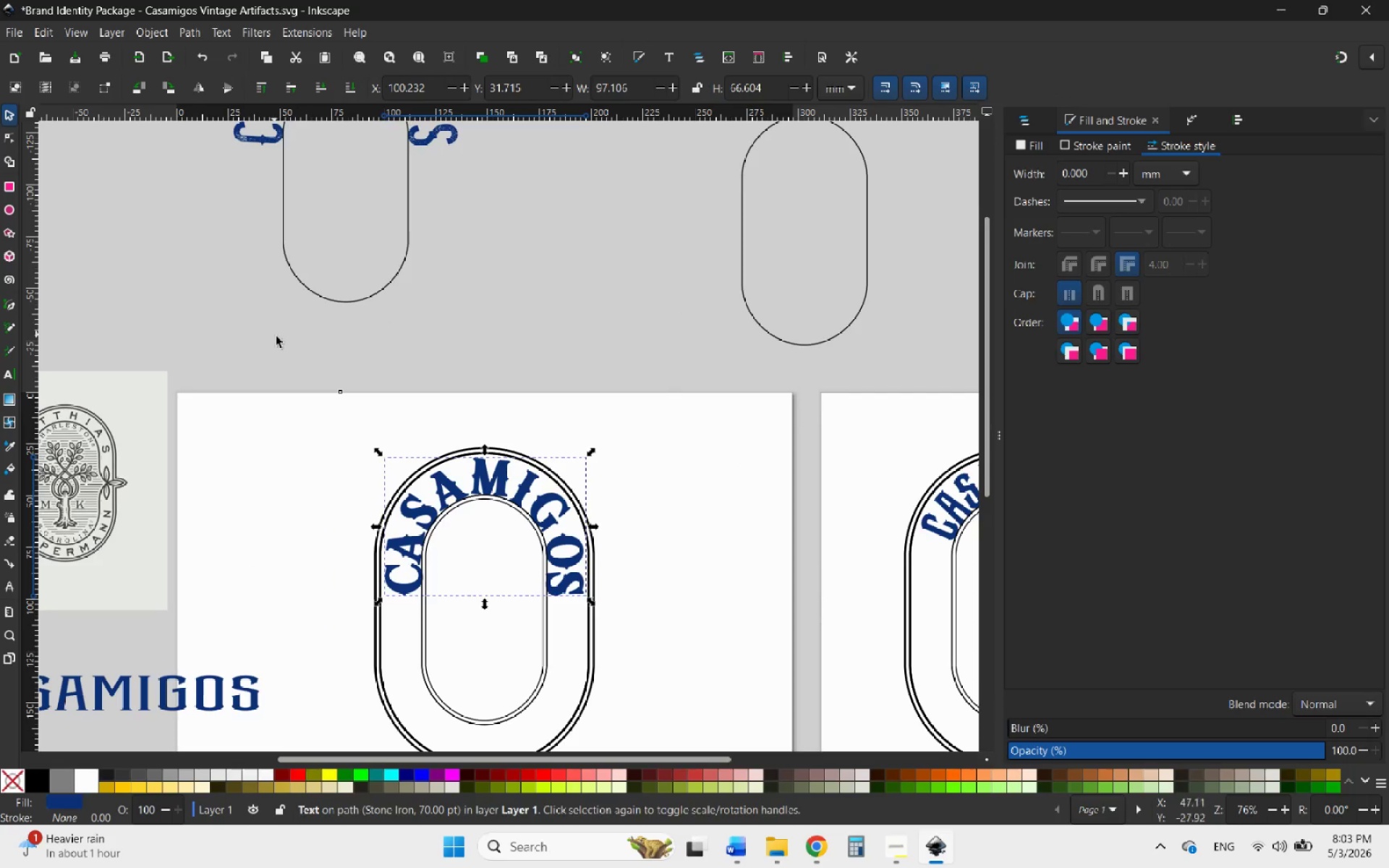 
scroll: coordinate [293, 436], scroll_direction: down, amount: 3.0
 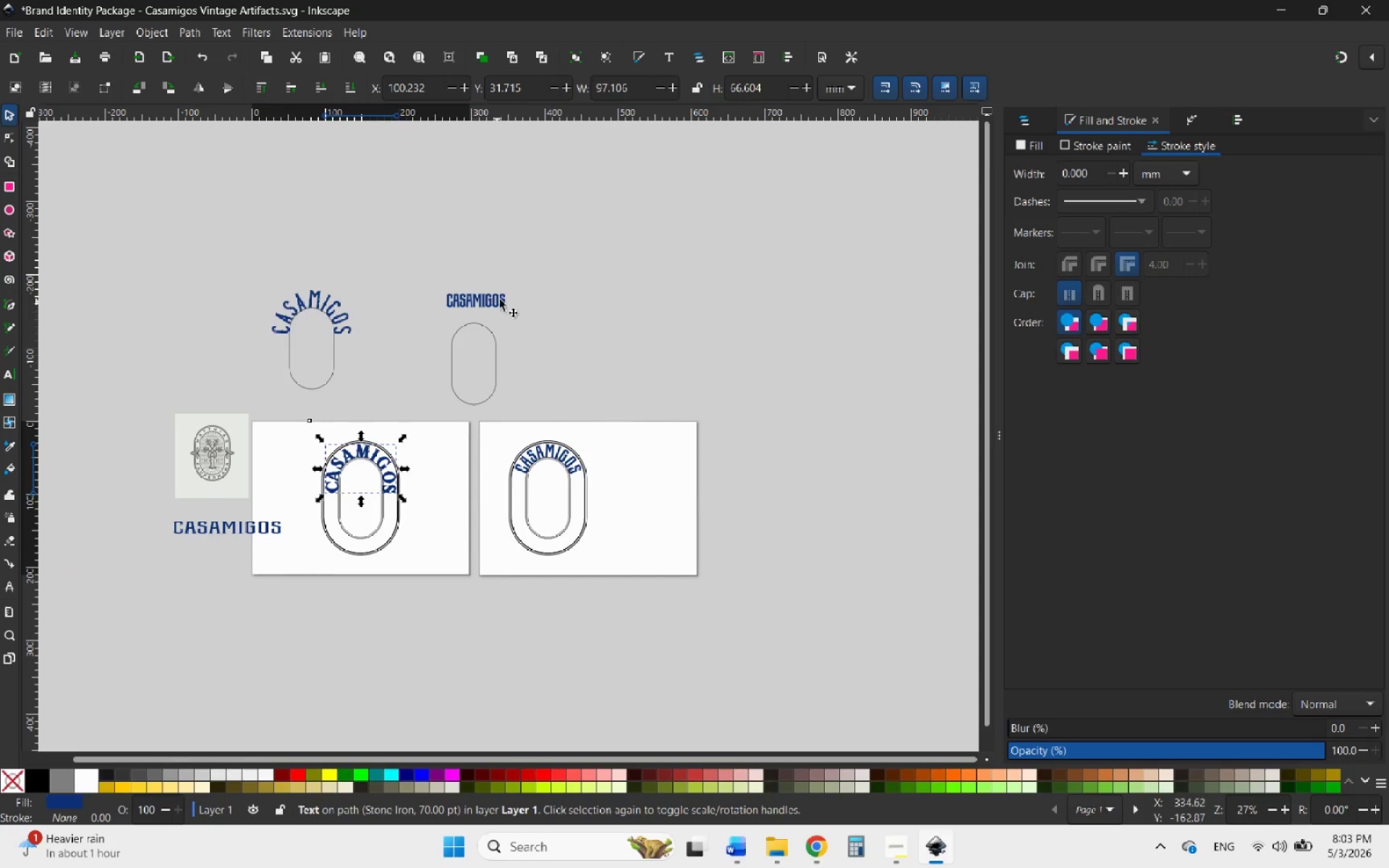 
hold_key(key=ControlLeft, duration=0.69)
 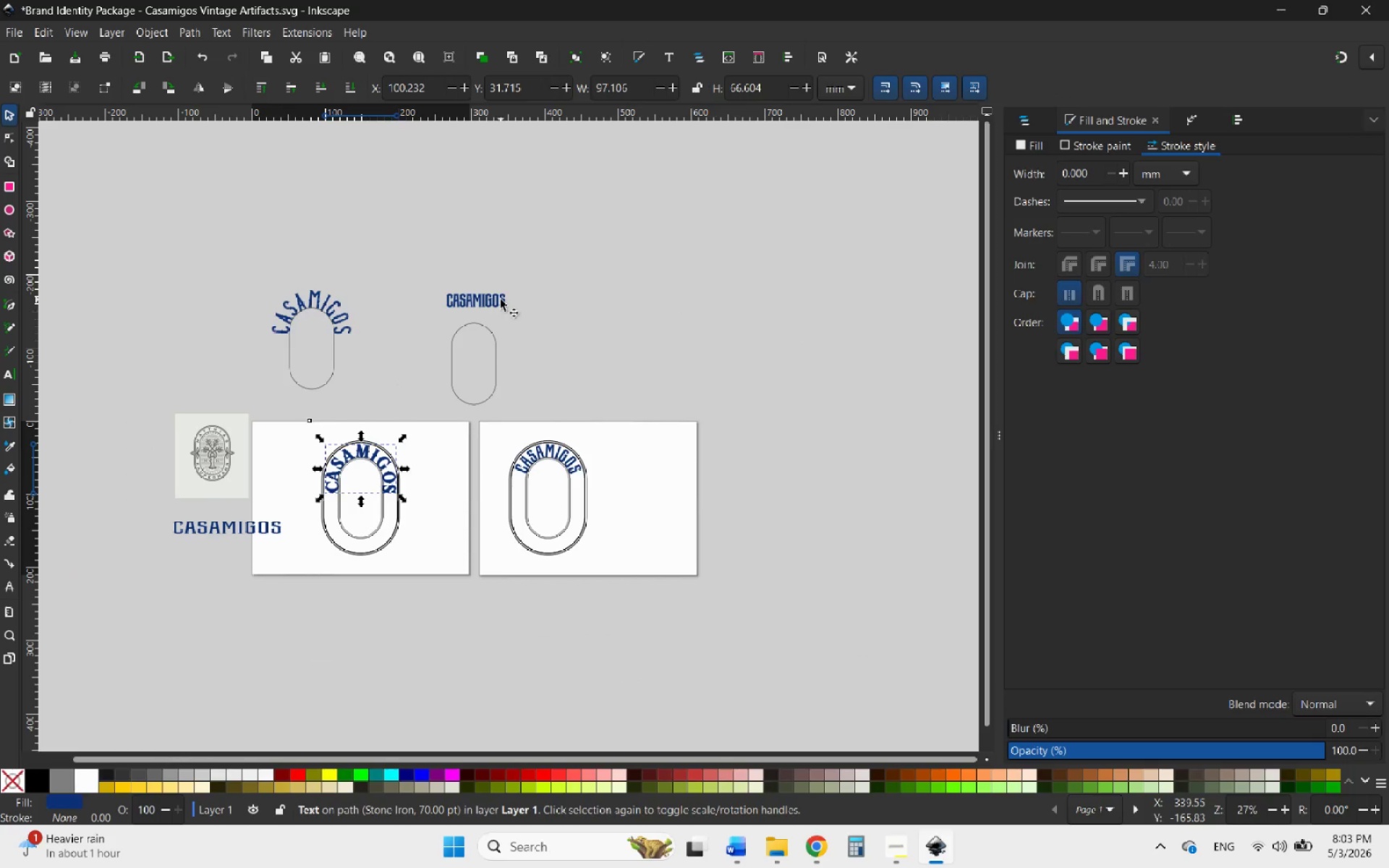 
left_click([501, 299])
 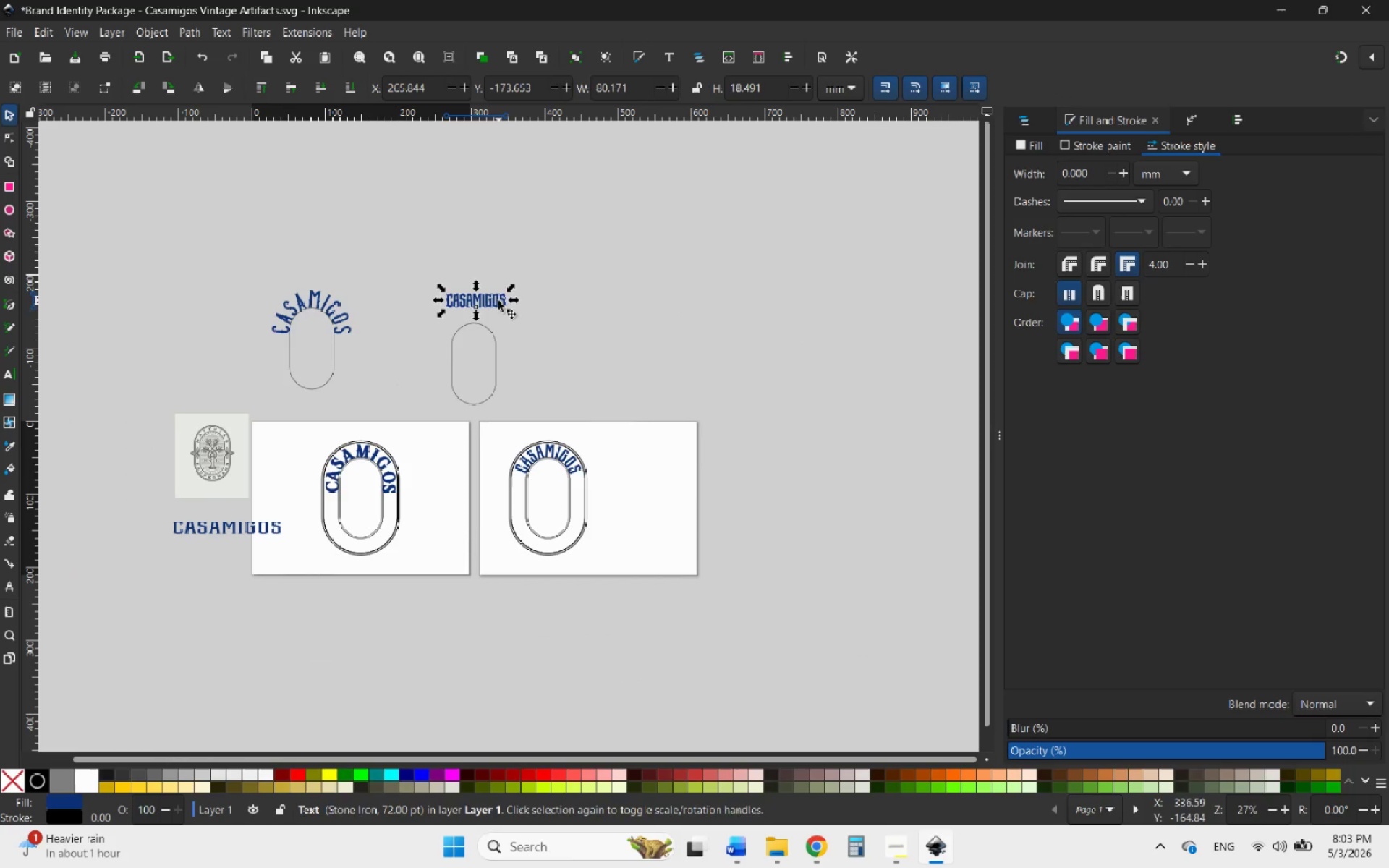 
hold_key(key=ControlLeft, duration=5.91)
scroll: coordinate [603, 524], scroll_direction: up, amount: 4.0
 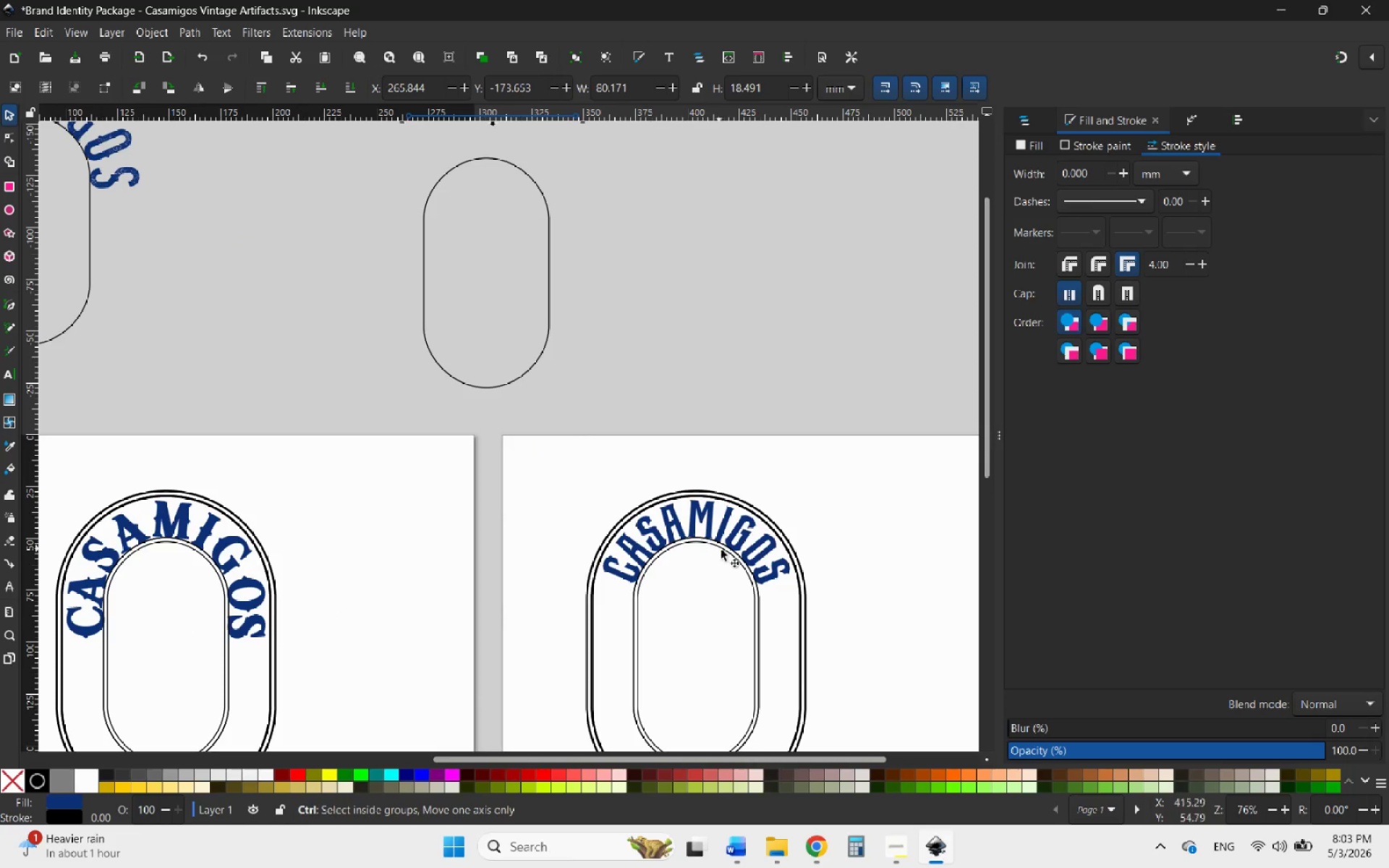 
scroll: coordinate [736, 557], scroll_direction: down, amount: 2.0
 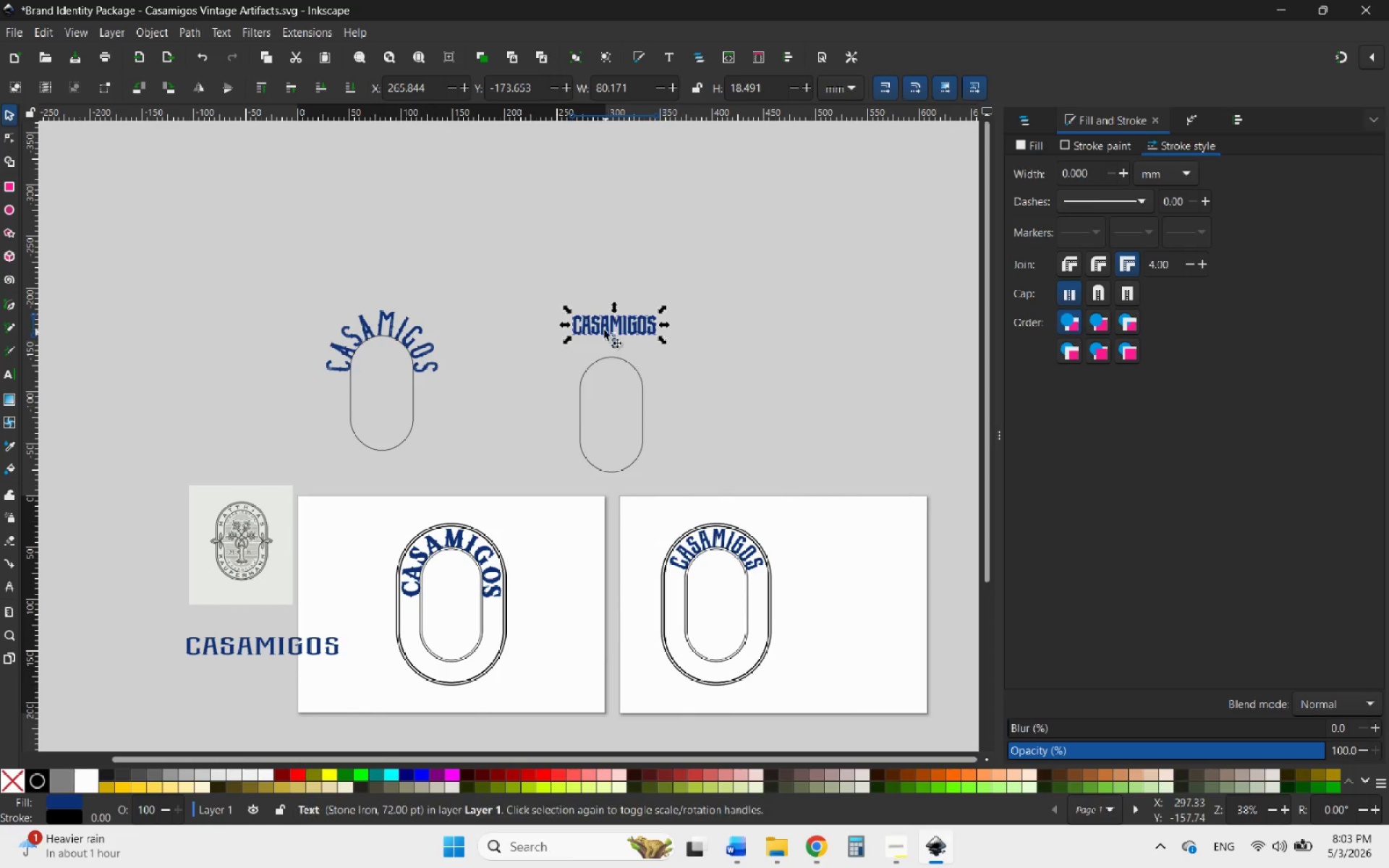 
scroll: coordinate [604, 330], scroll_direction: up, amount: 3.0
 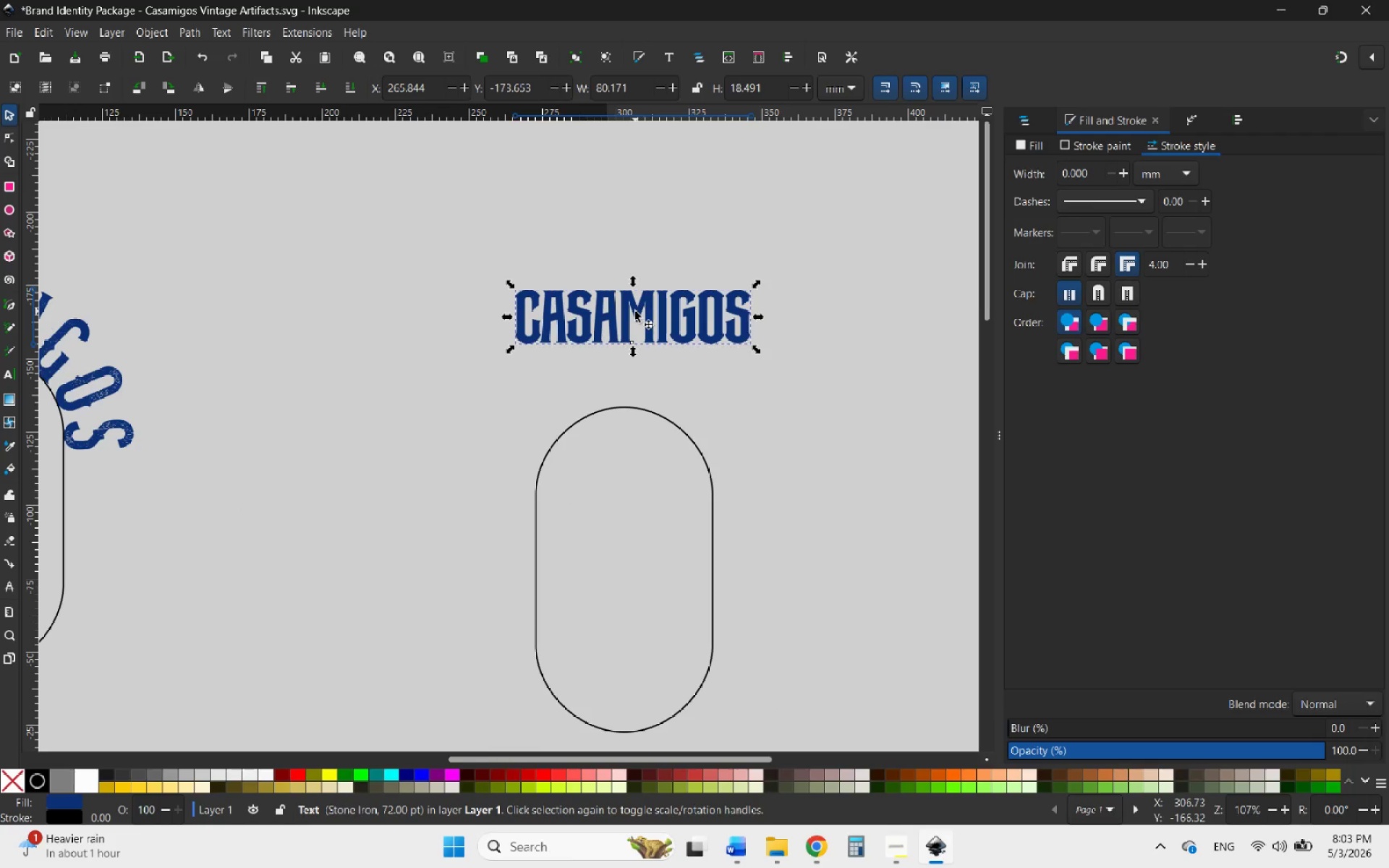 
double_click([636, 312])
 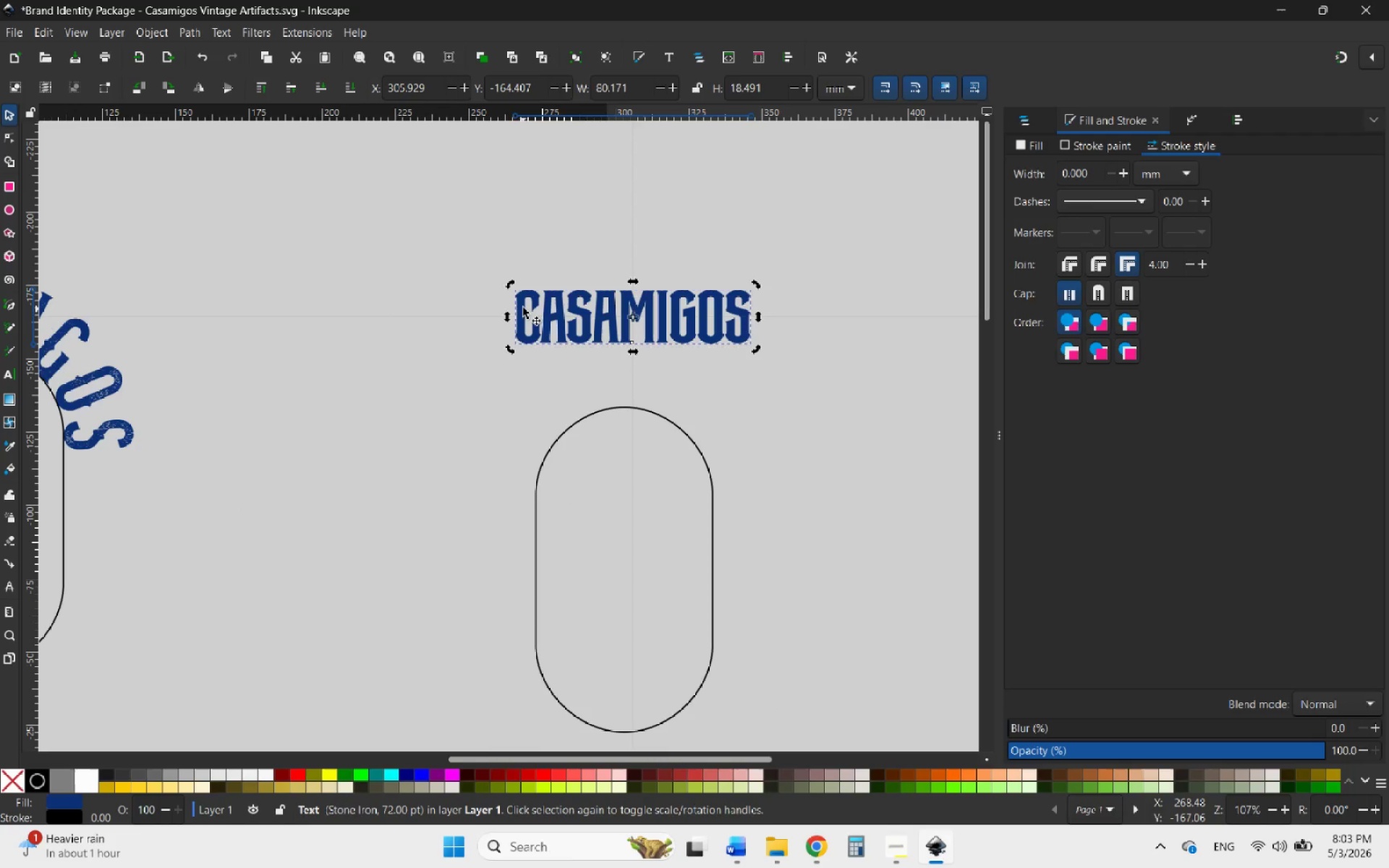 
double_click([523, 306])
 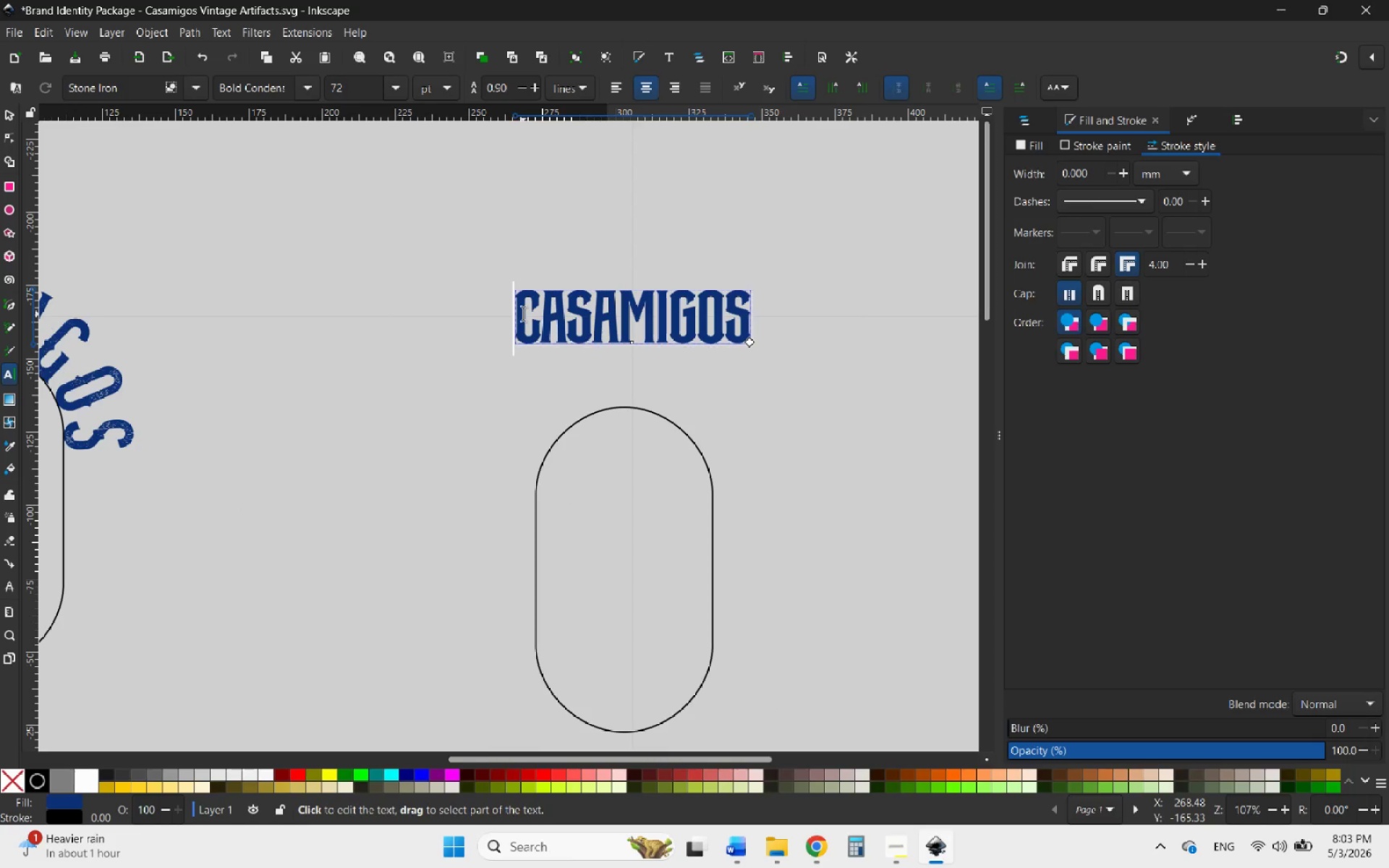 
left_click_drag(start_coordinate=[523, 314], to_coordinate=[789, 315])
 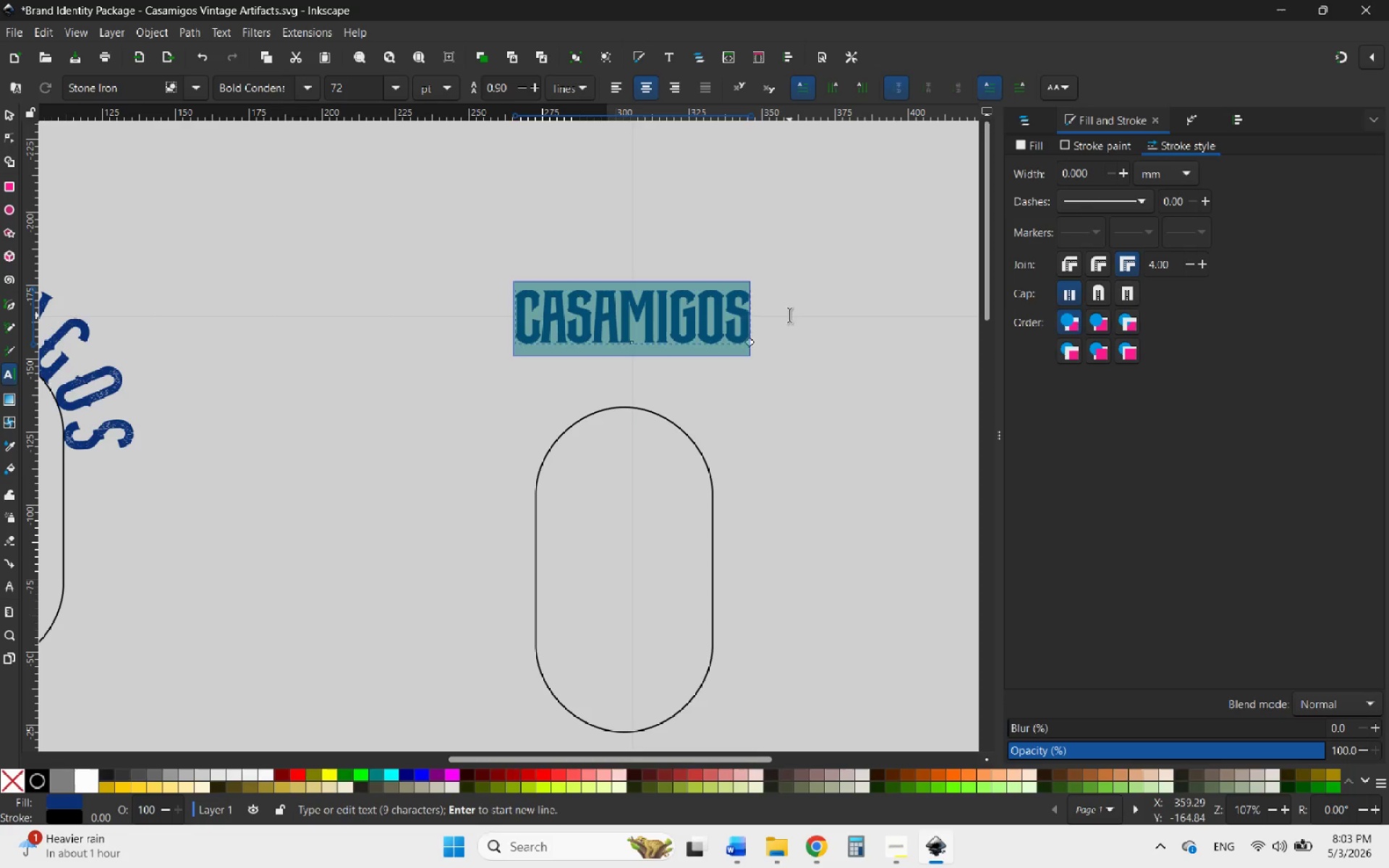 
type(VINTAGE )
 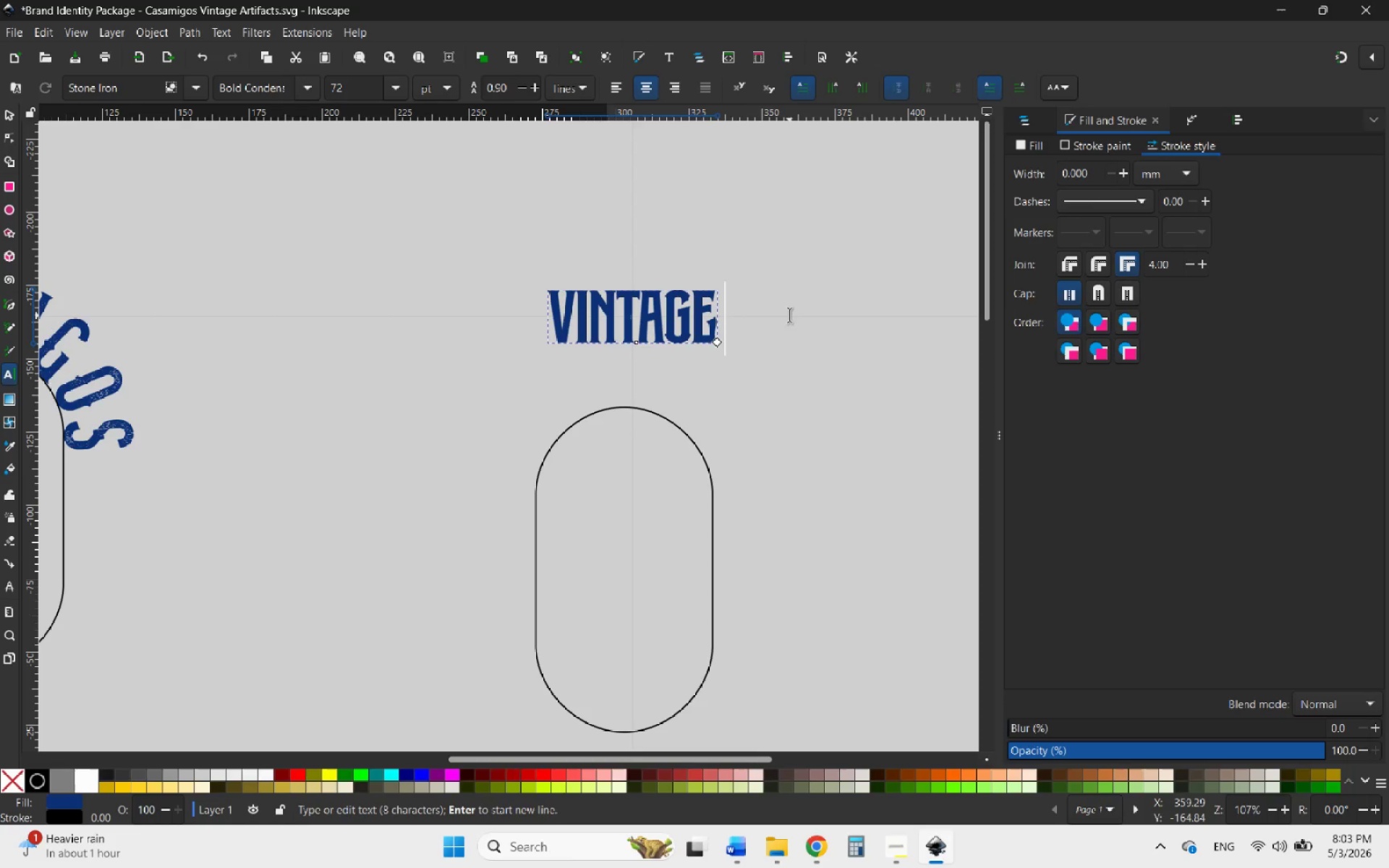 
wait(6.16)
 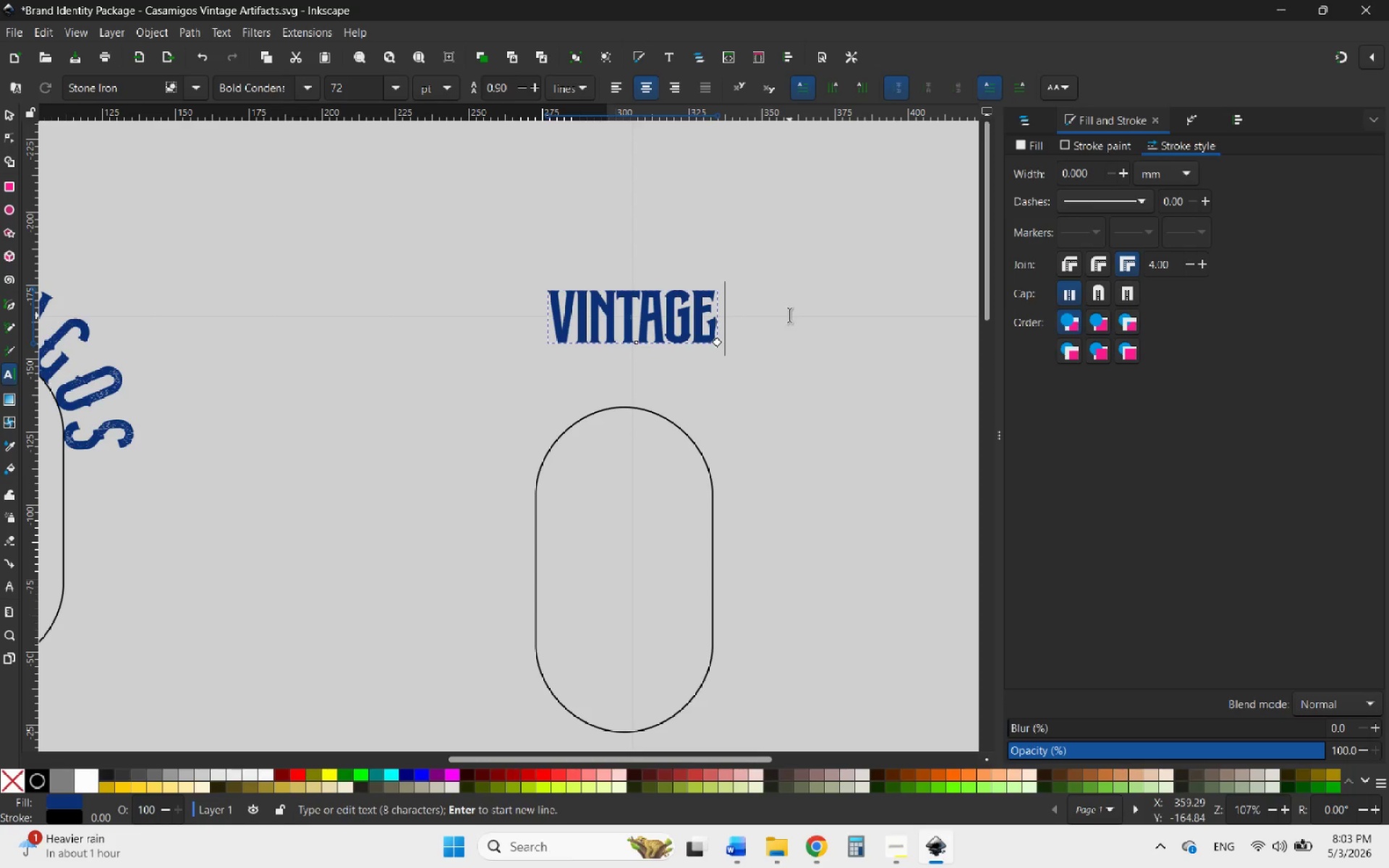 
type(SHOP)
 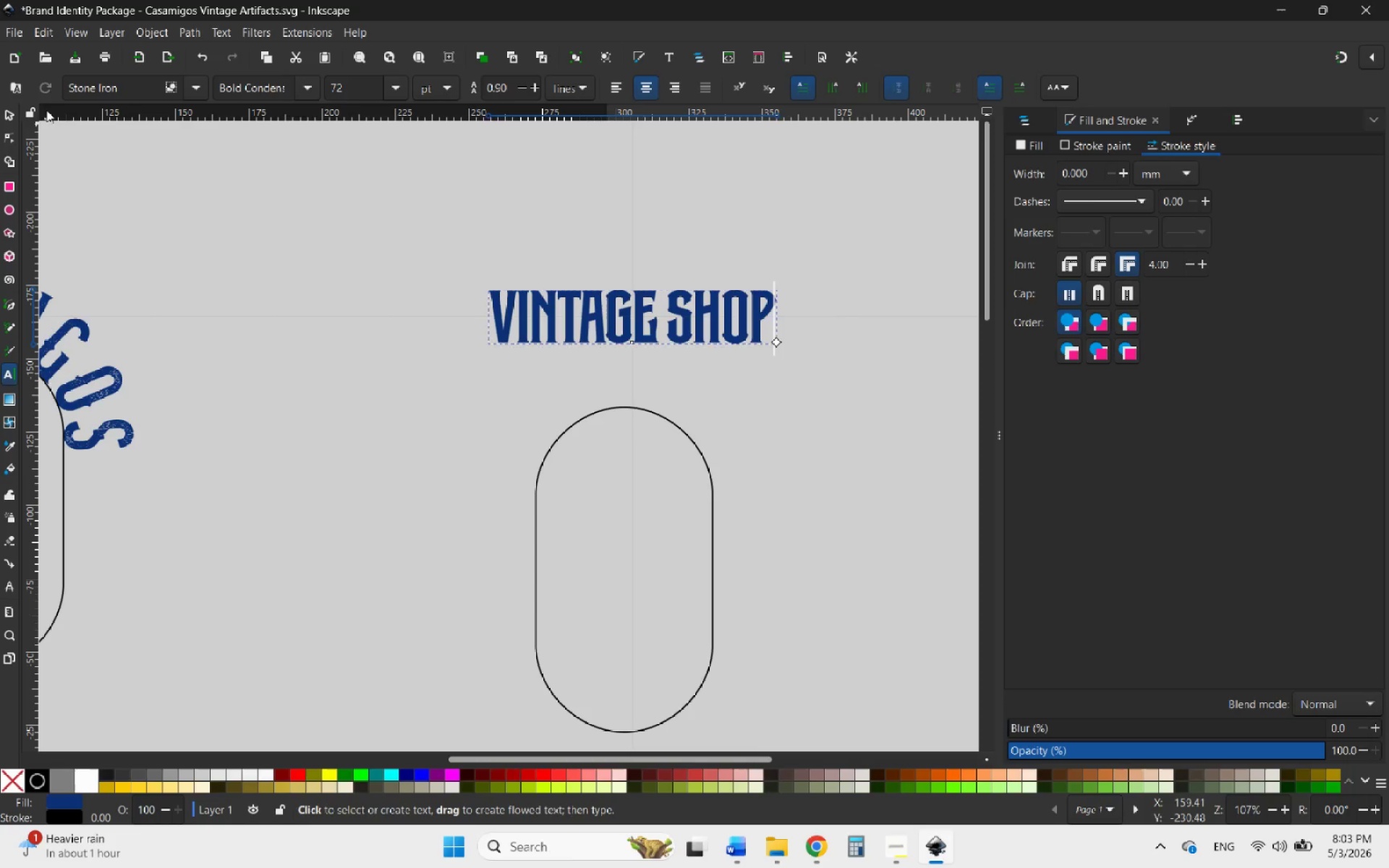 
double_click([7, 116])
 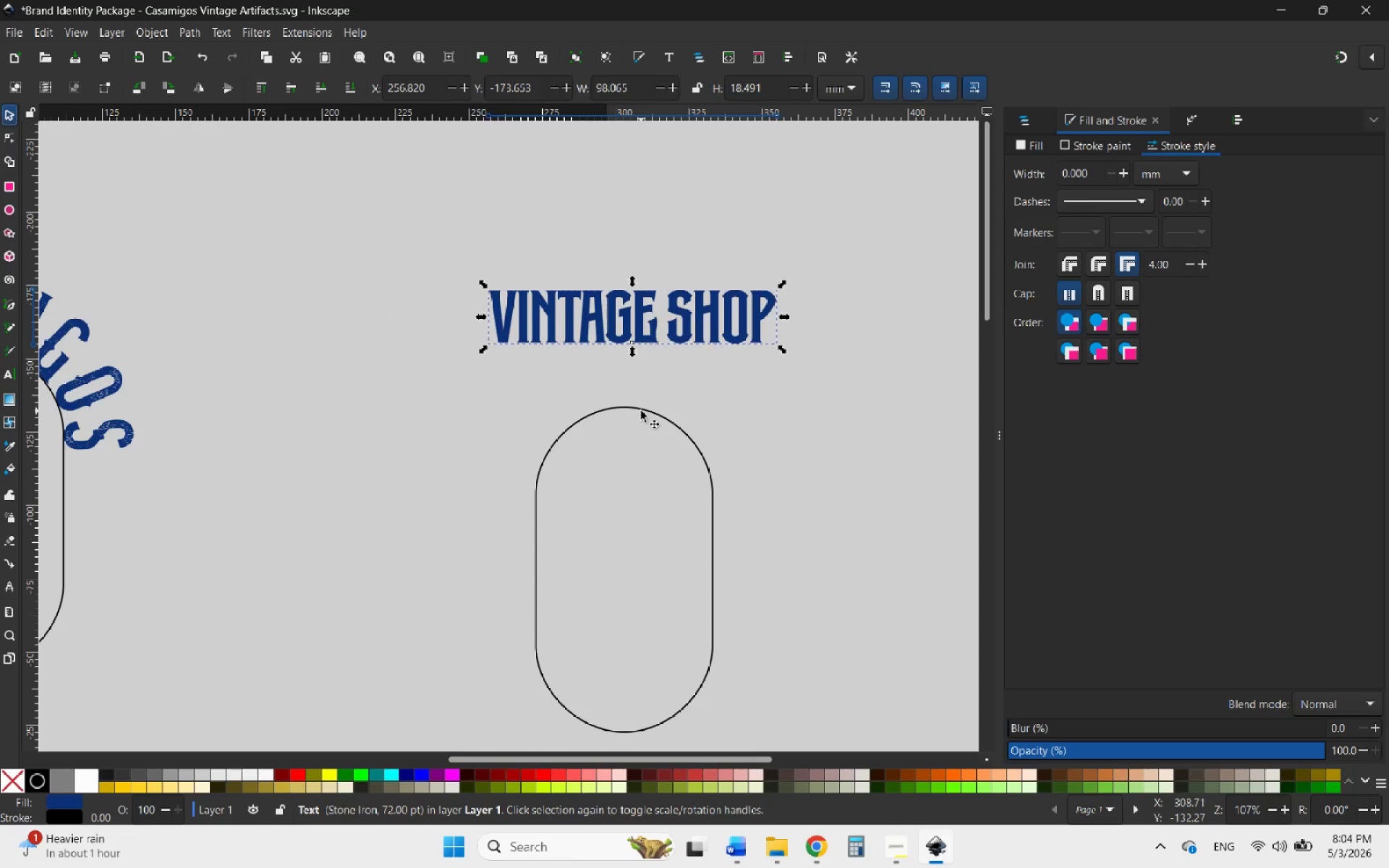 
scroll: coordinate [659, 268], scroll_direction: down, amount: 3.0
 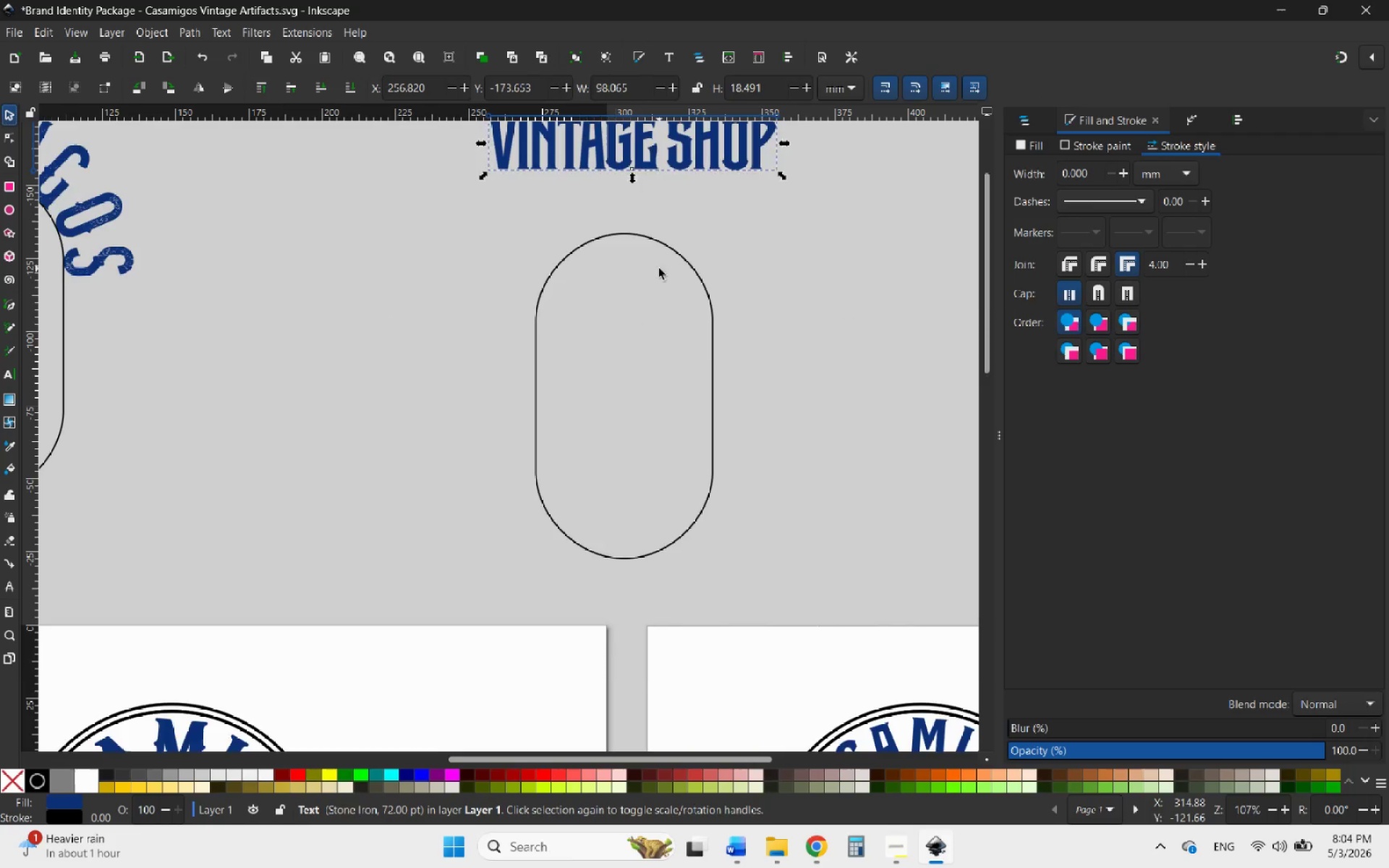 
scroll: coordinate [659, 268], scroll_direction: up, amount: 1.0
 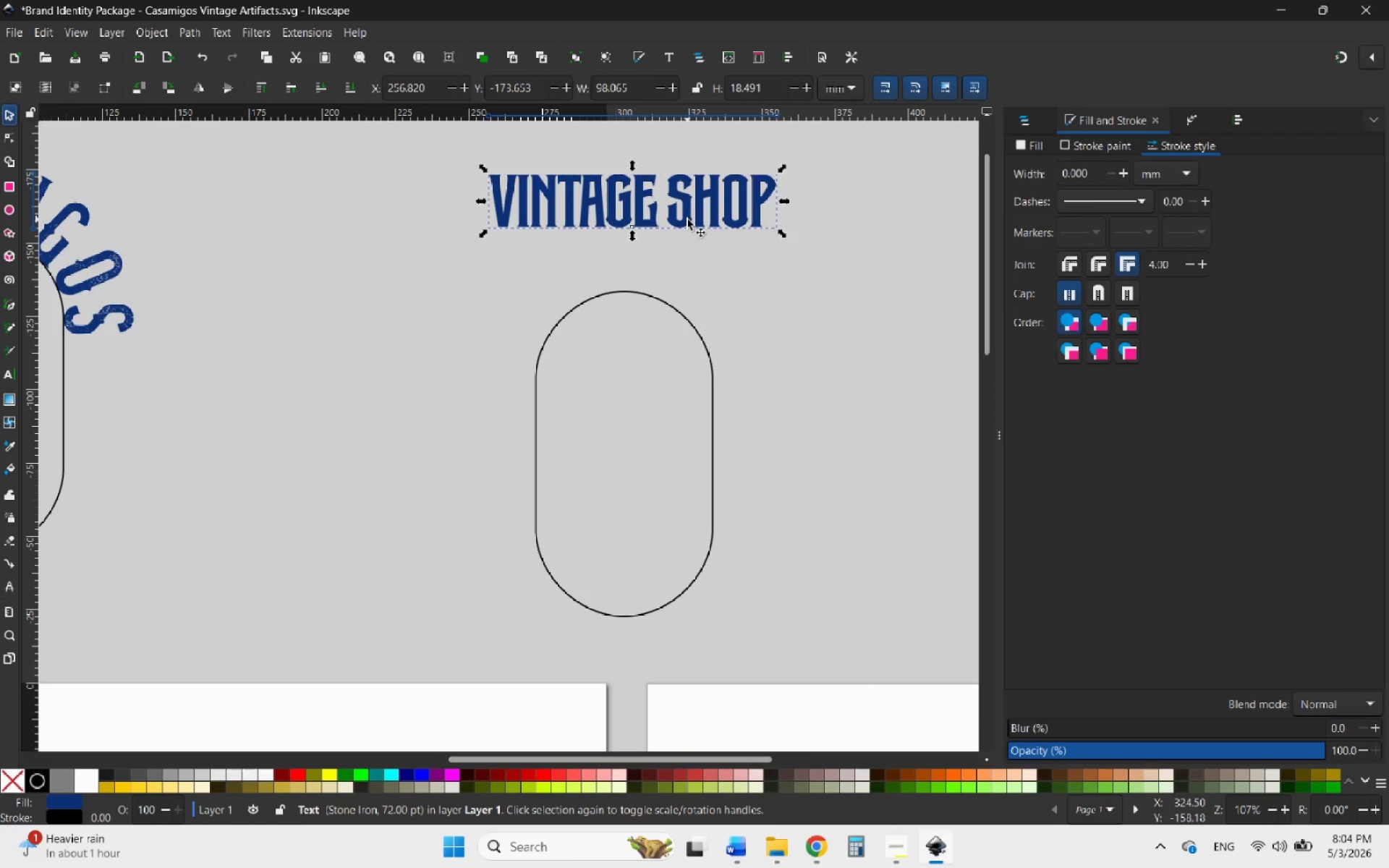 
left_click_drag(start_coordinate=[687, 219], to_coordinate=[682, 659])
 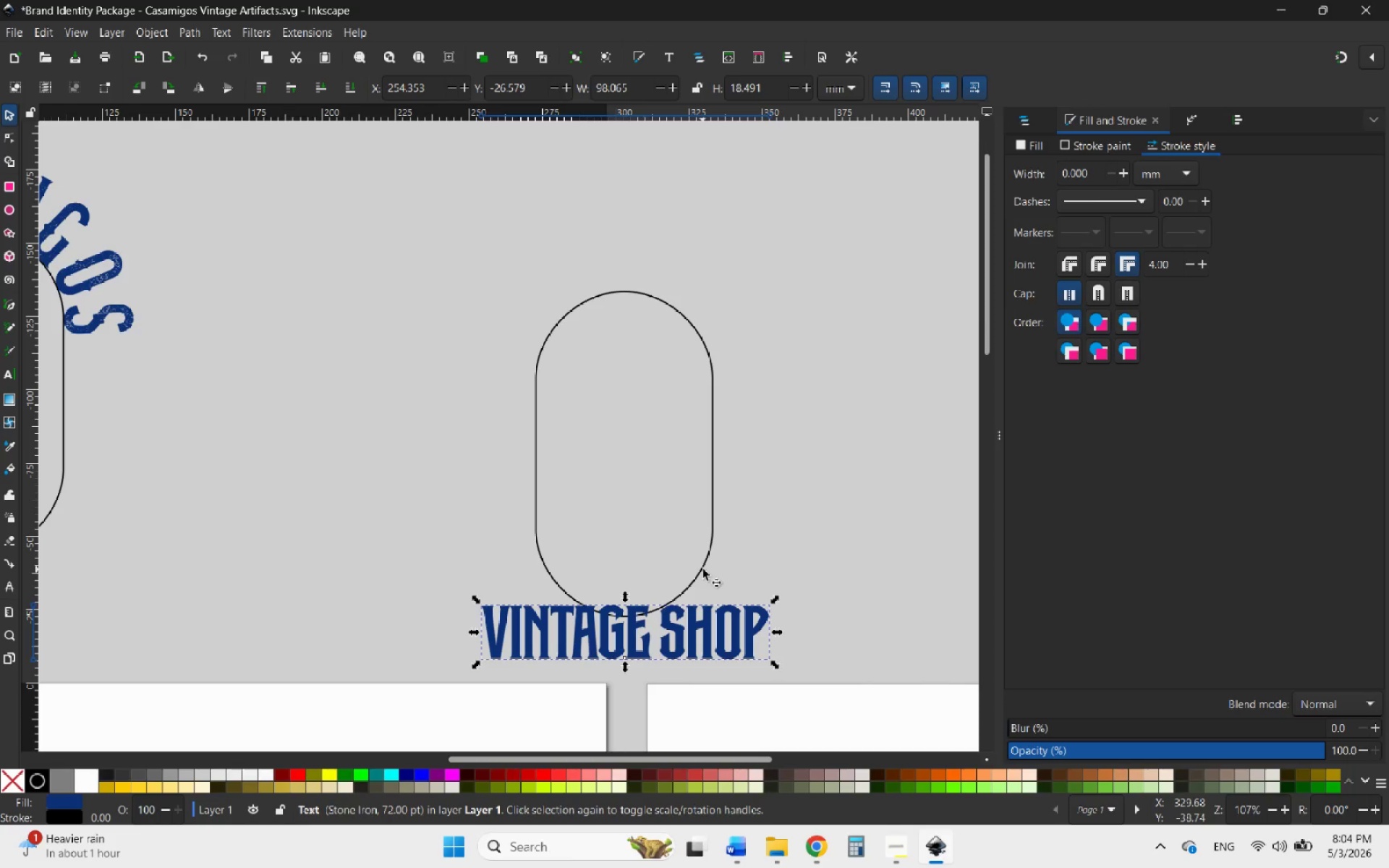 
hold_key(key=ShiftLeft, duration=1.24)
left_click([697, 576])
 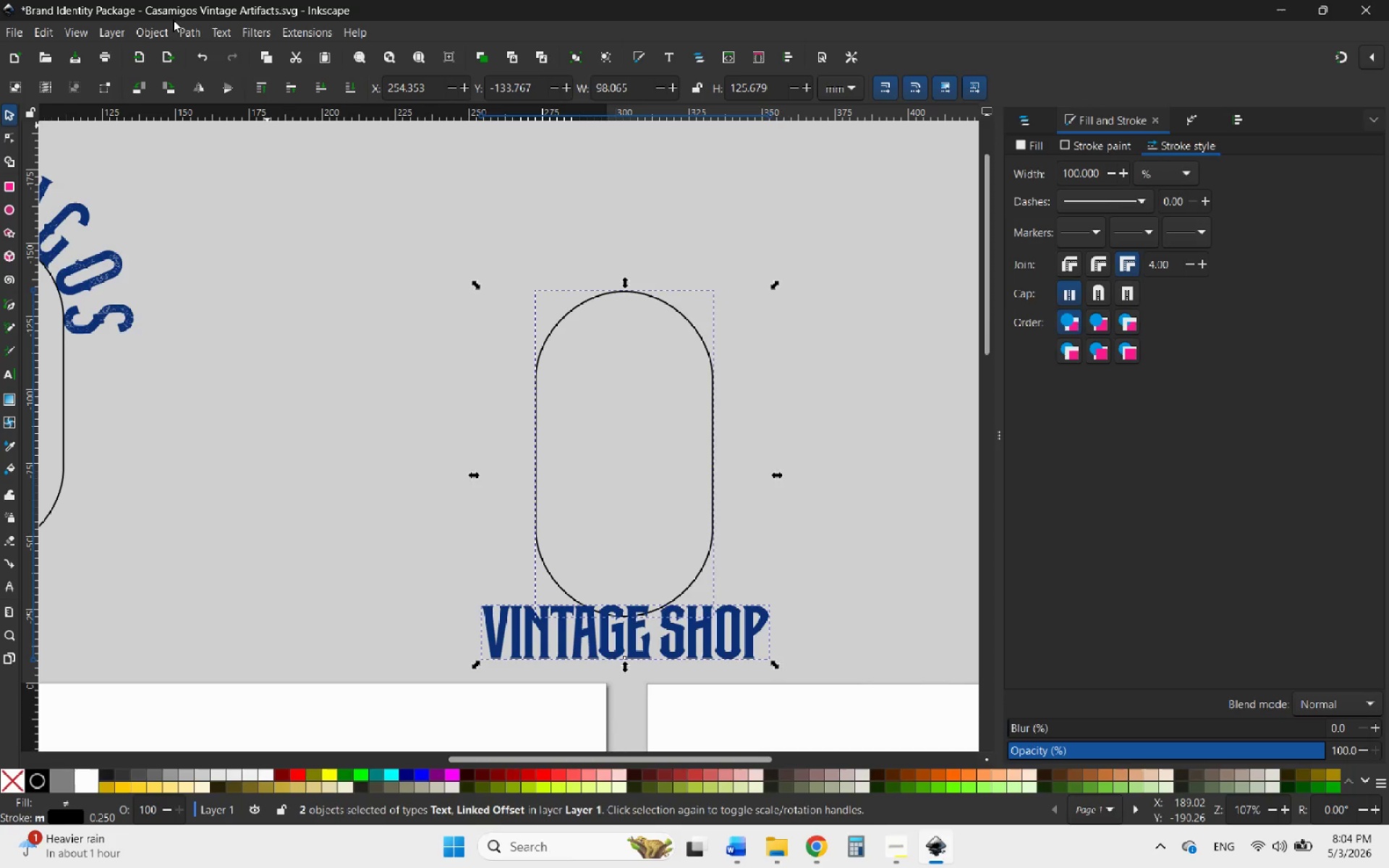 
left_click([230, 33])
 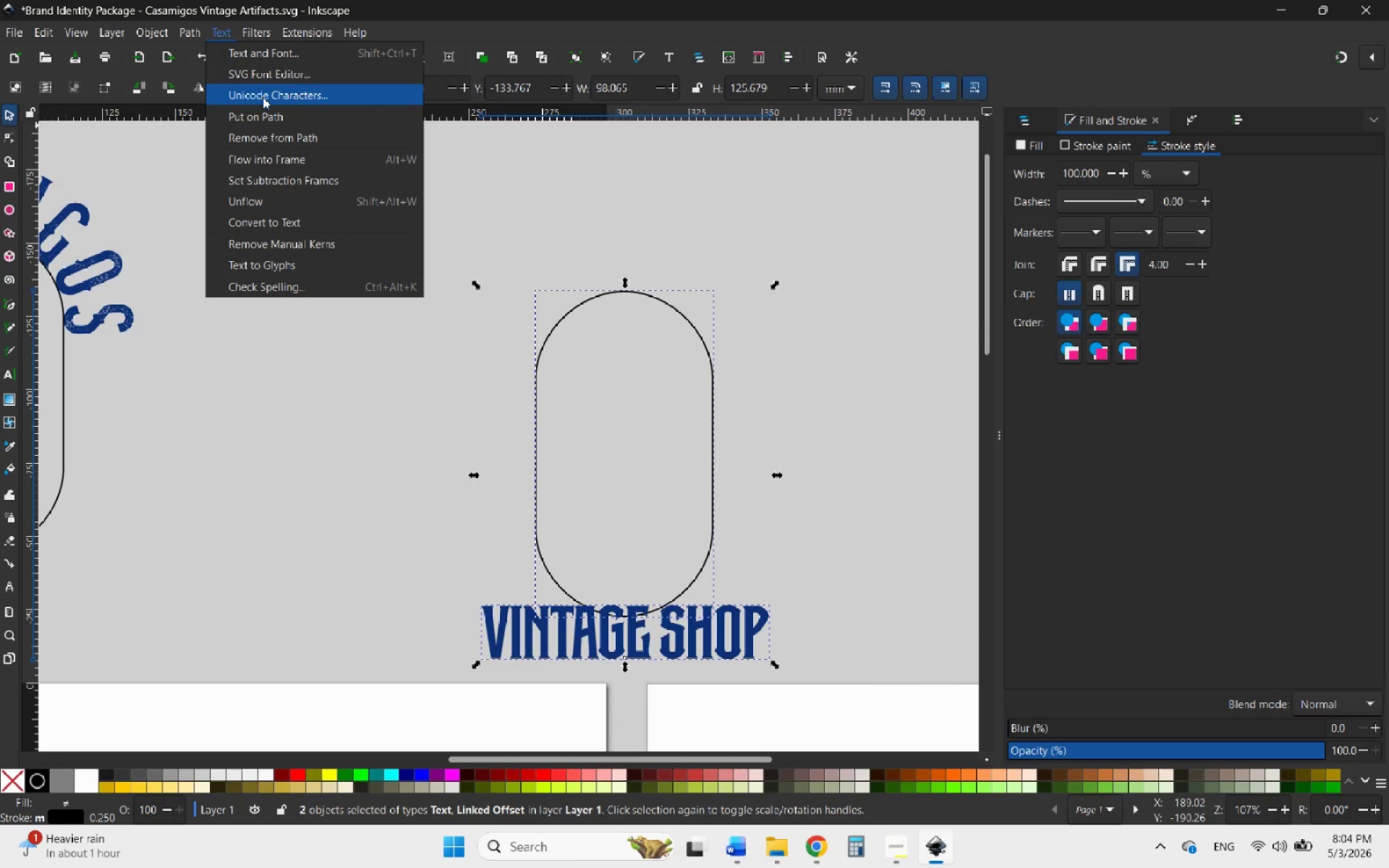 
left_click([270, 111])
 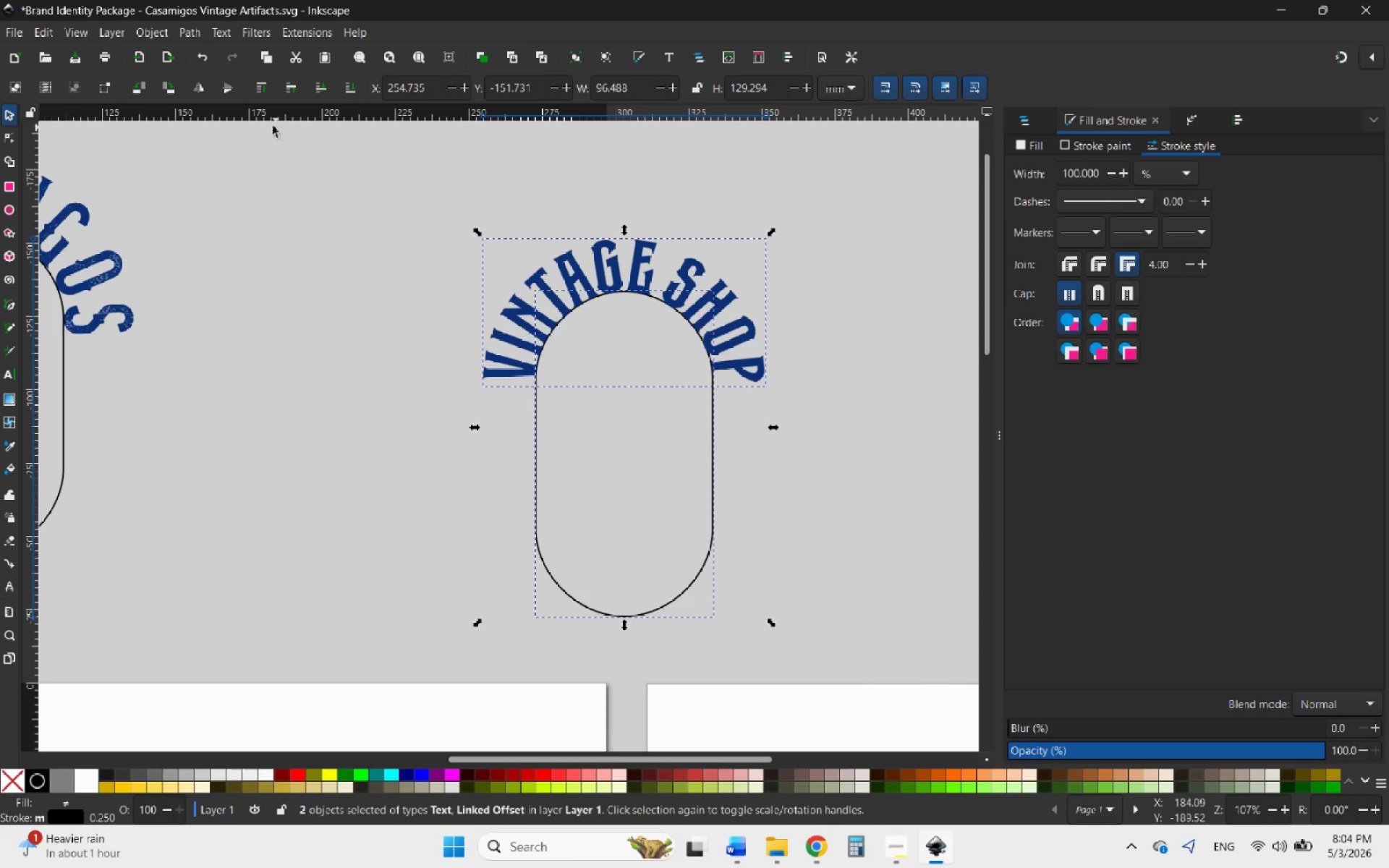 
left_click([229, 90])
 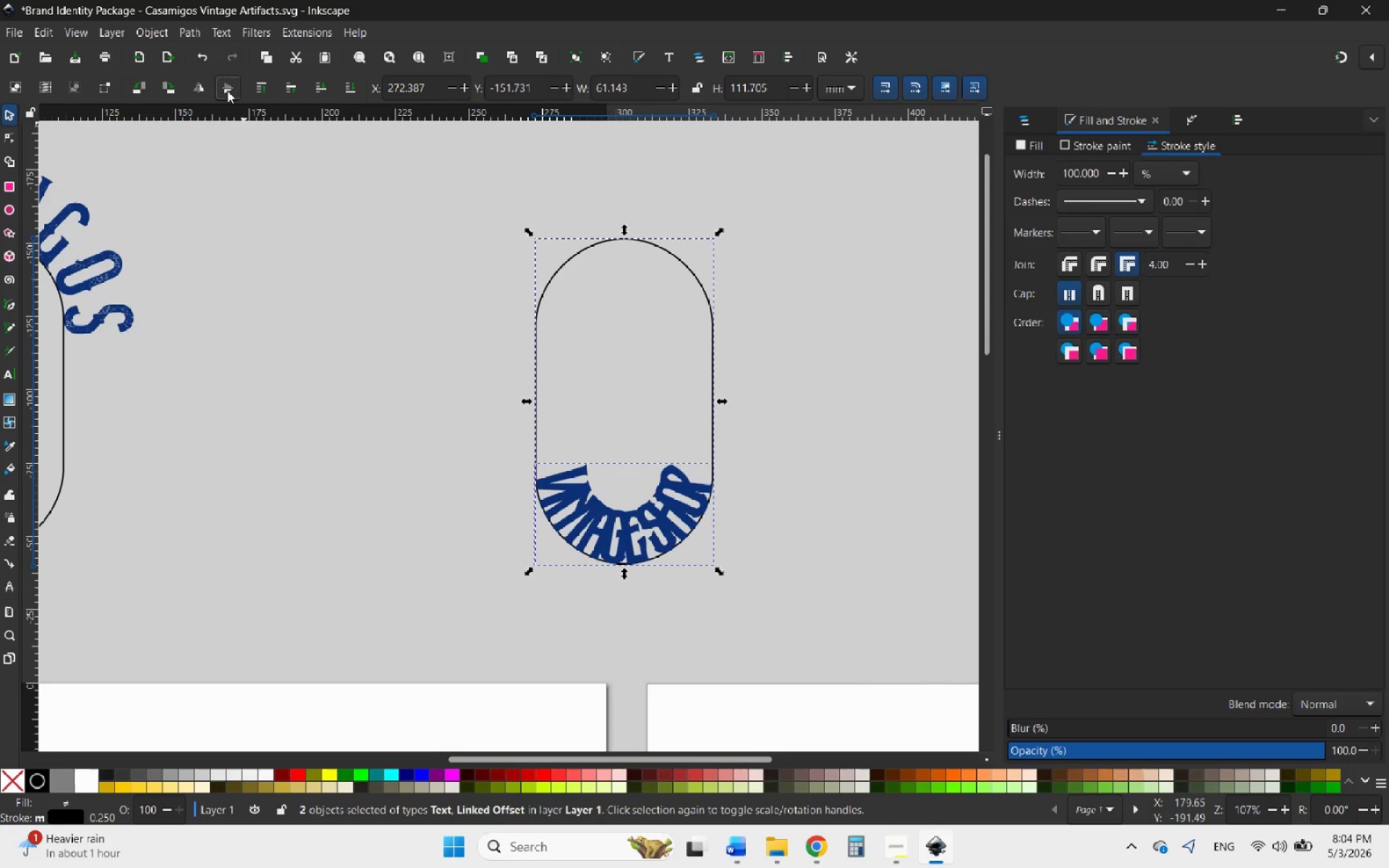 
left_click([227, 90])
 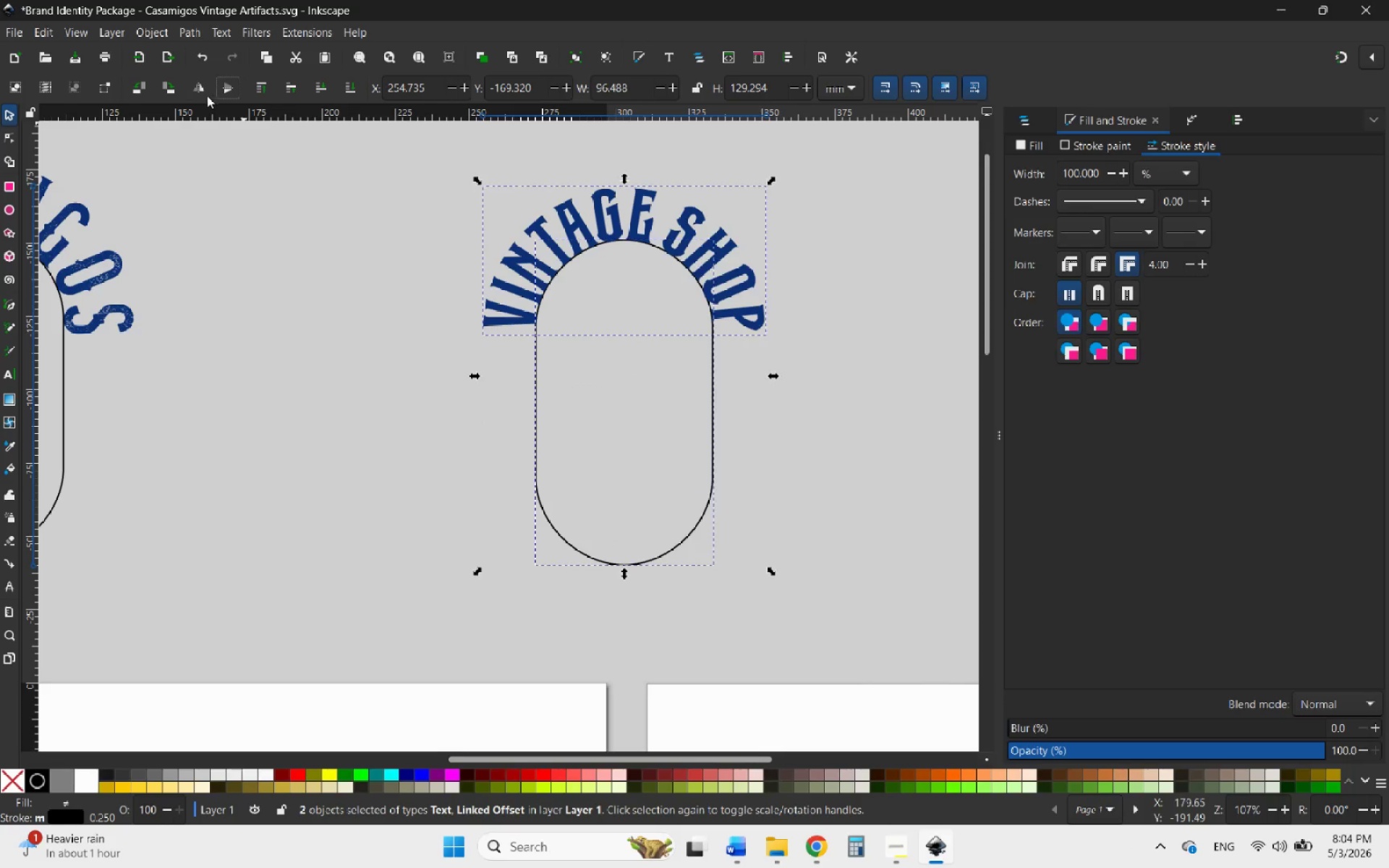 
left_click([170, 88])
 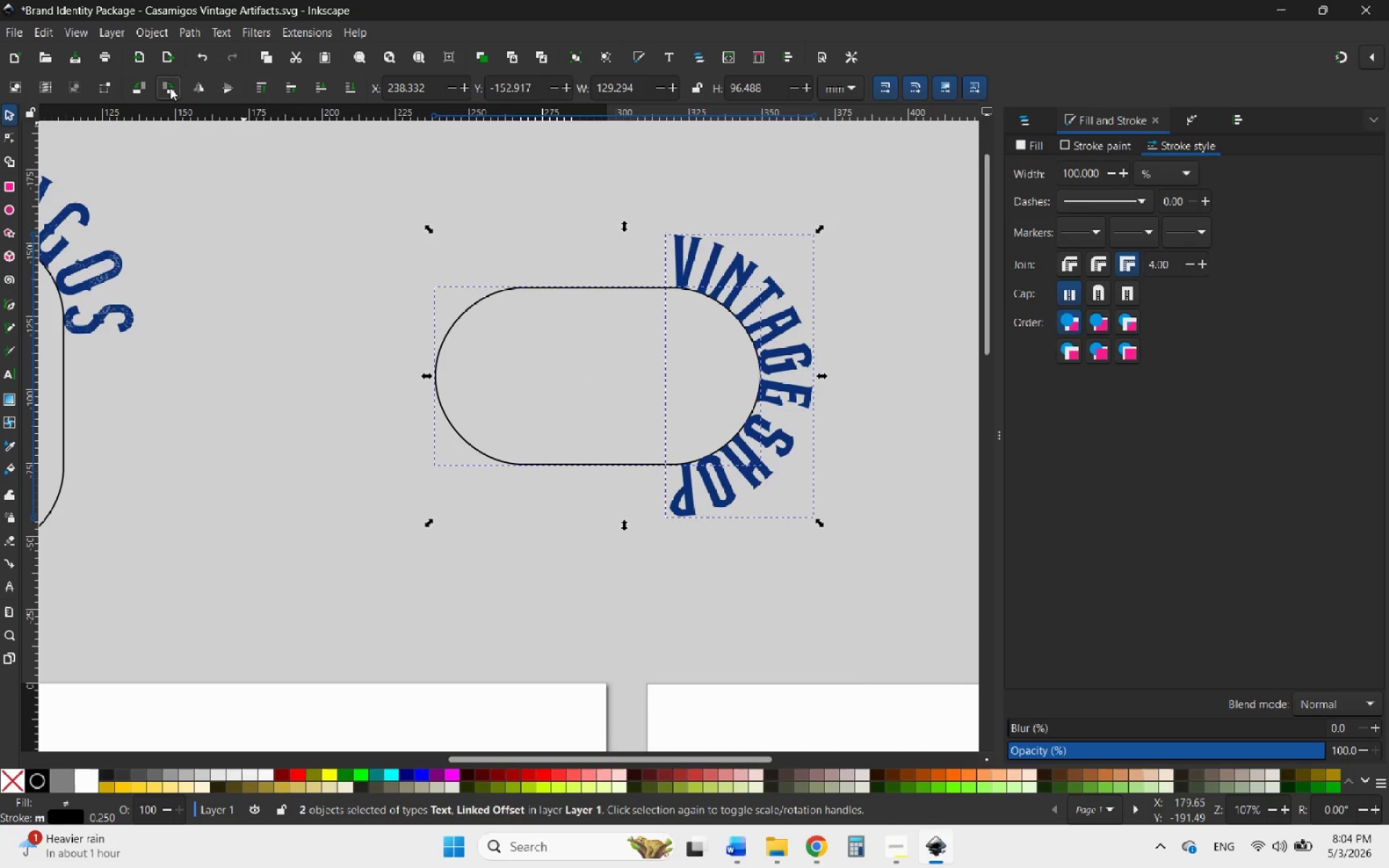 
left_click([170, 88])
 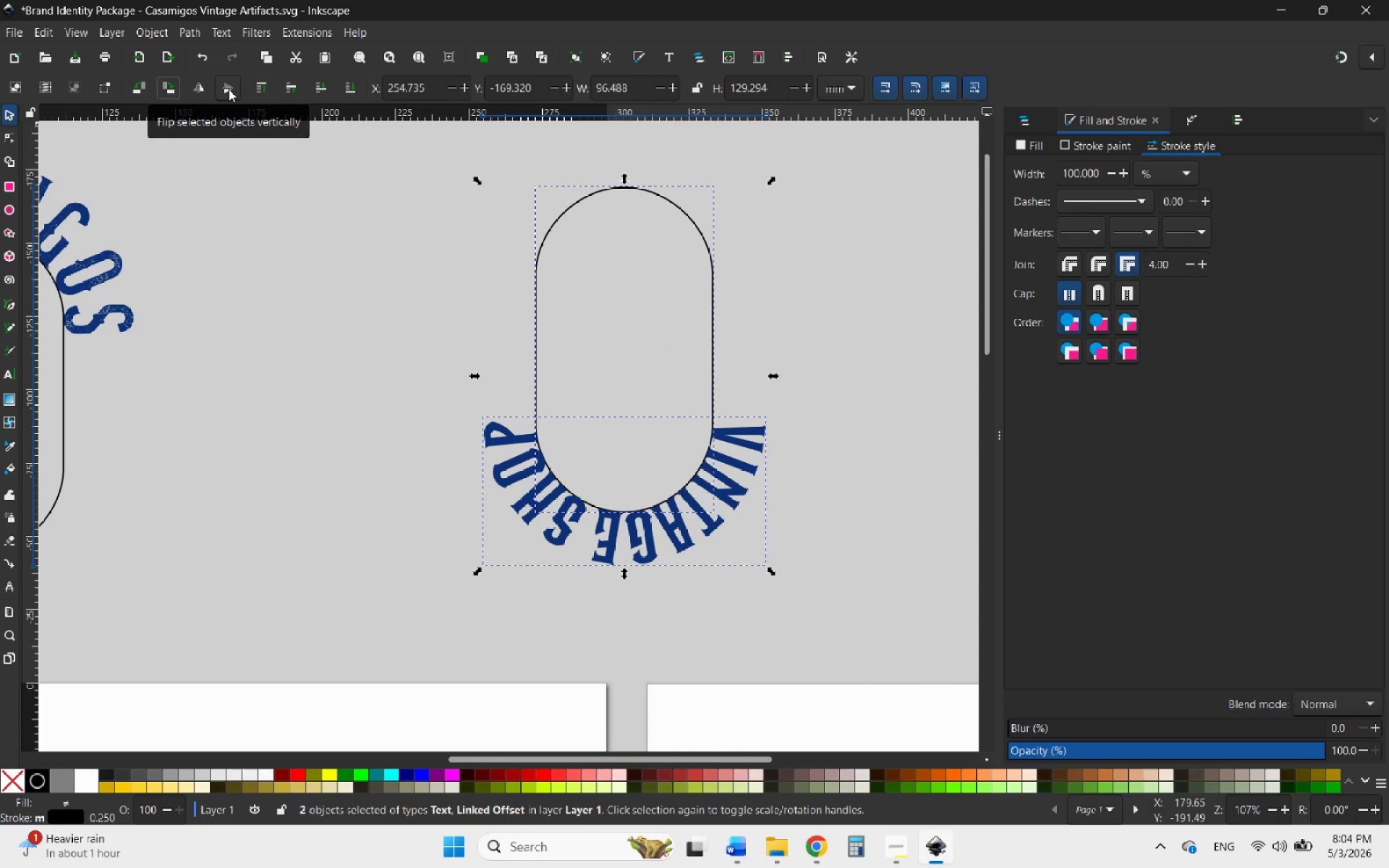 
wait(7.95)
 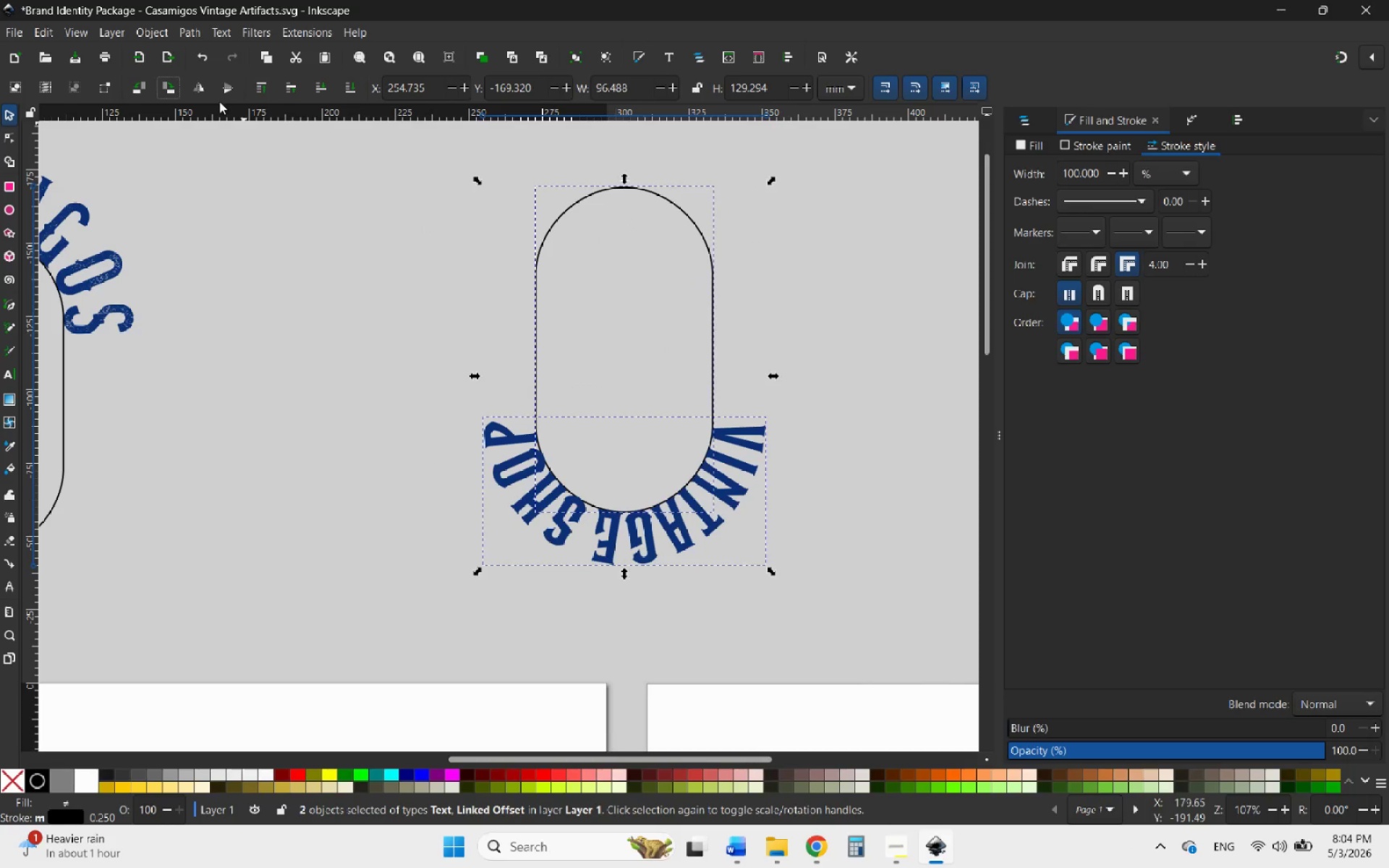 
left_click([228, 88])
 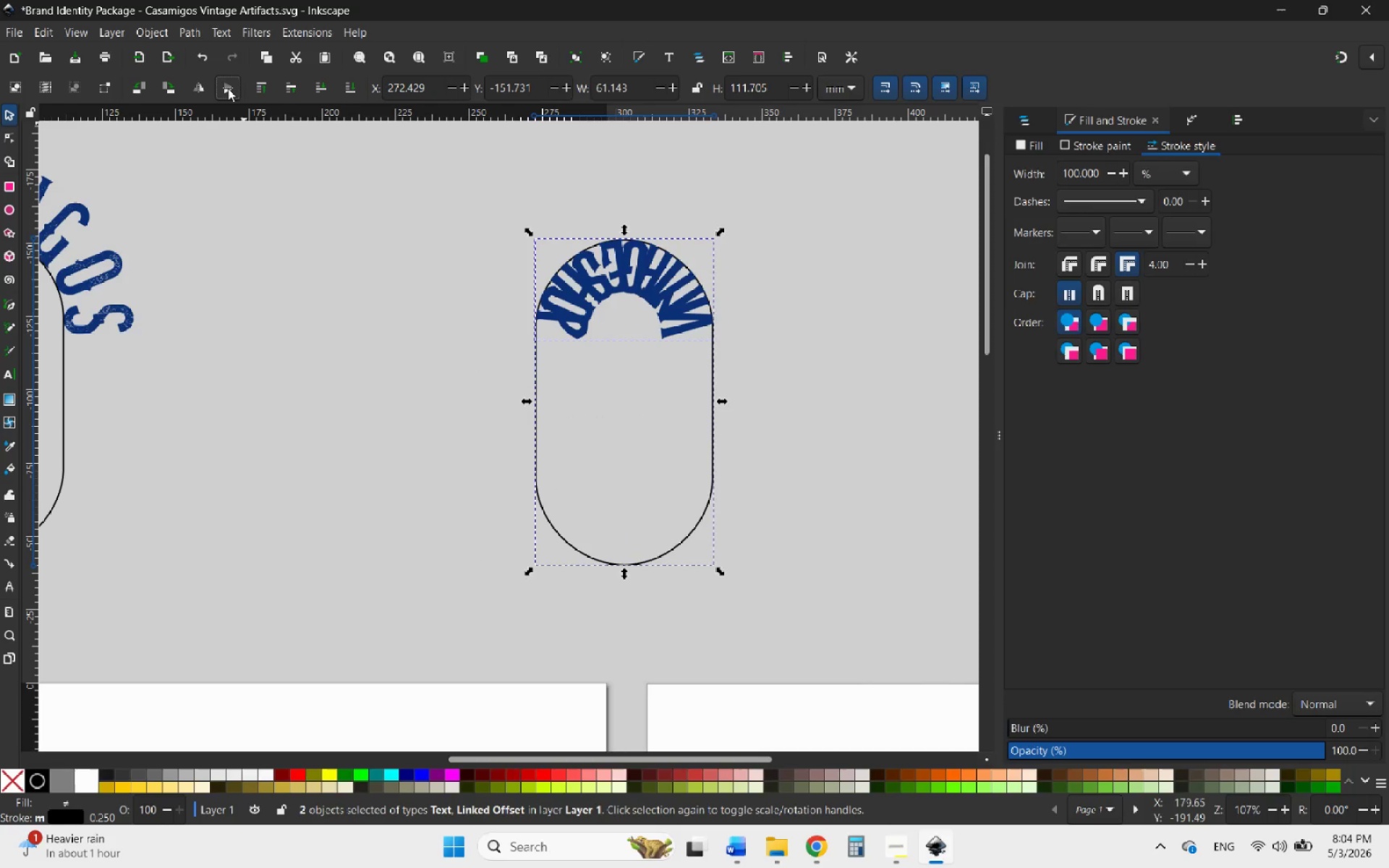 
left_click([228, 88])
 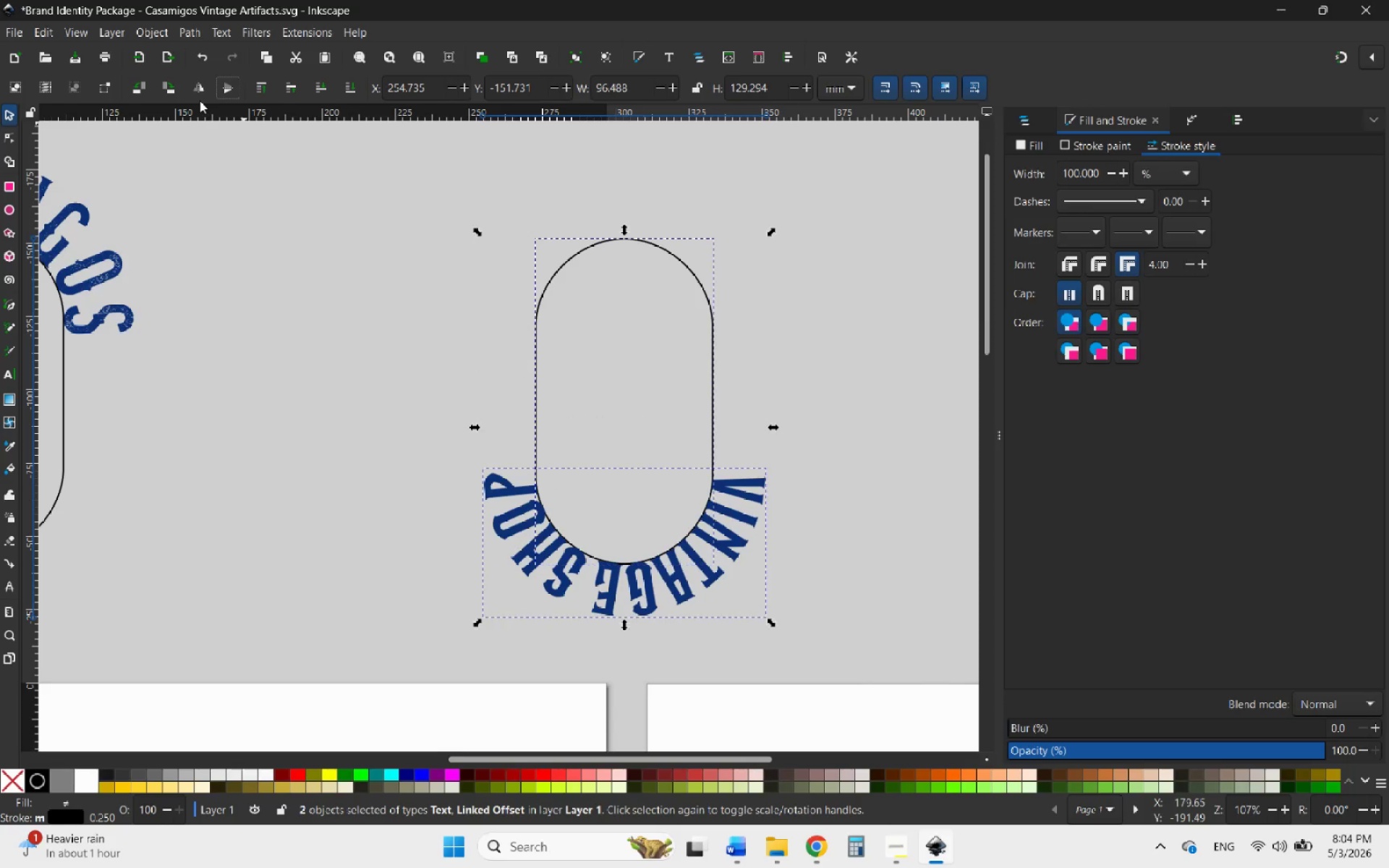 
left_click([197, 87])
 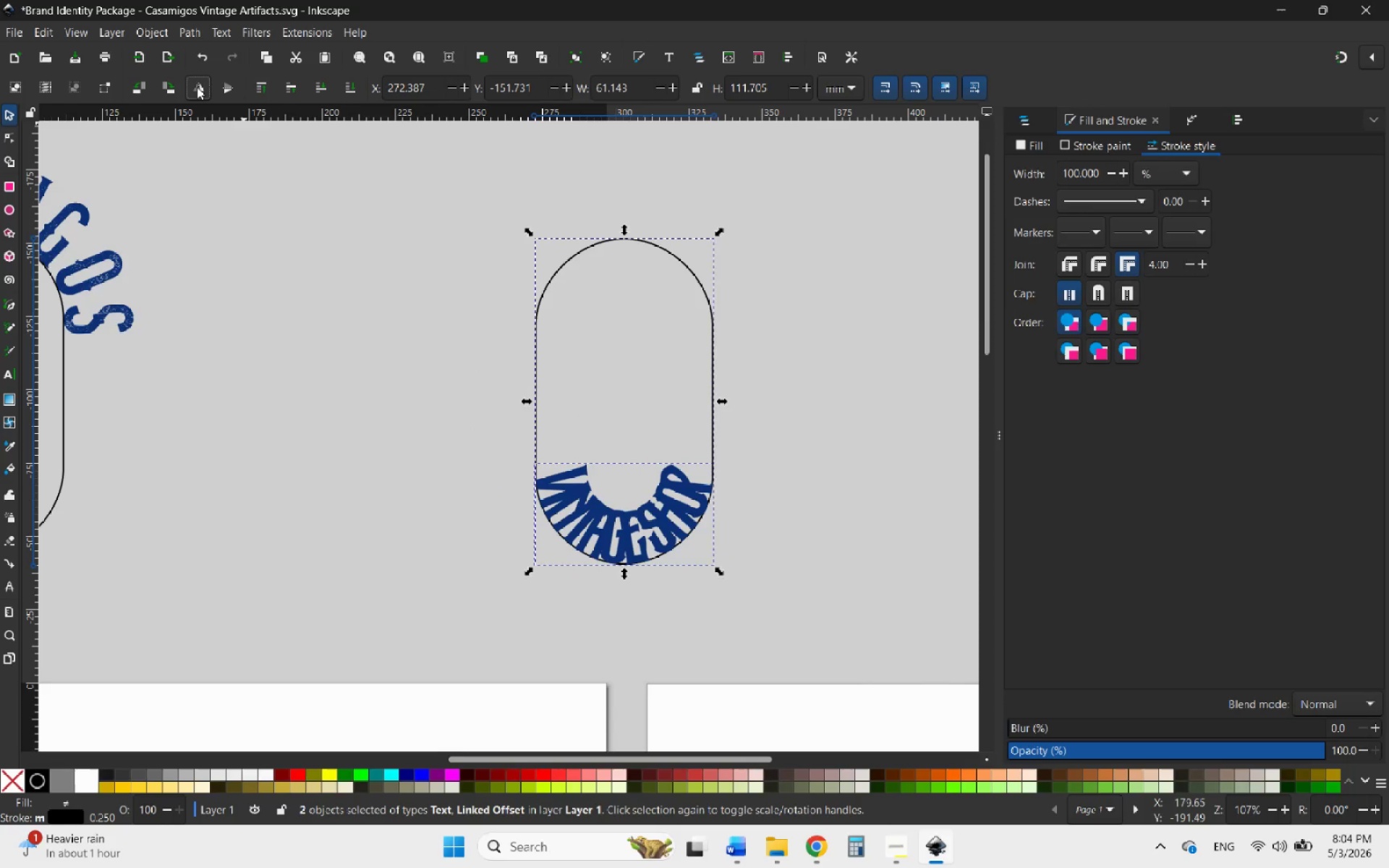 
left_click([197, 87])
 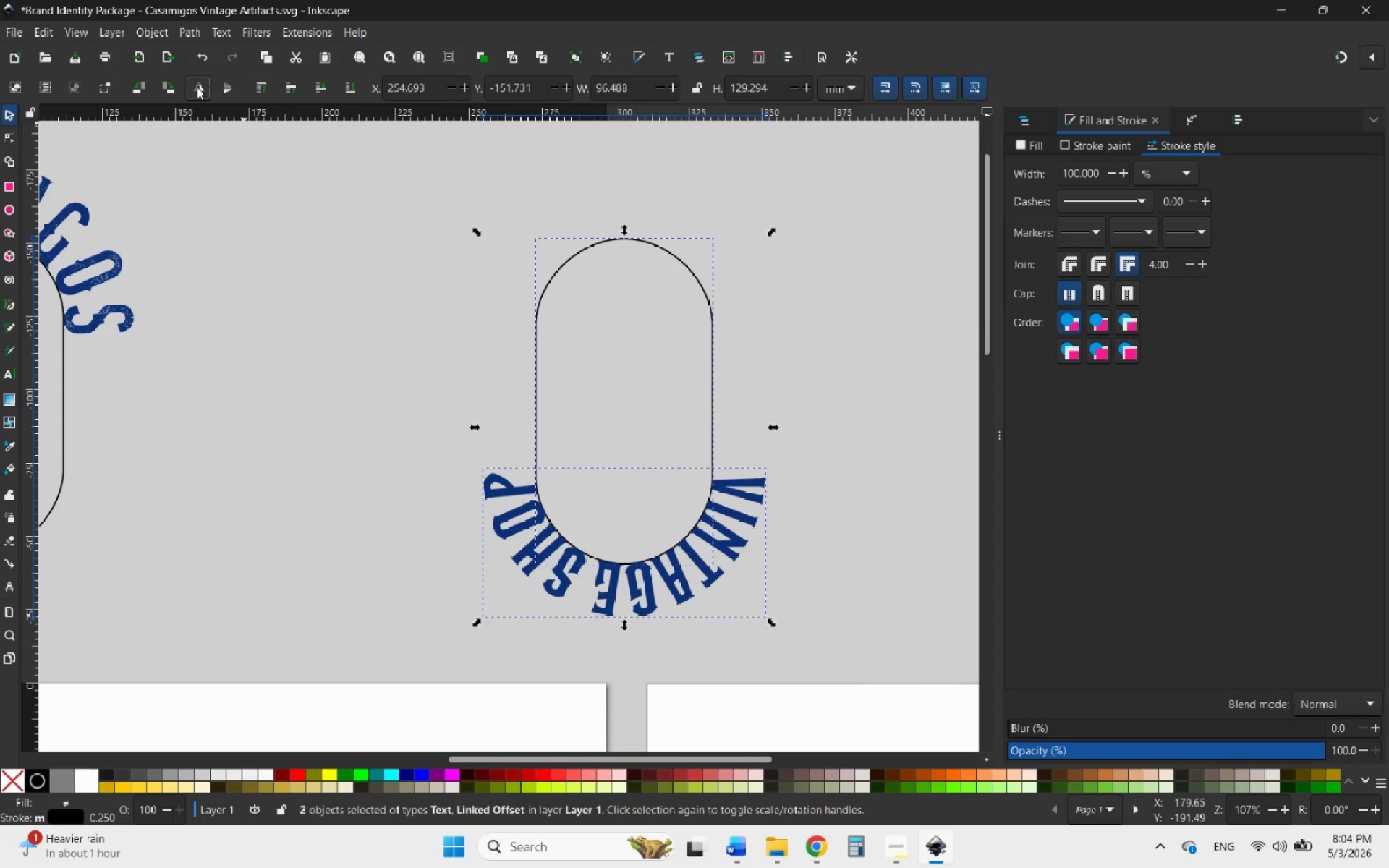 
wait(5.17)
 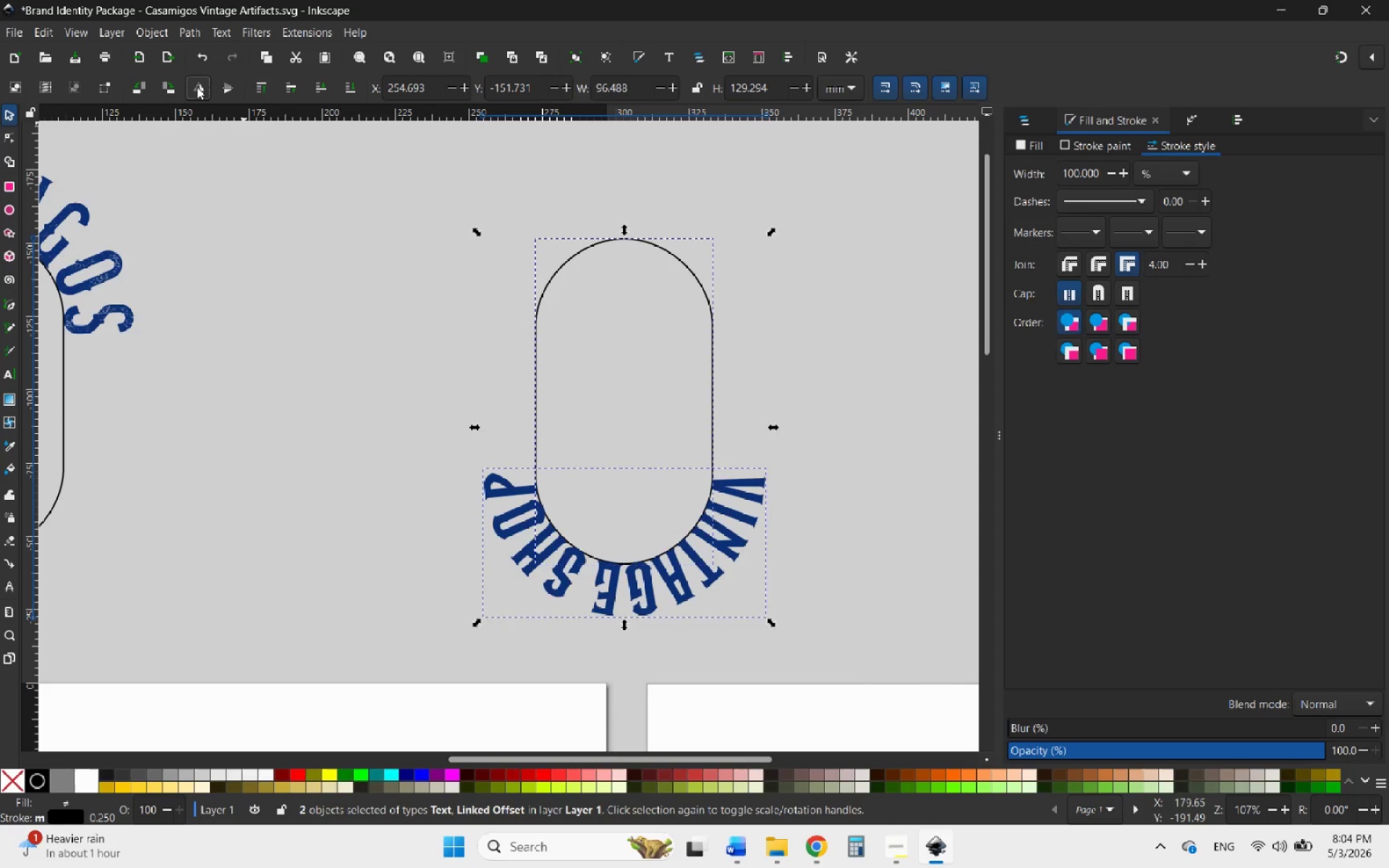 
left_click([201, 87])
 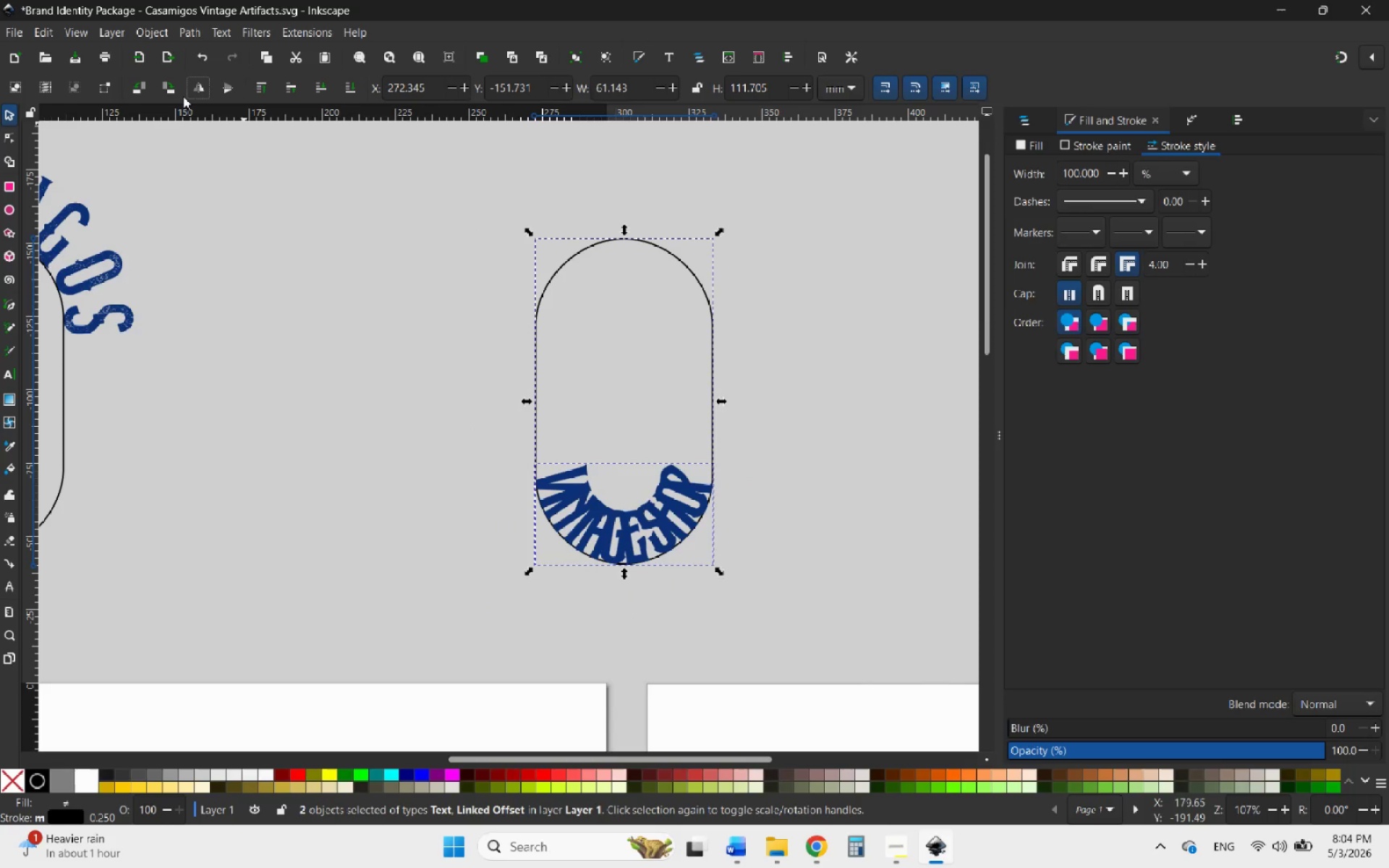 
wait(8.28)
 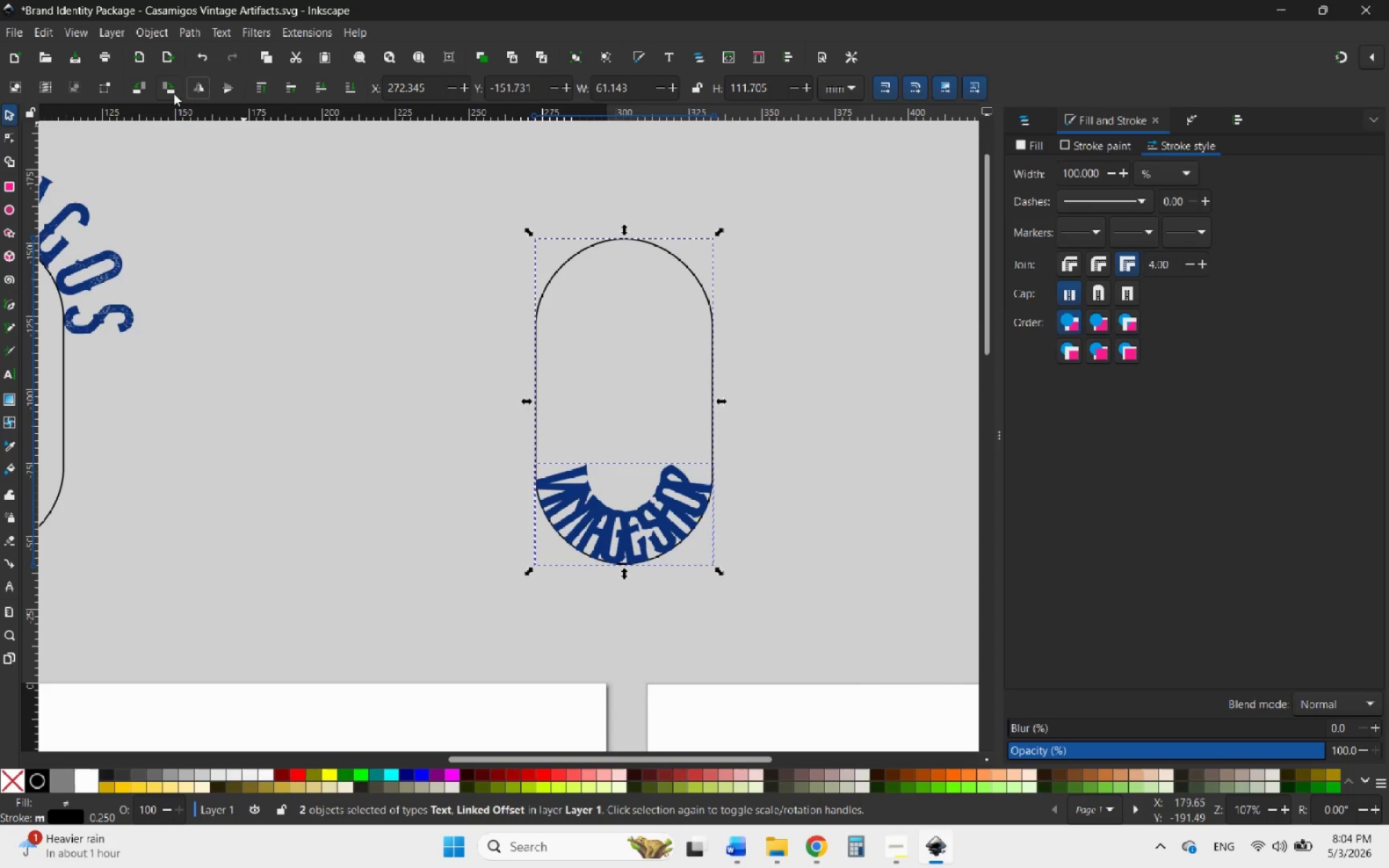 
key(Control+Z)
 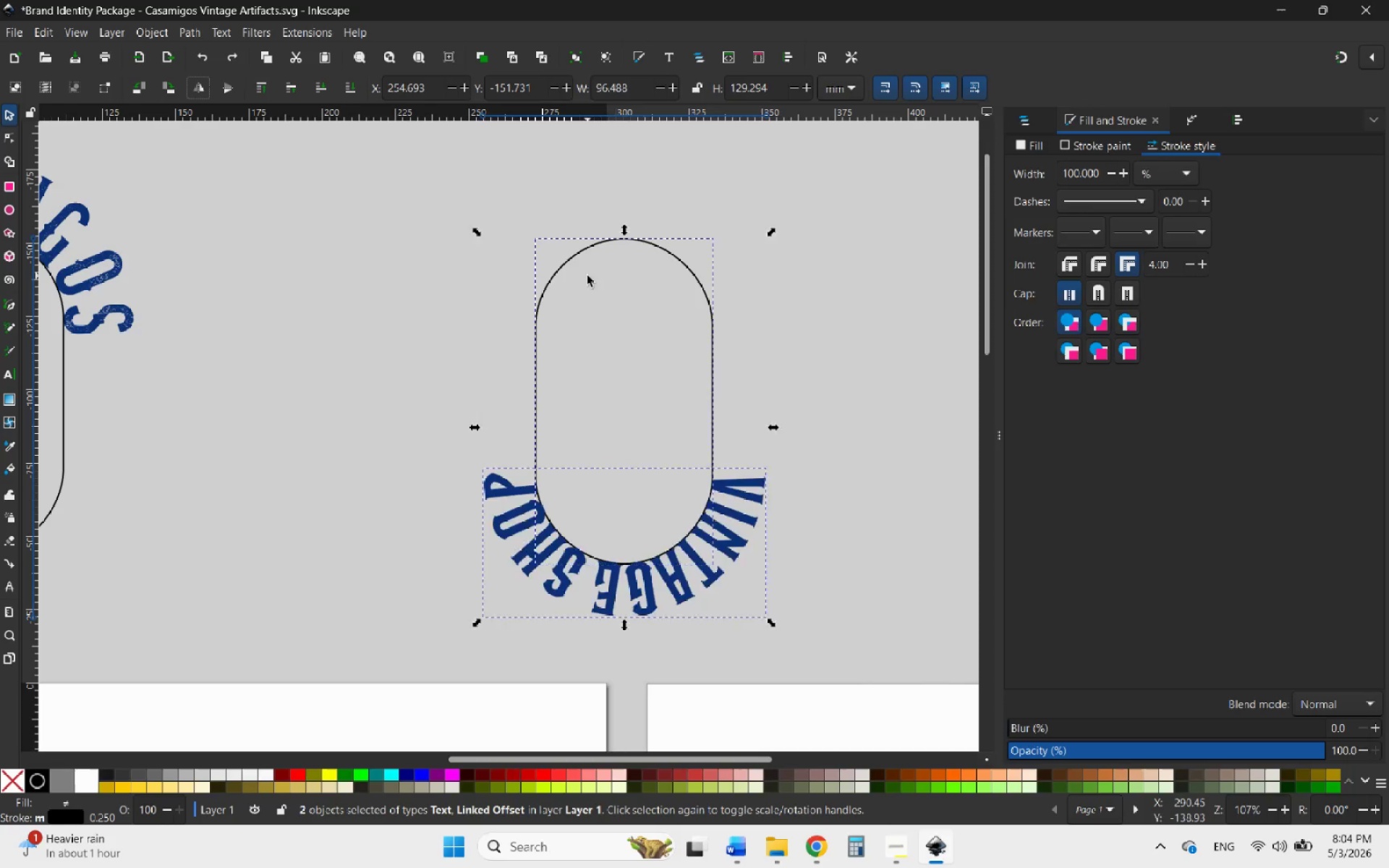 
key(Control+Z)
 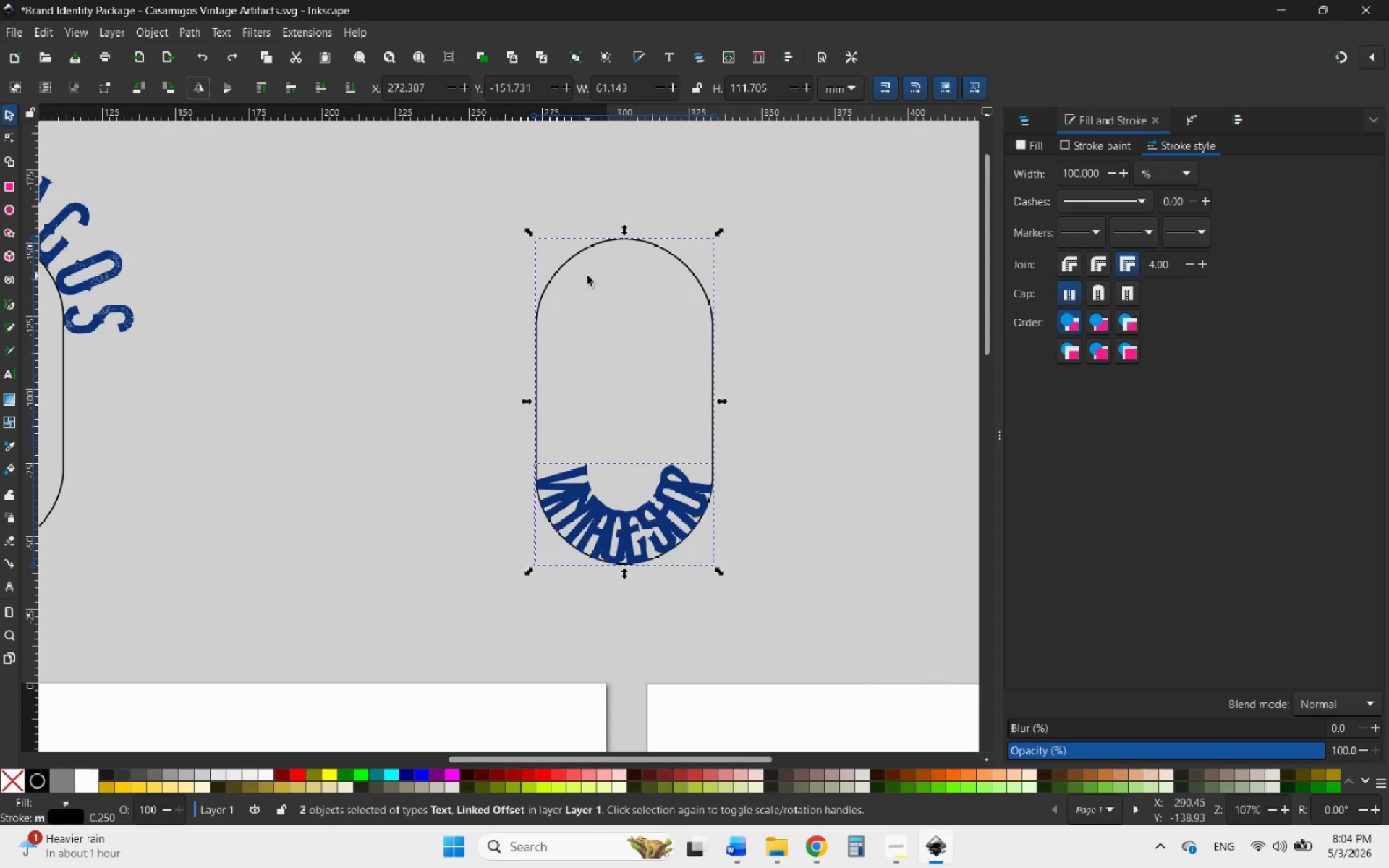 
key(Control+Z)
 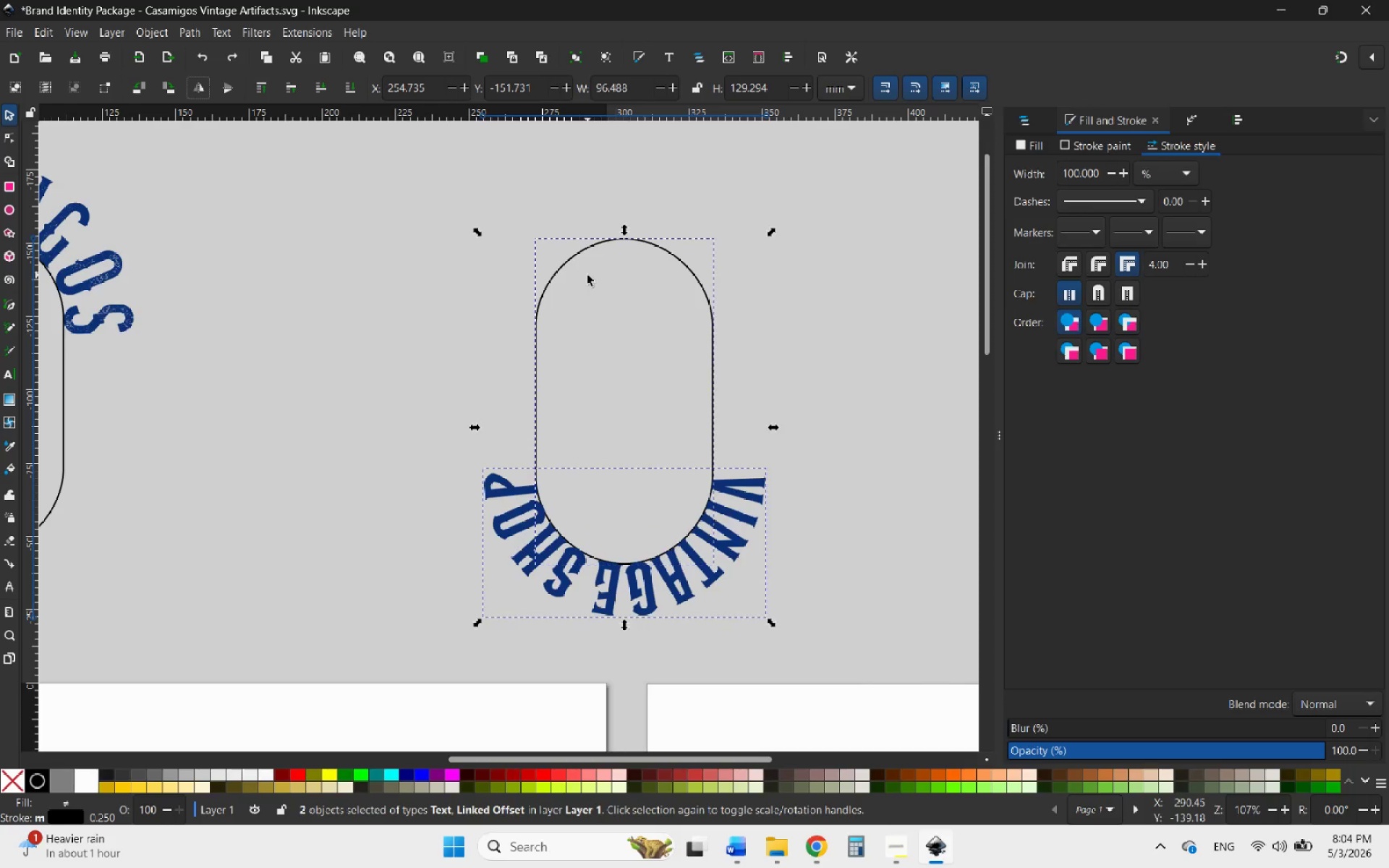 
key(Control+Z)
 